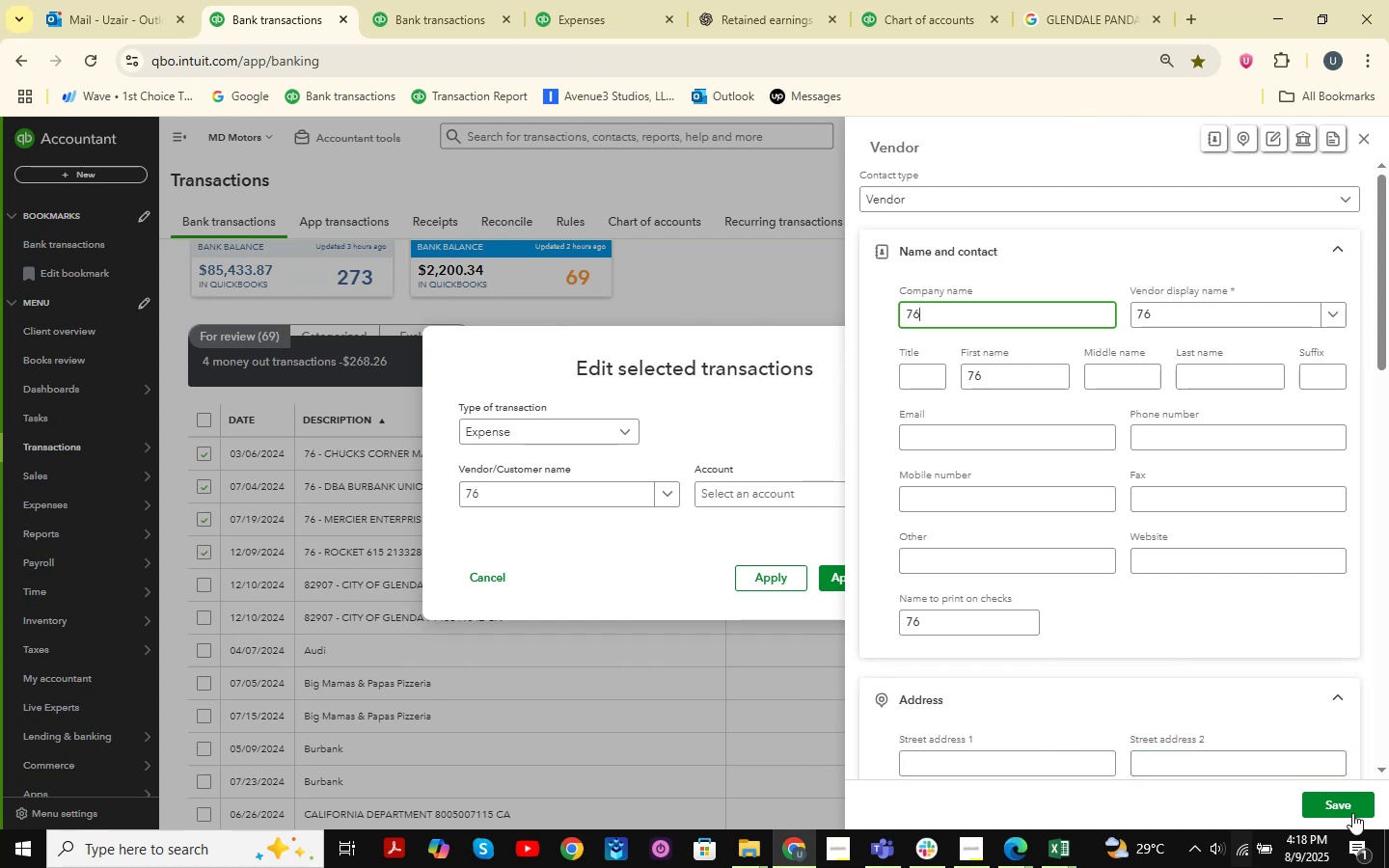 
triple_click([1352, 811])
 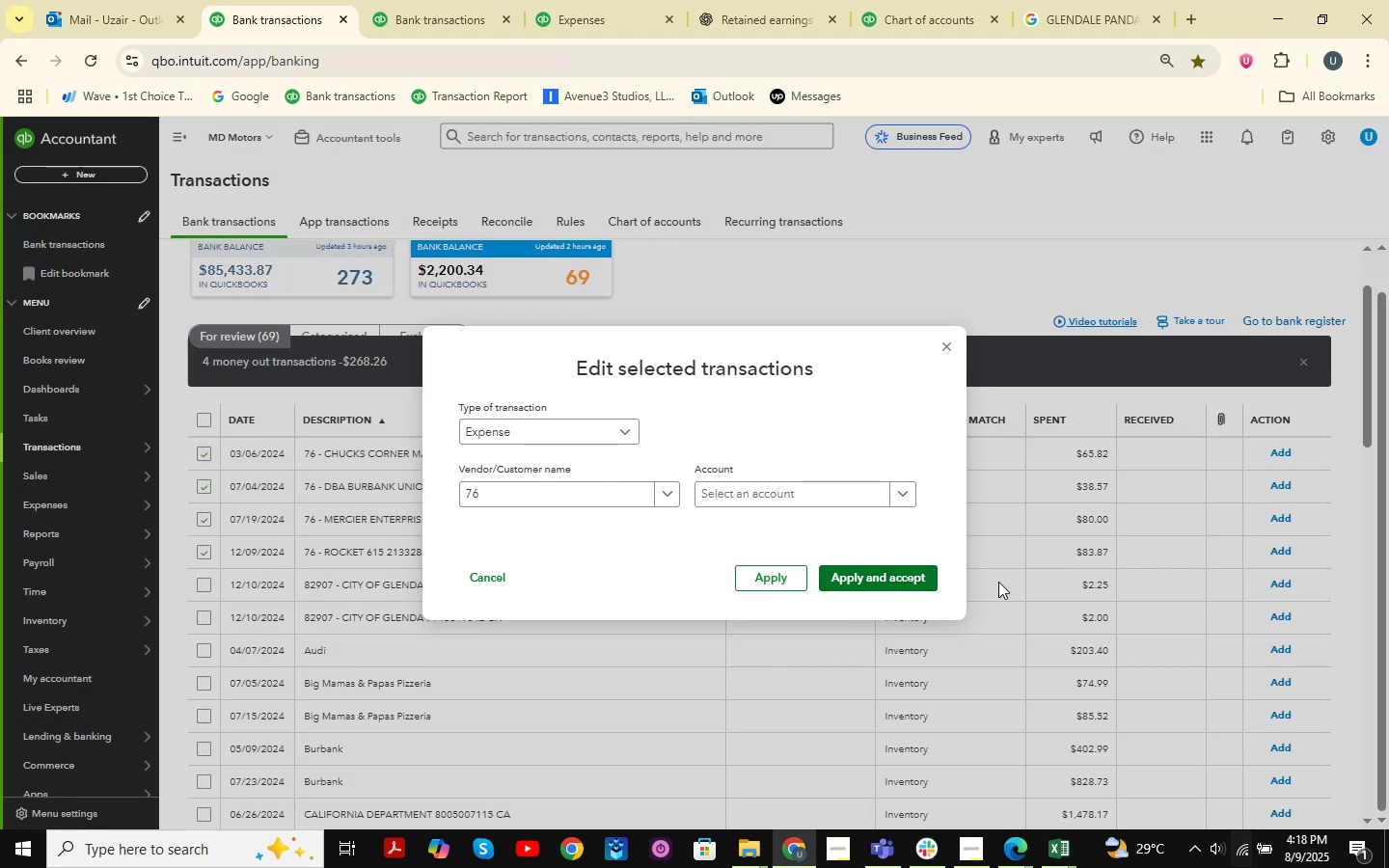 
left_click([806, 484])
 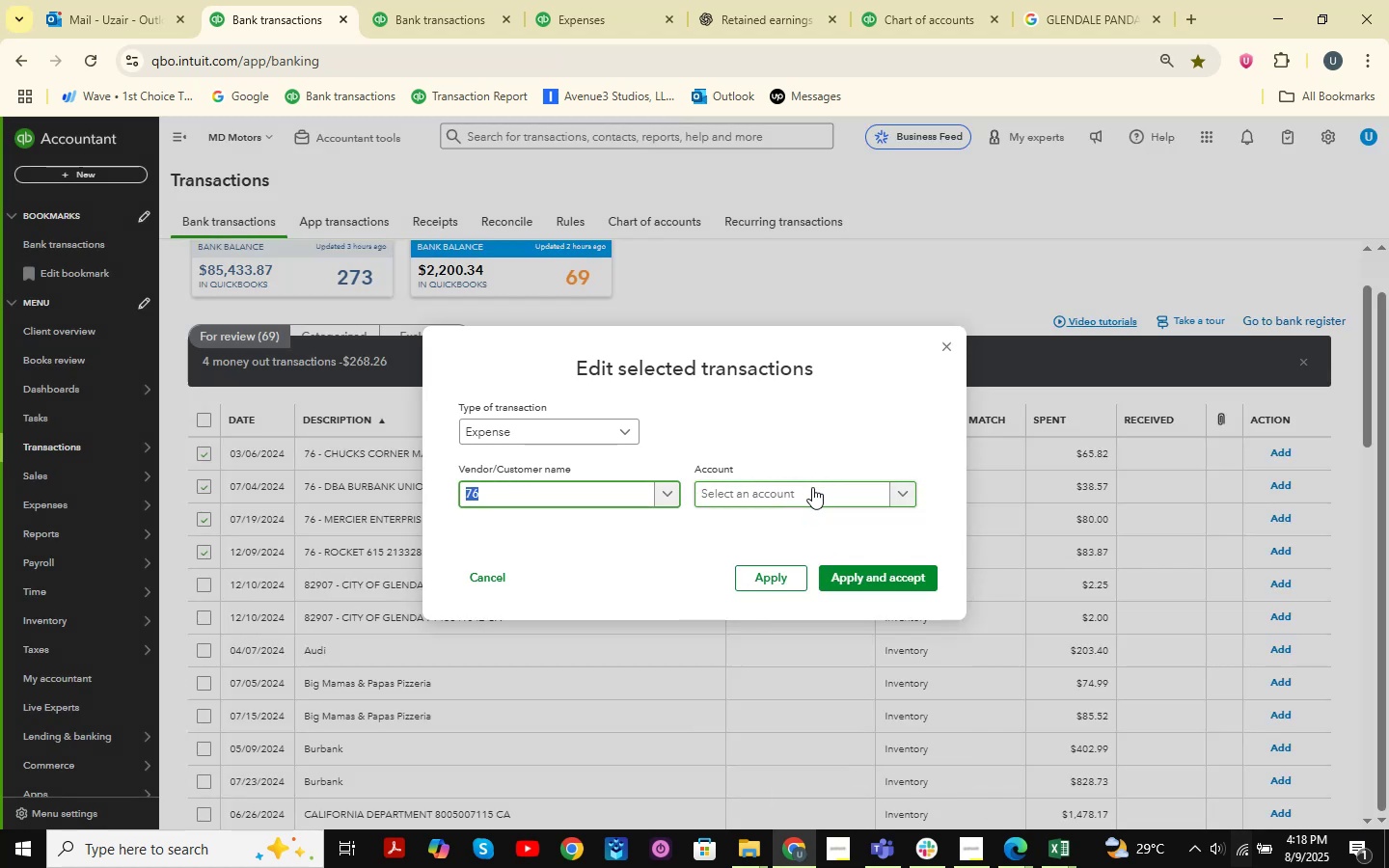 
type(fuel)
key(Backspace)
key(Backspace)
key(Backspace)
key(Backspace)
key(Backspace)
type(76)
 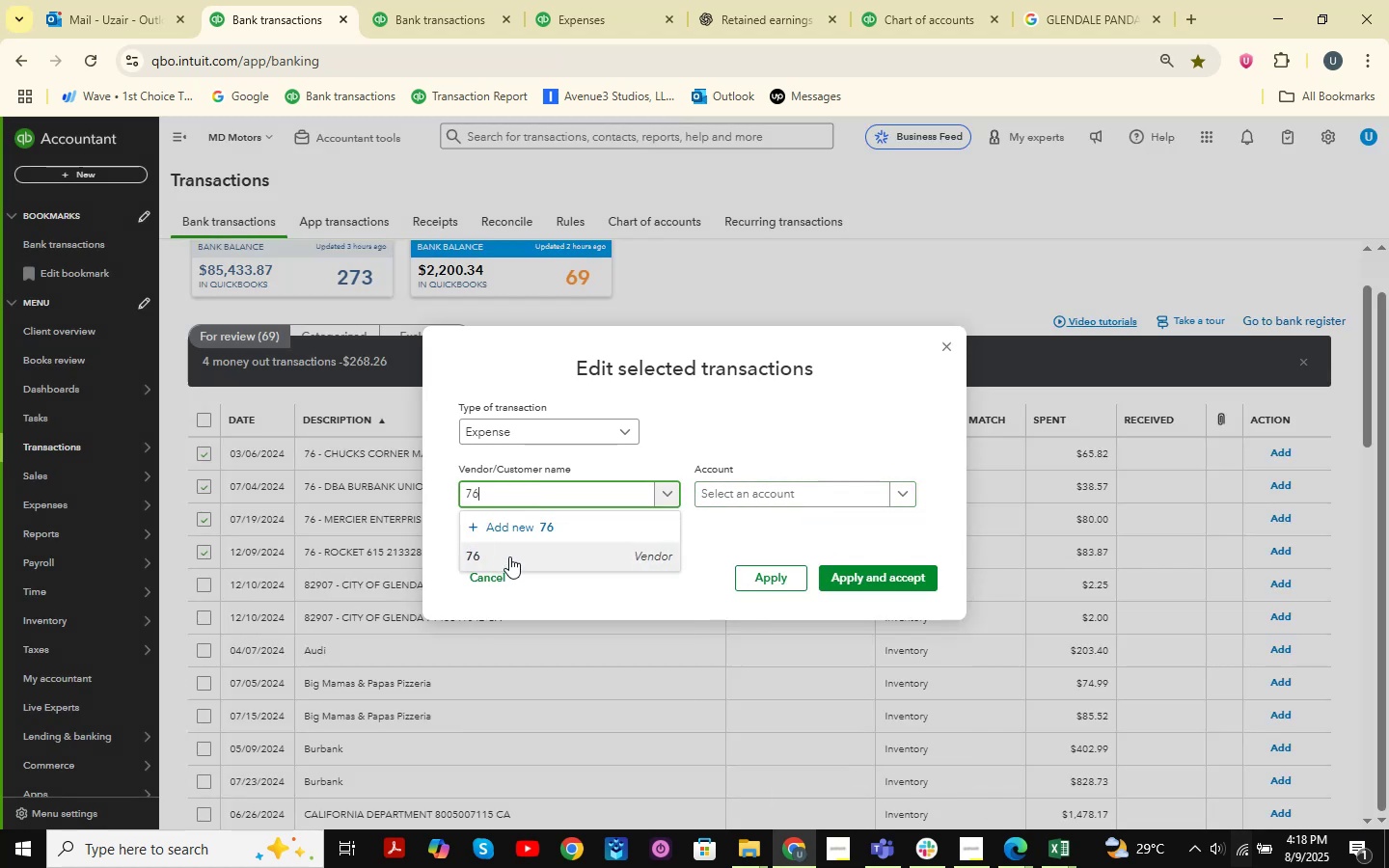 
double_click([835, 480])
 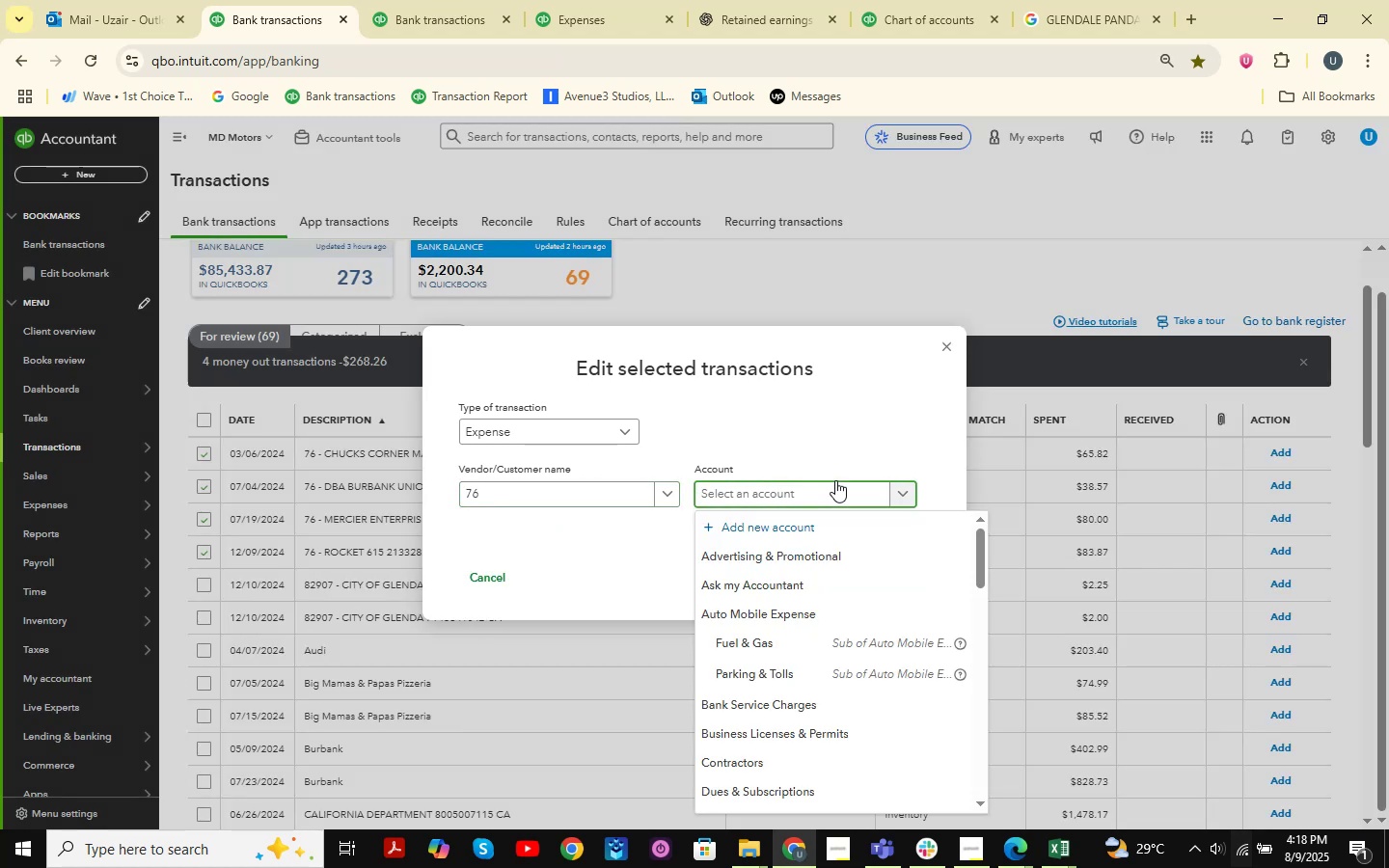 
type(fuel )
 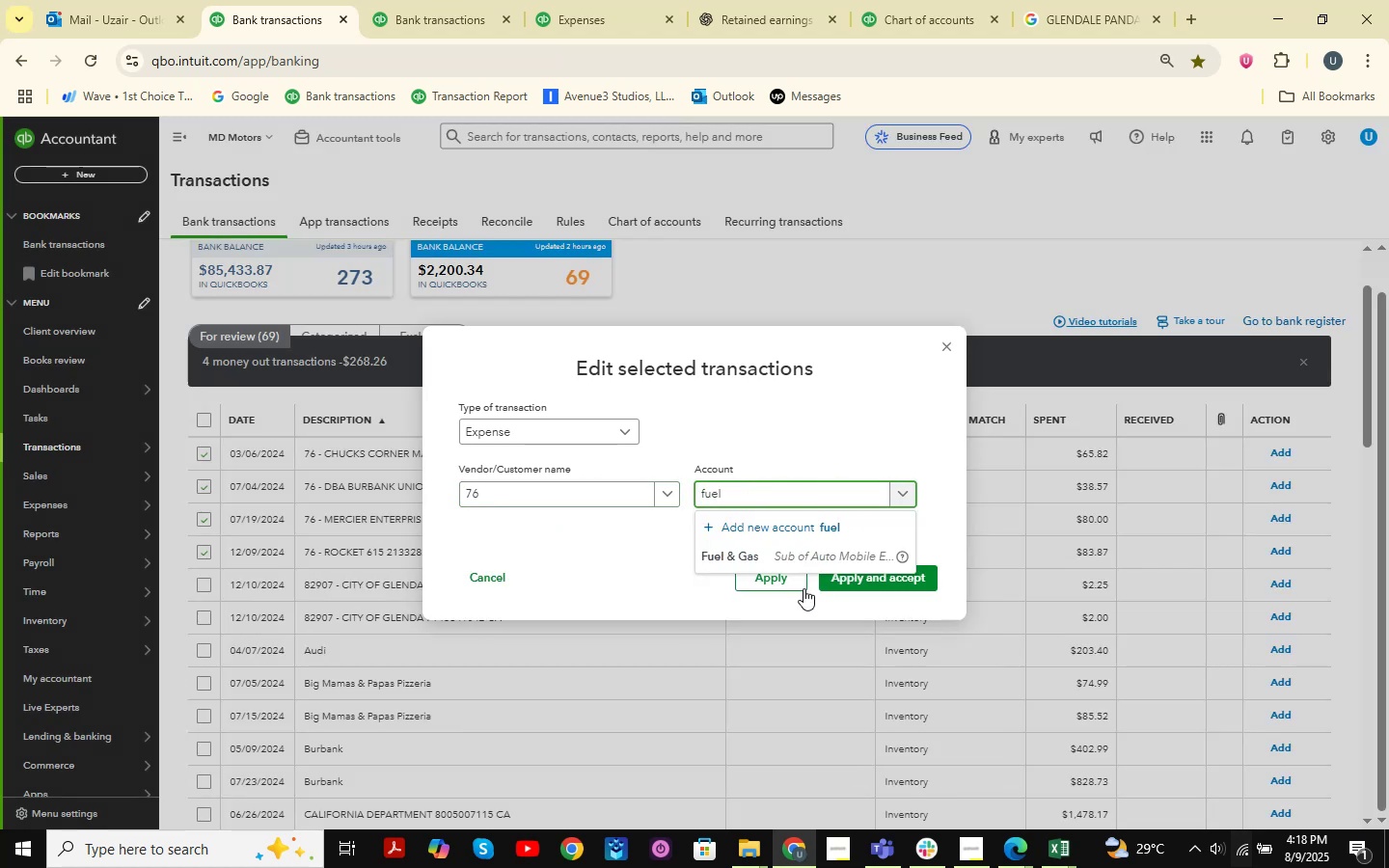 
left_click([776, 553])
 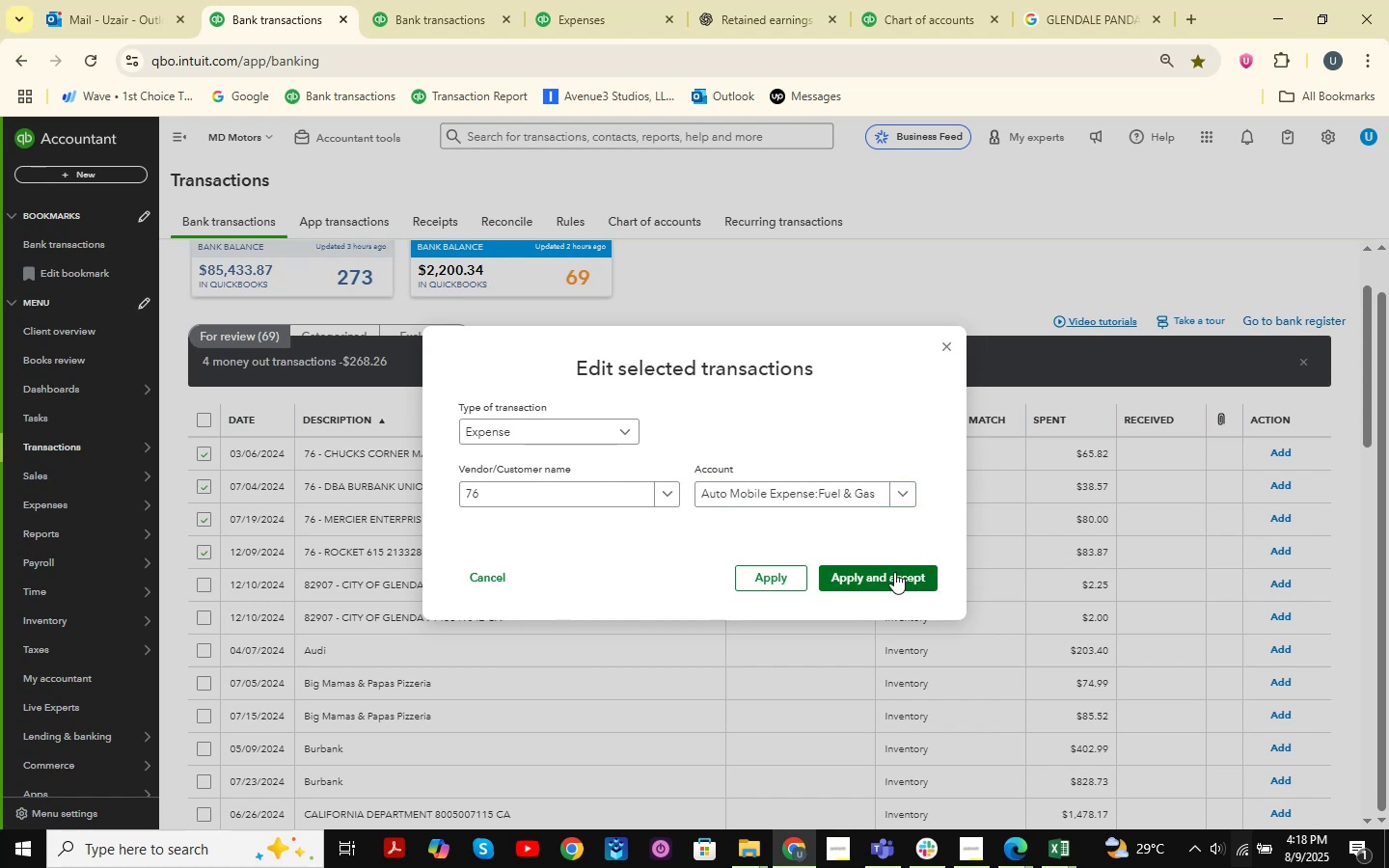 
left_click([894, 572])
 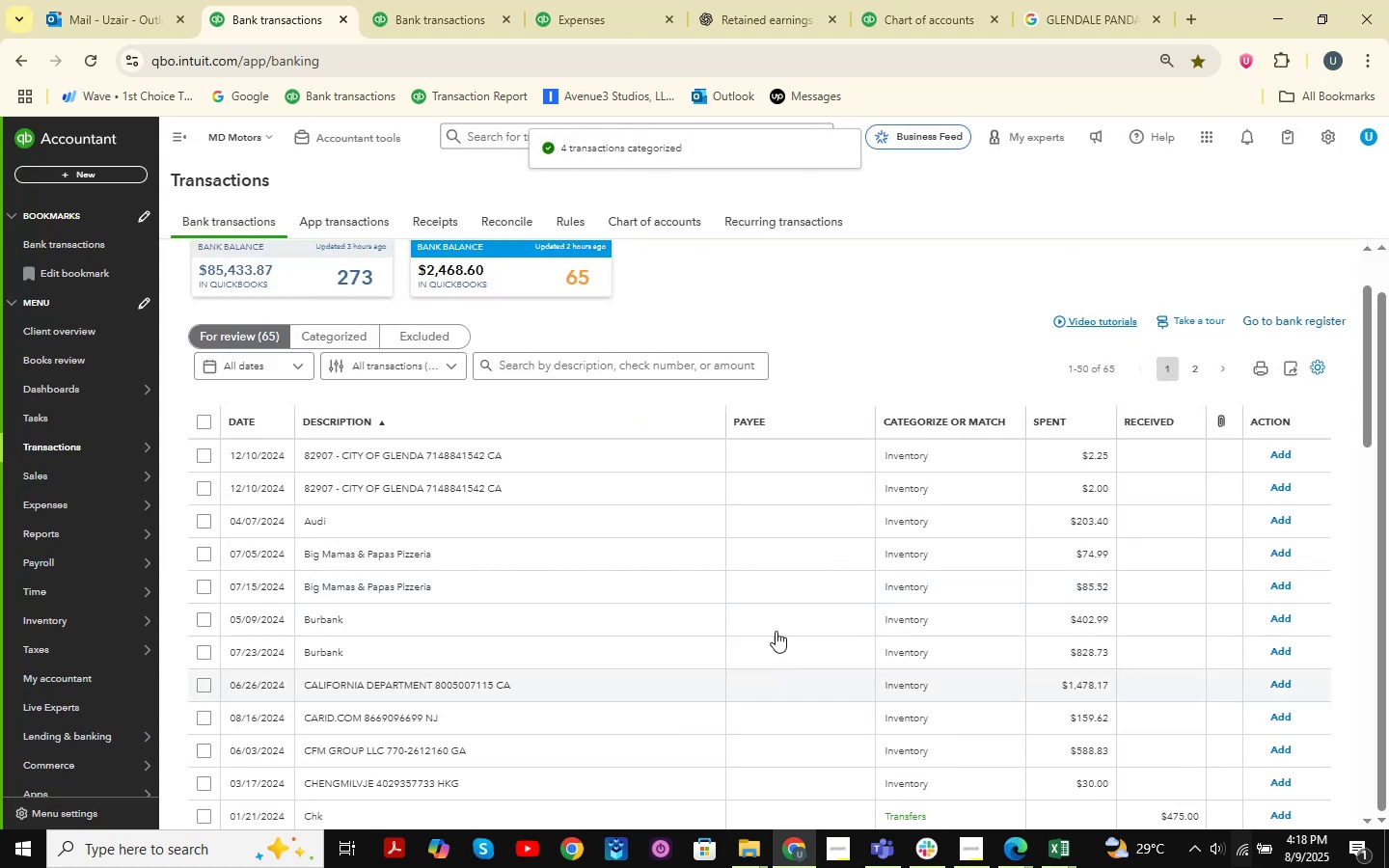 
wait(7.7)
 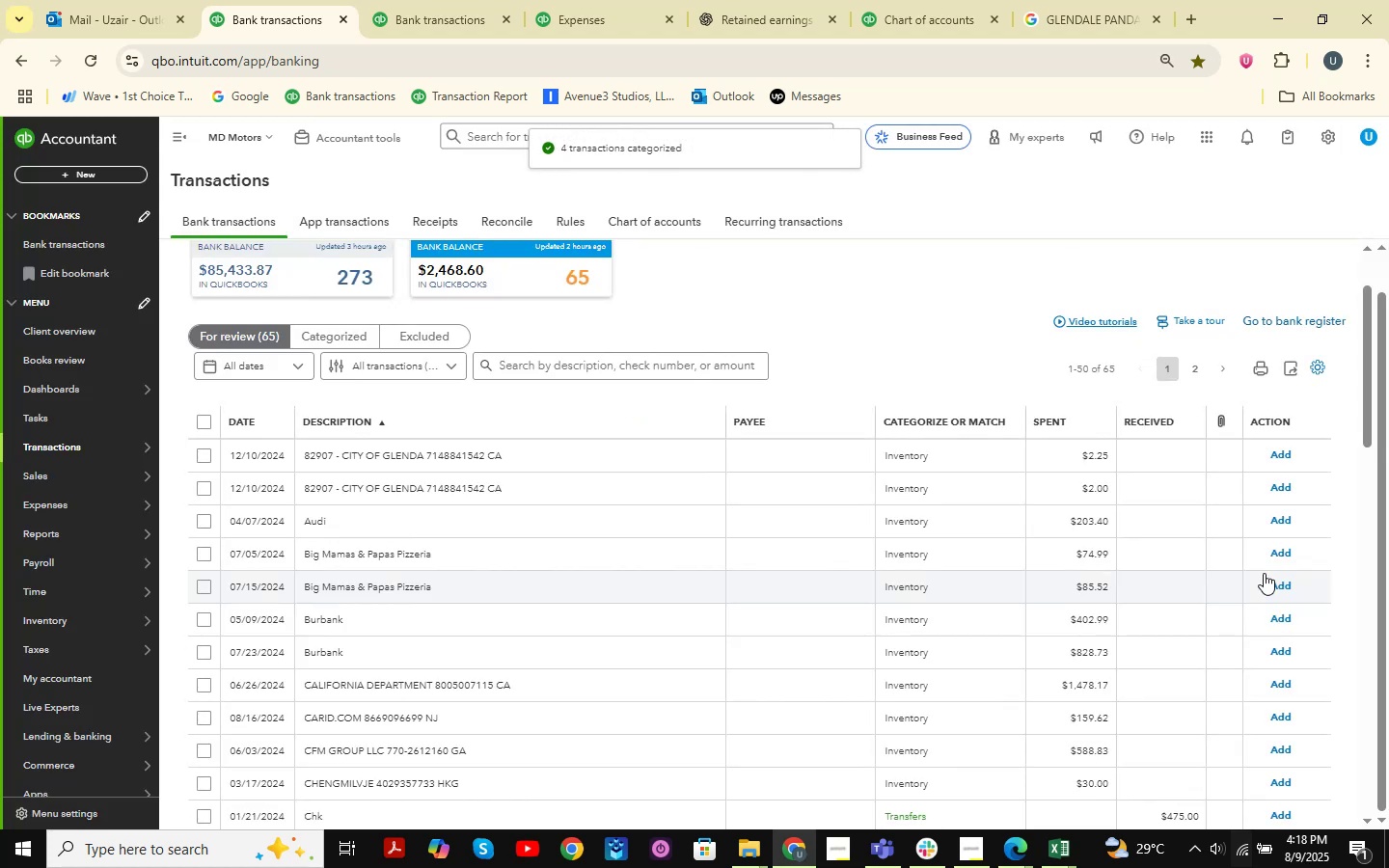 
left_click([324, 624])
 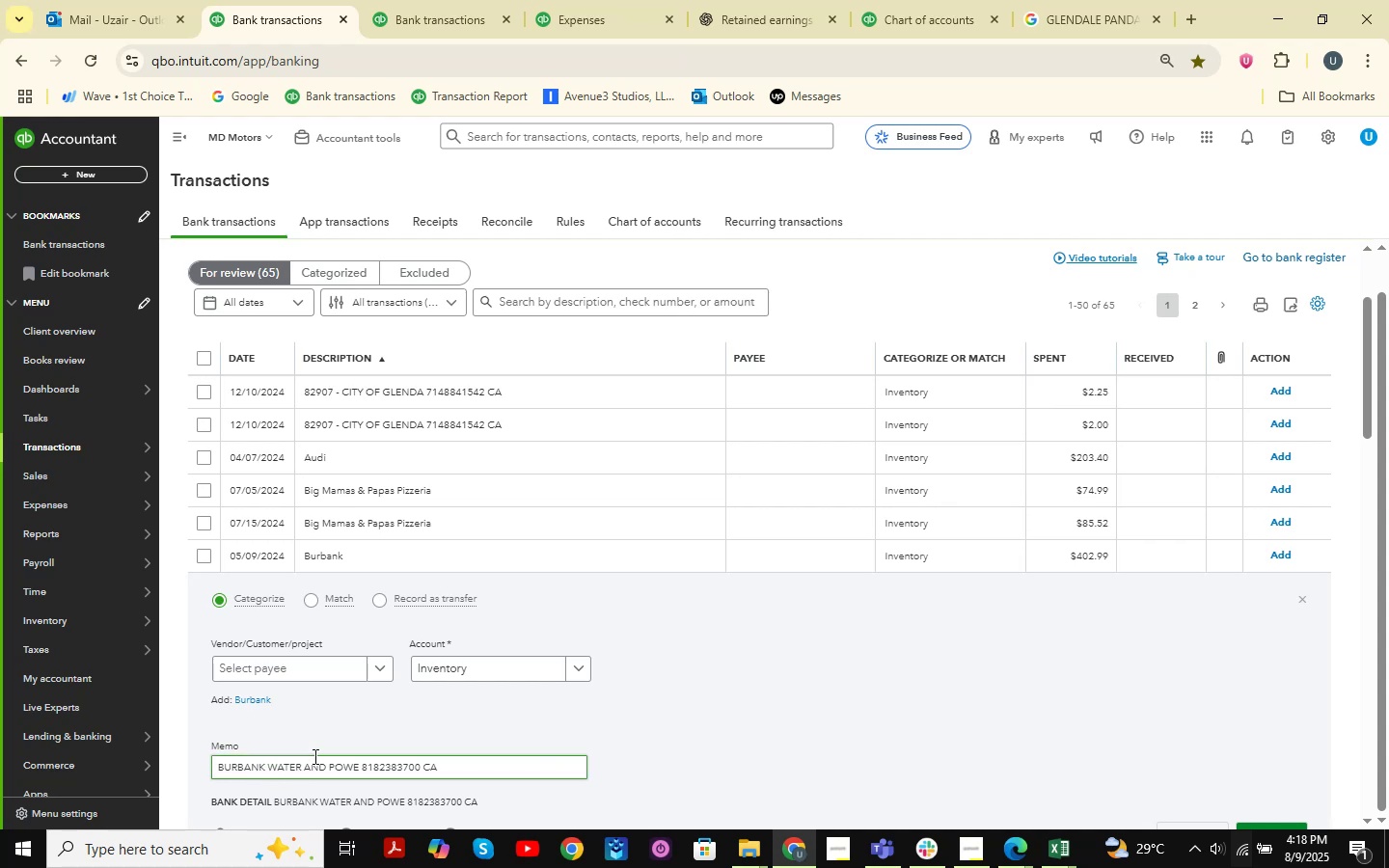 
wait(6.18)
 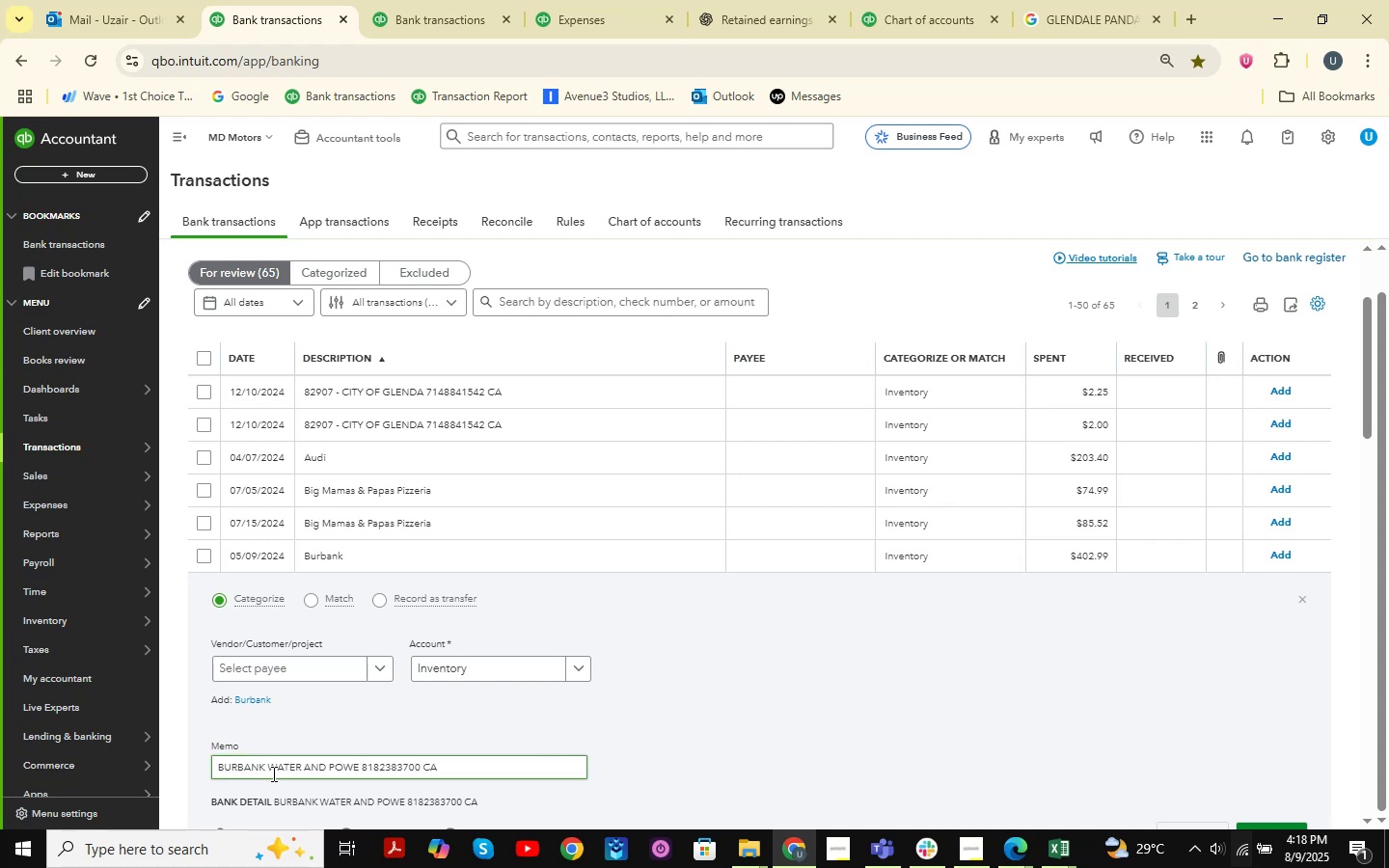 
left_click([344, 670])
 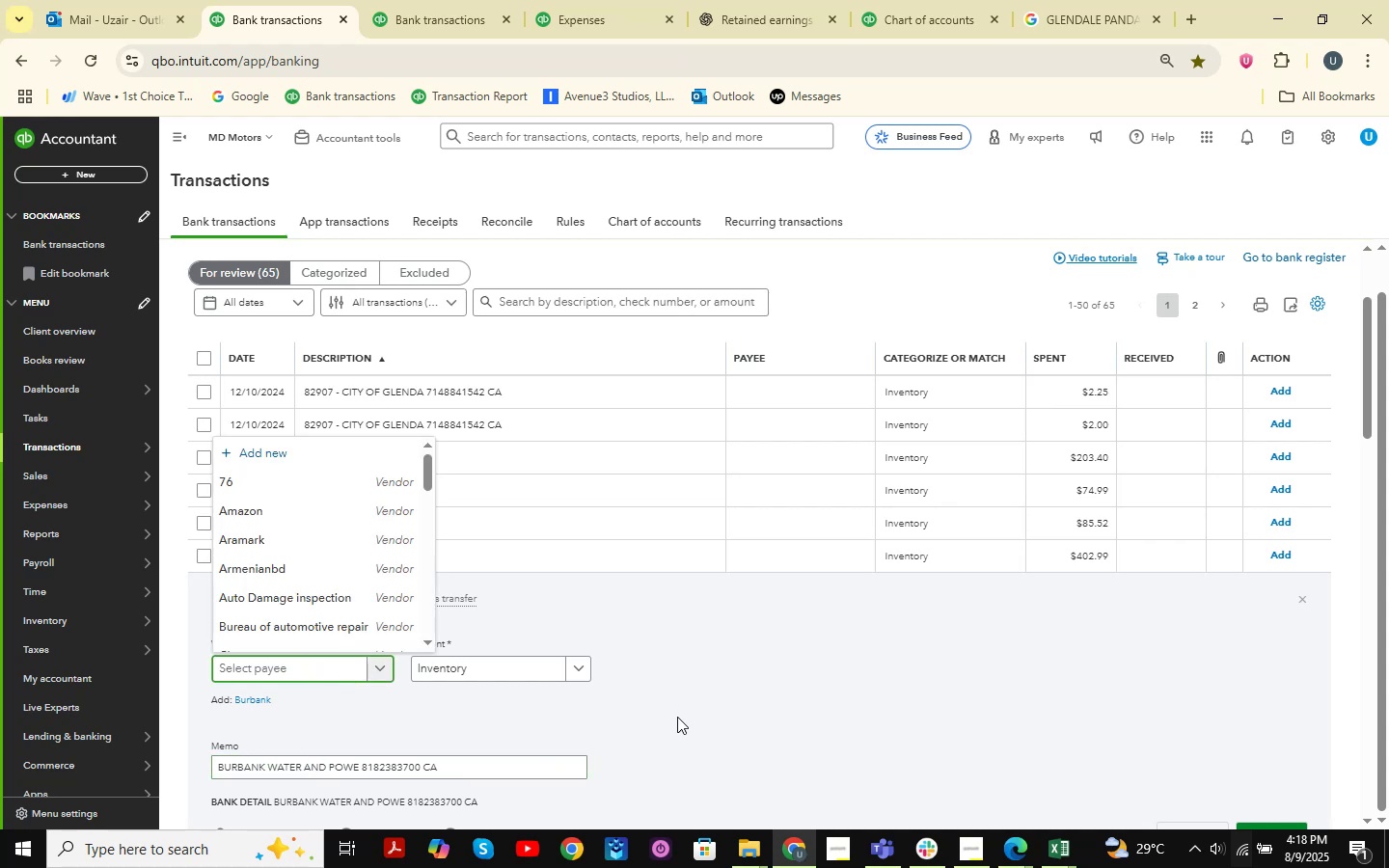 
type(bu)
 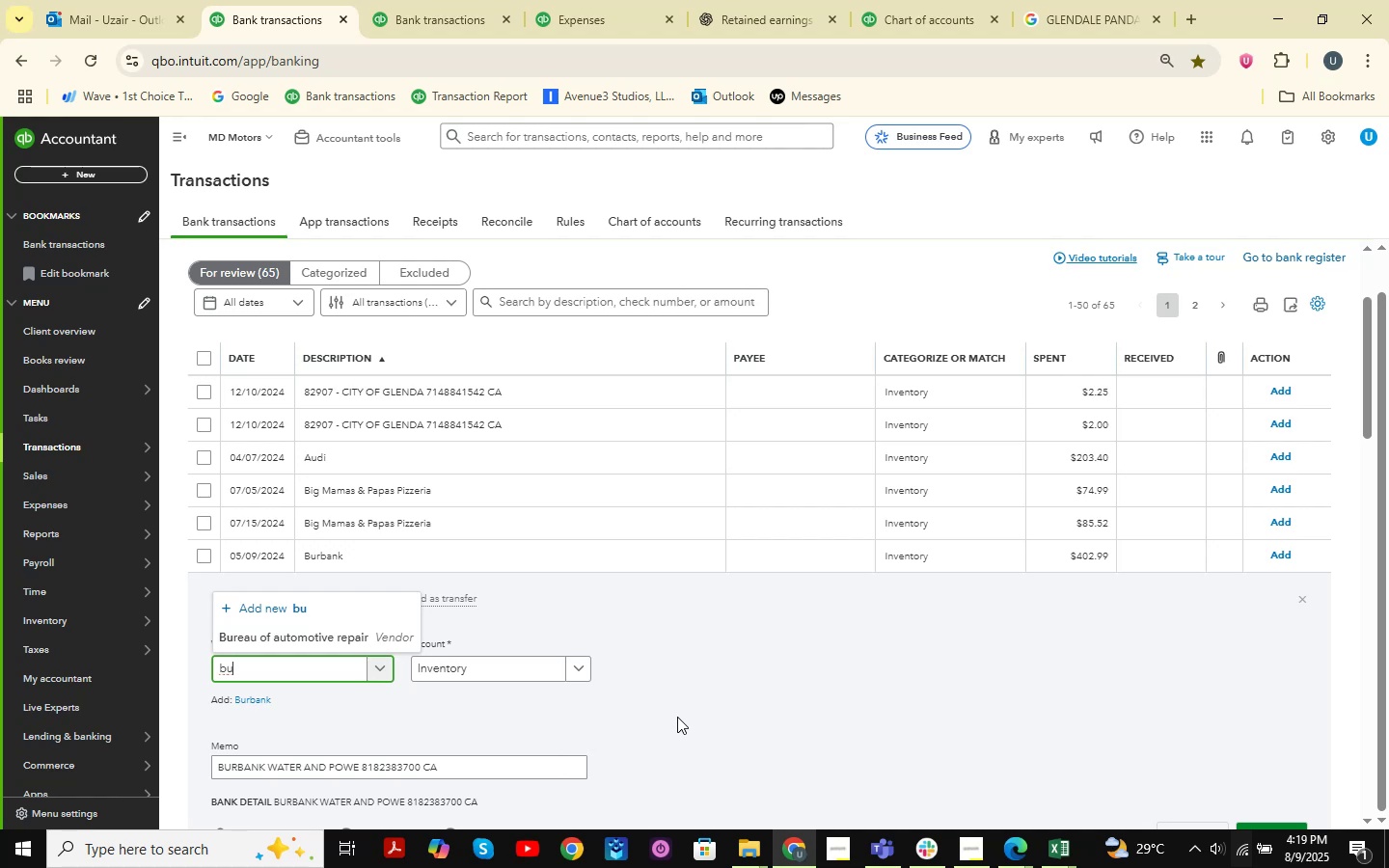 
type(rbank water)
 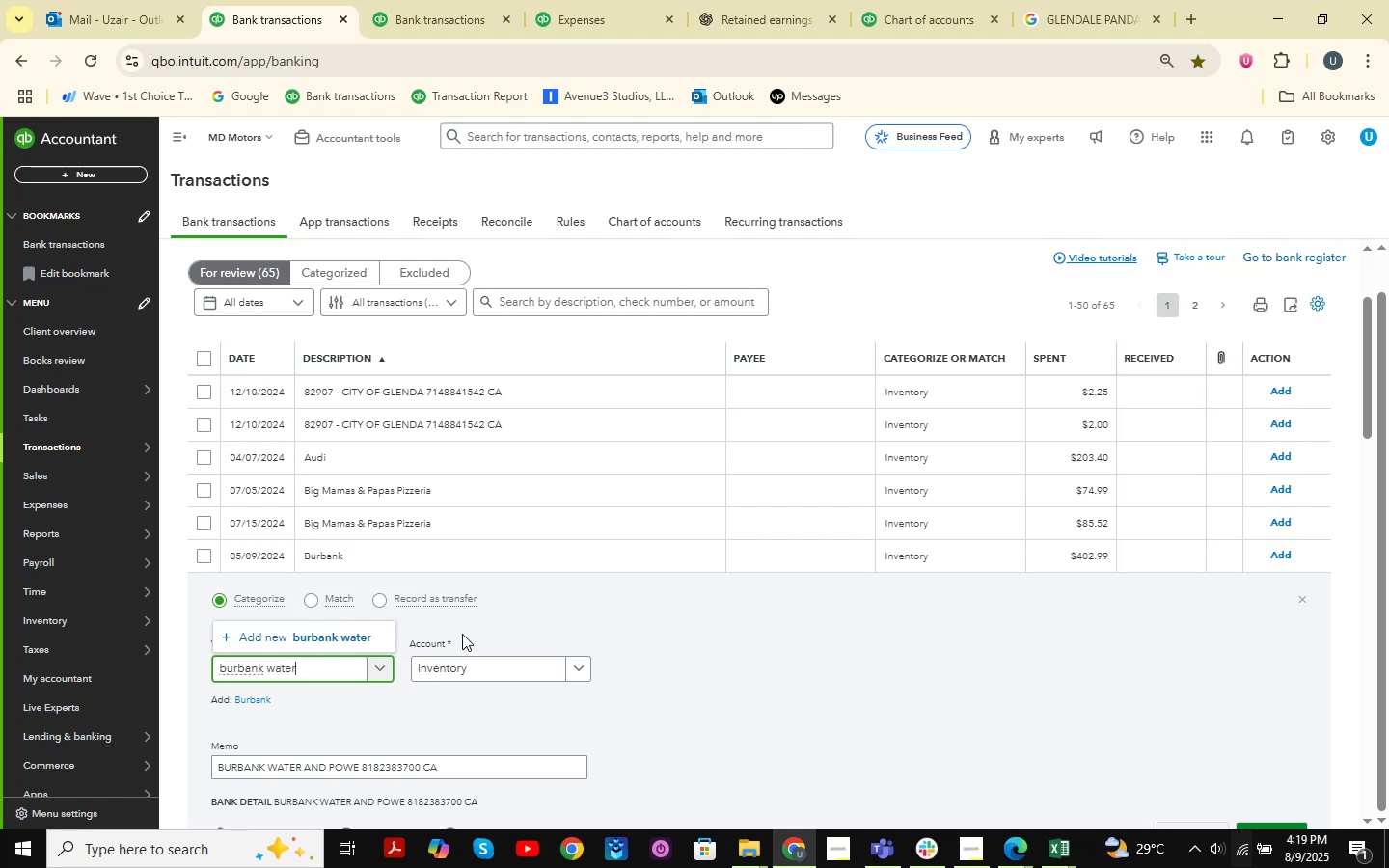 
left_click([366, 637])
 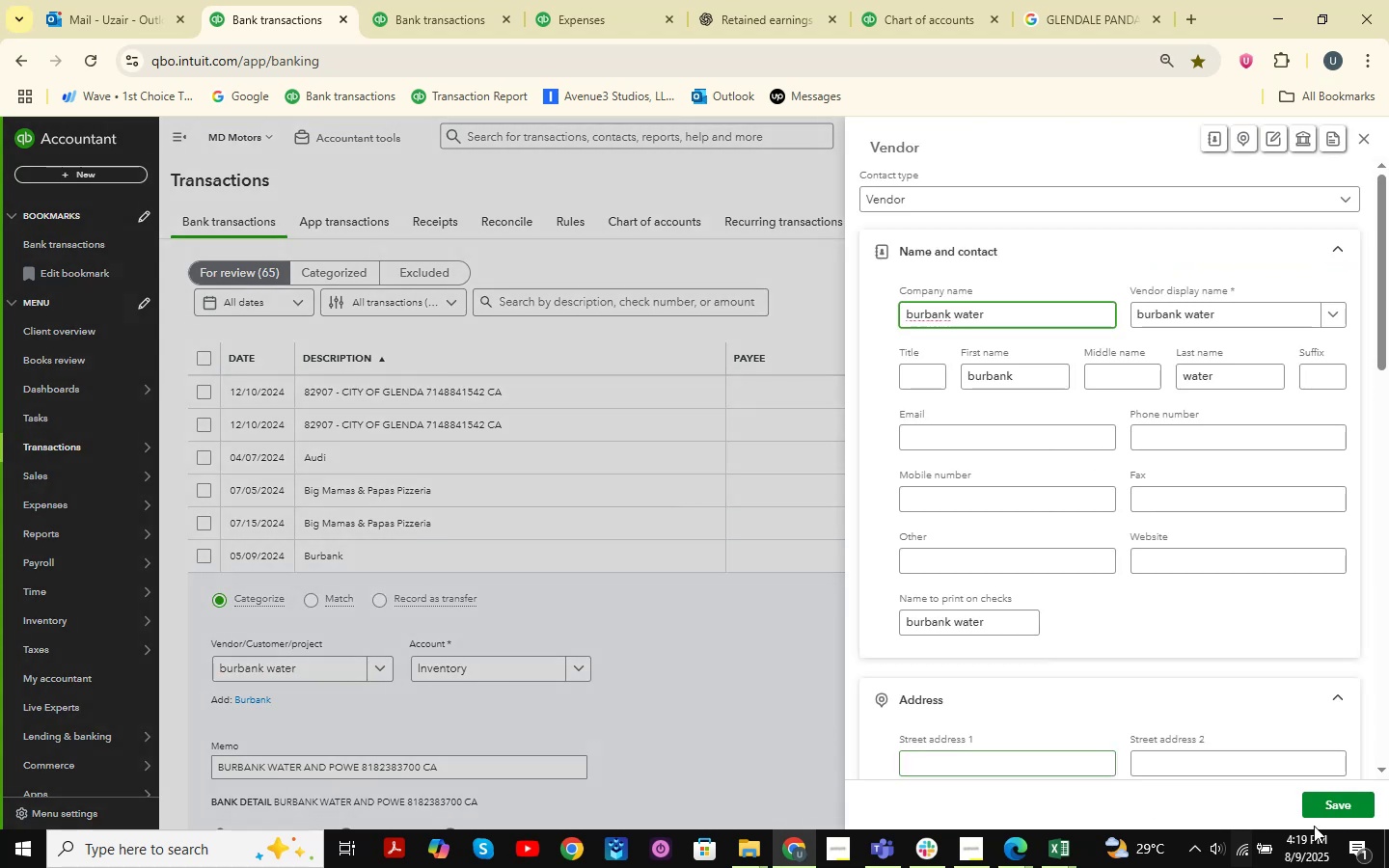 
left_click([1344, 801])
 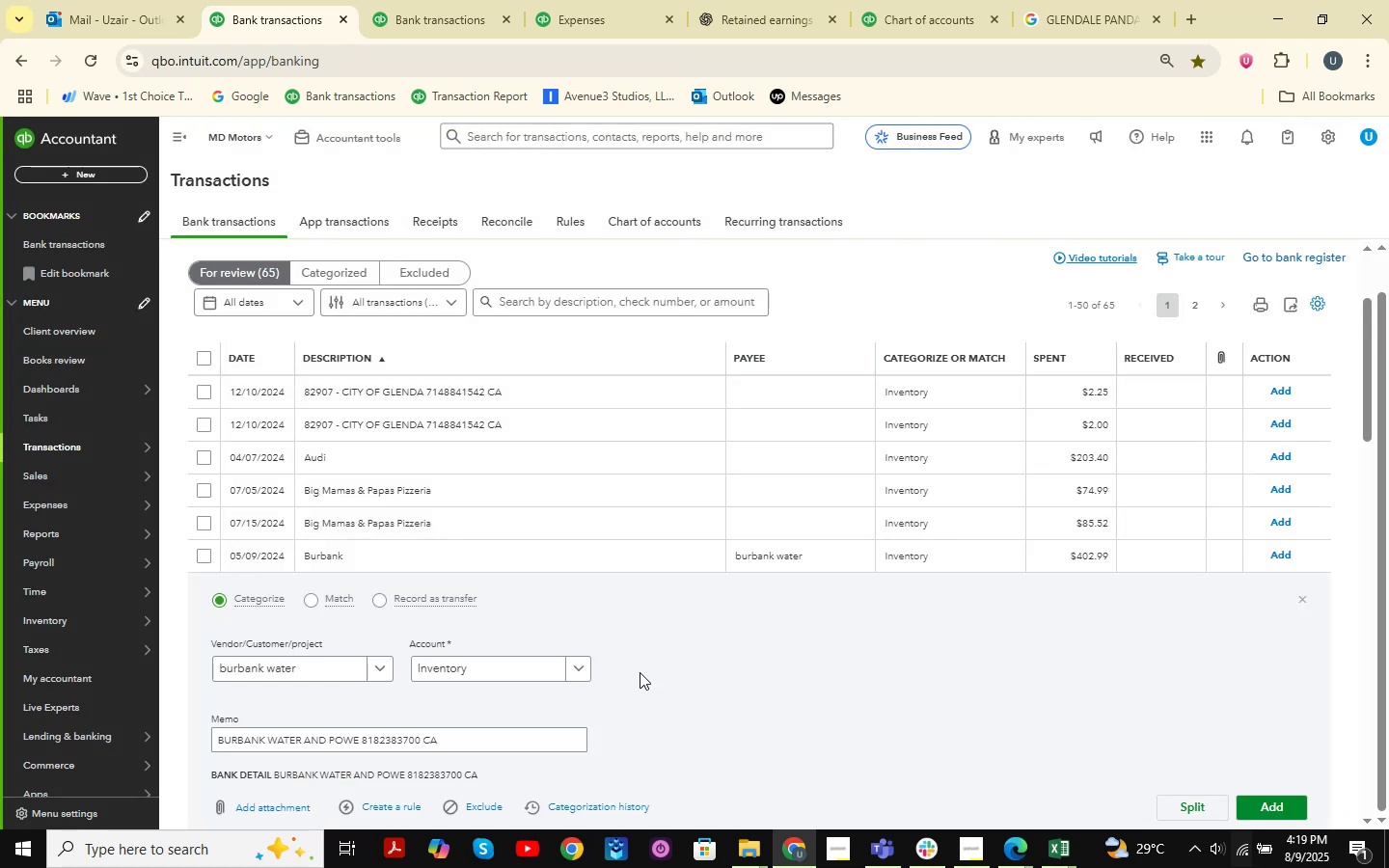 
left_click([581, 664])
 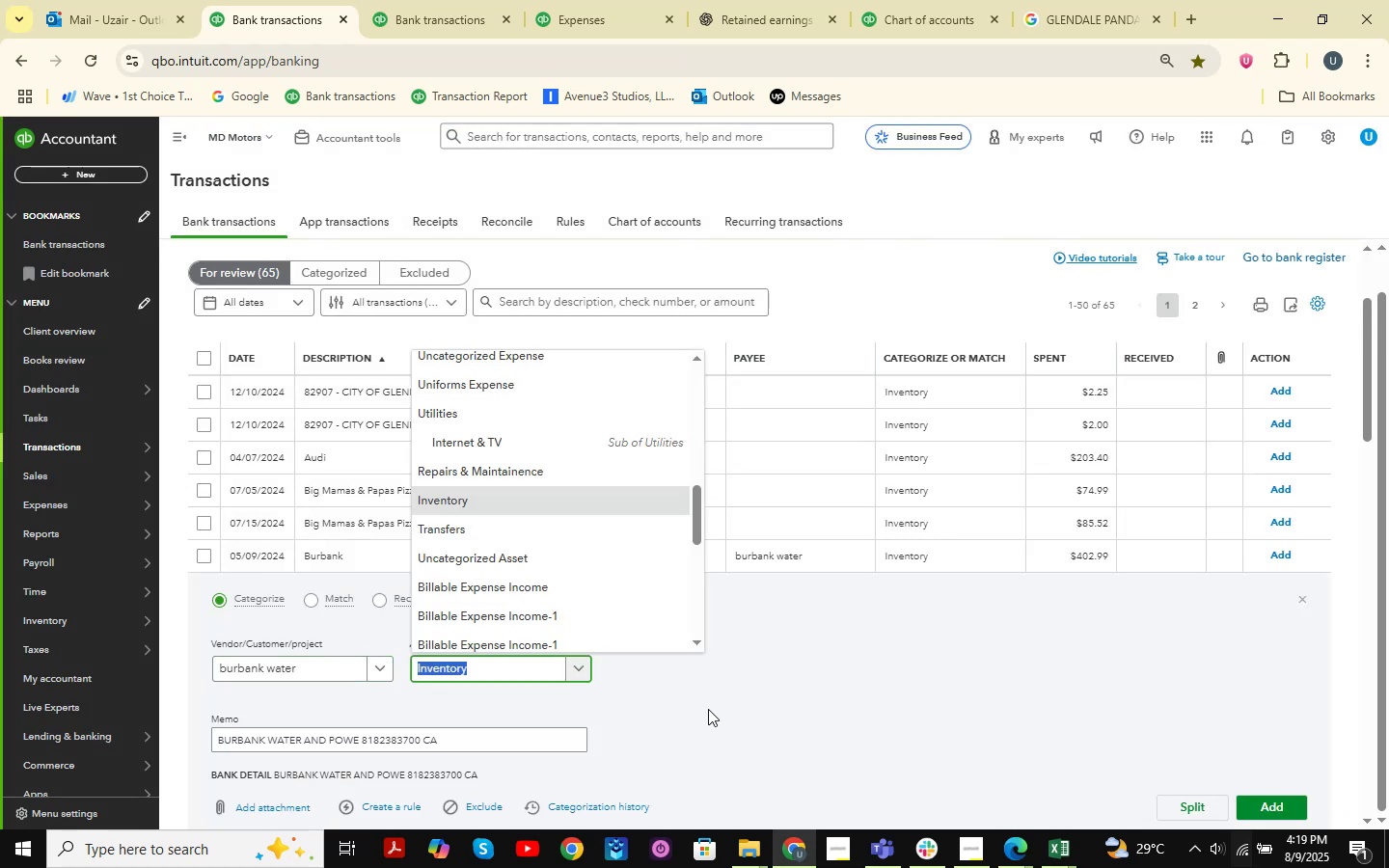 
type( utili)
 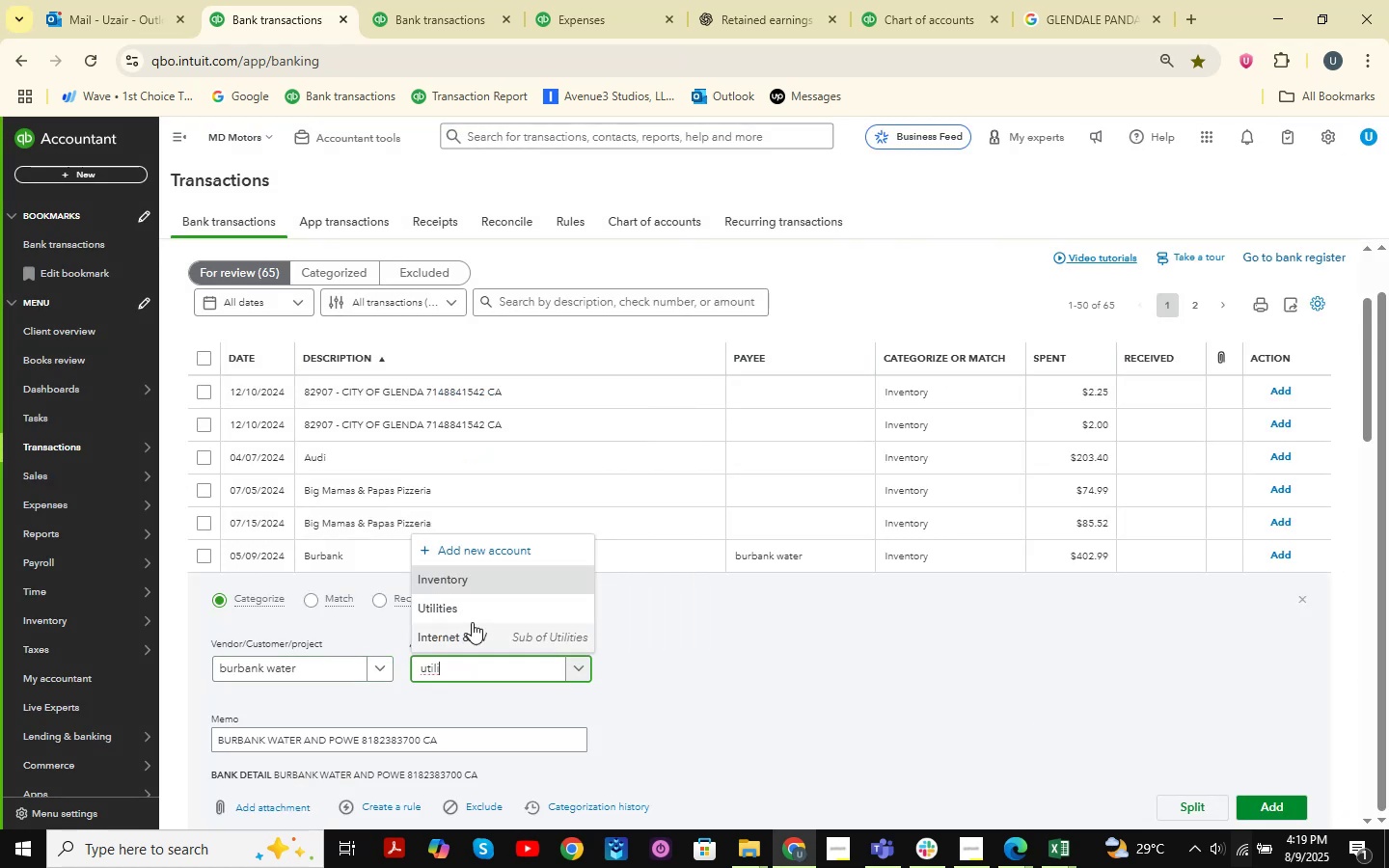 
left_click([472, 606])
 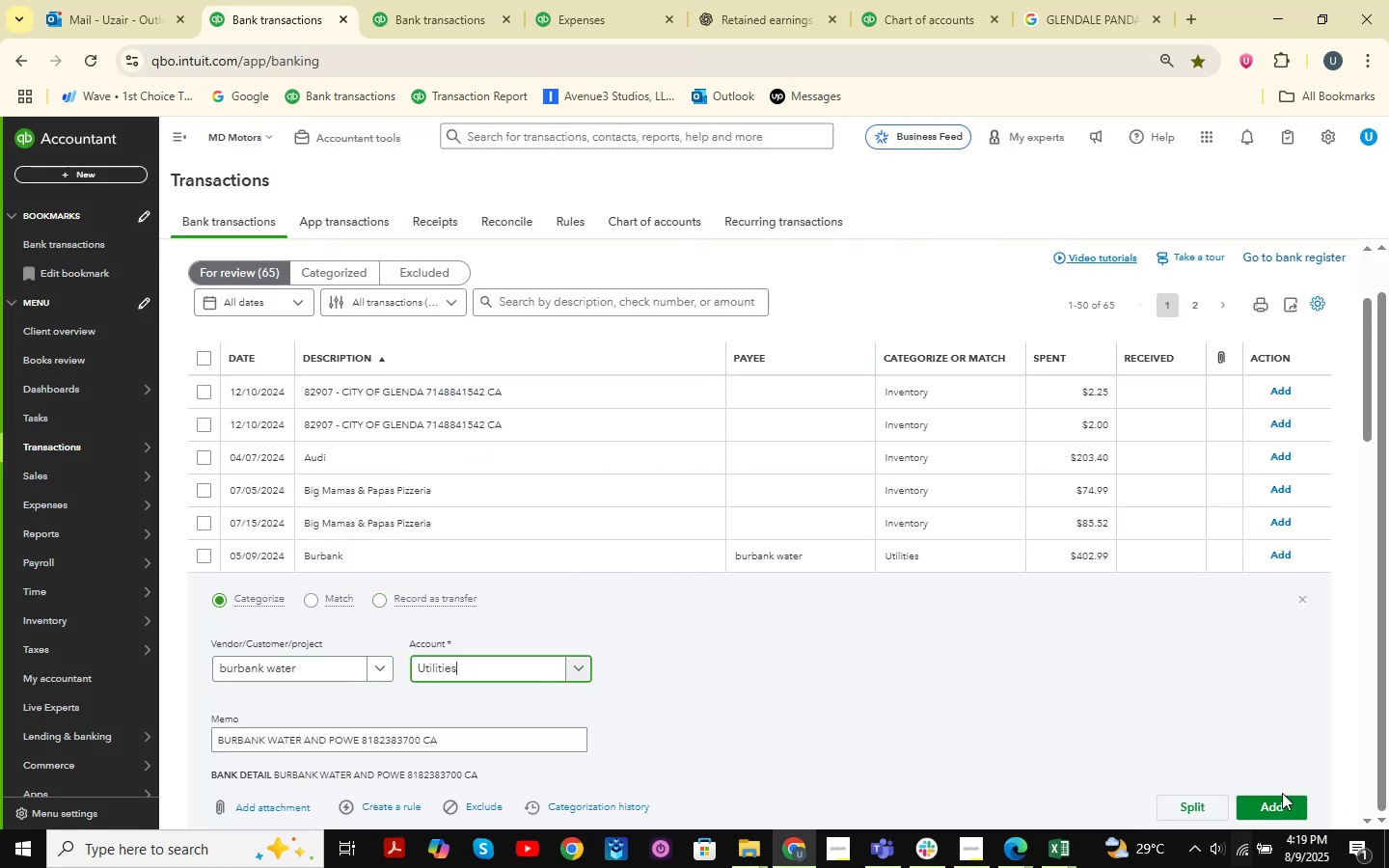 
left_click([1277, 800])
 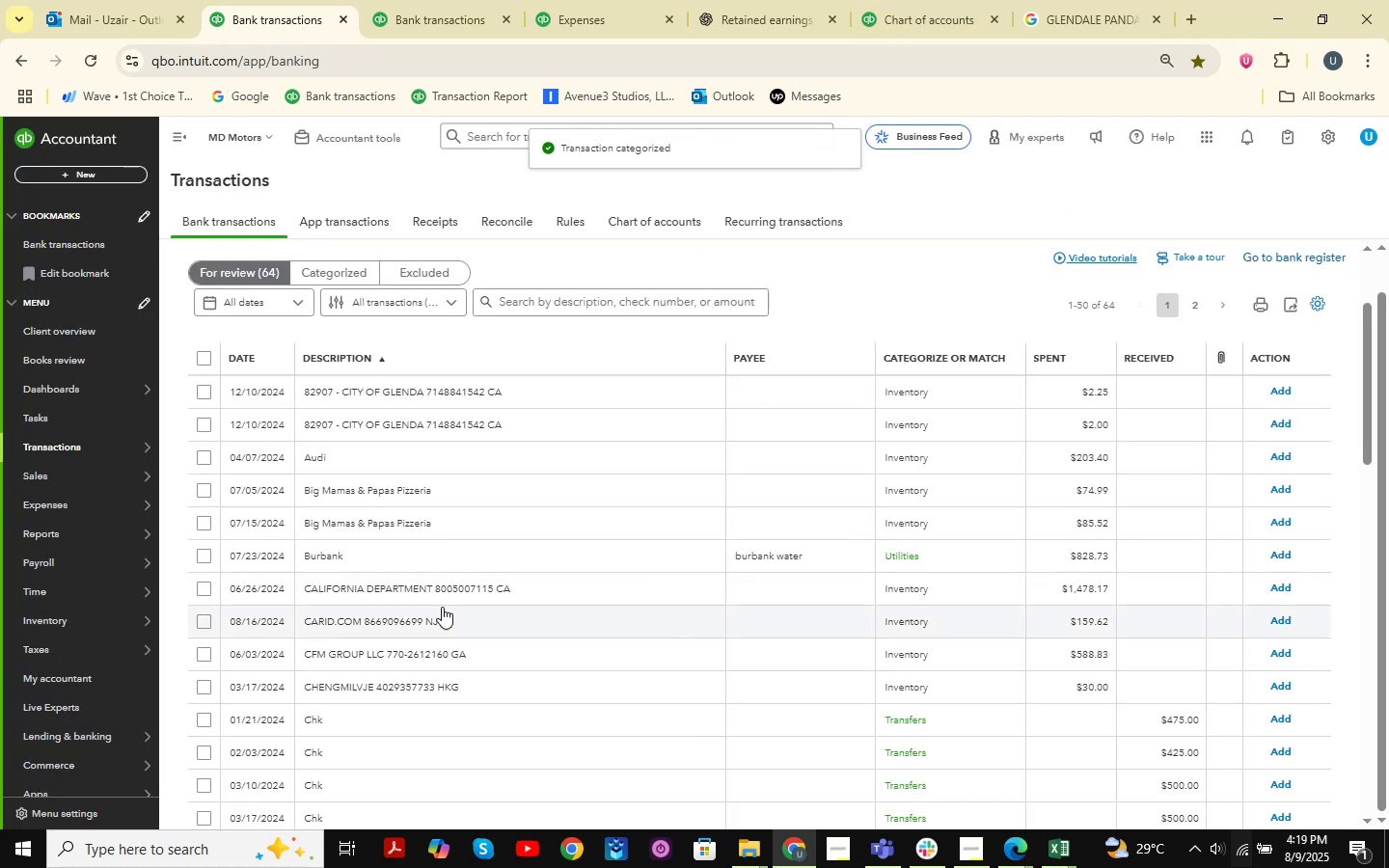 
wait(9.05)
 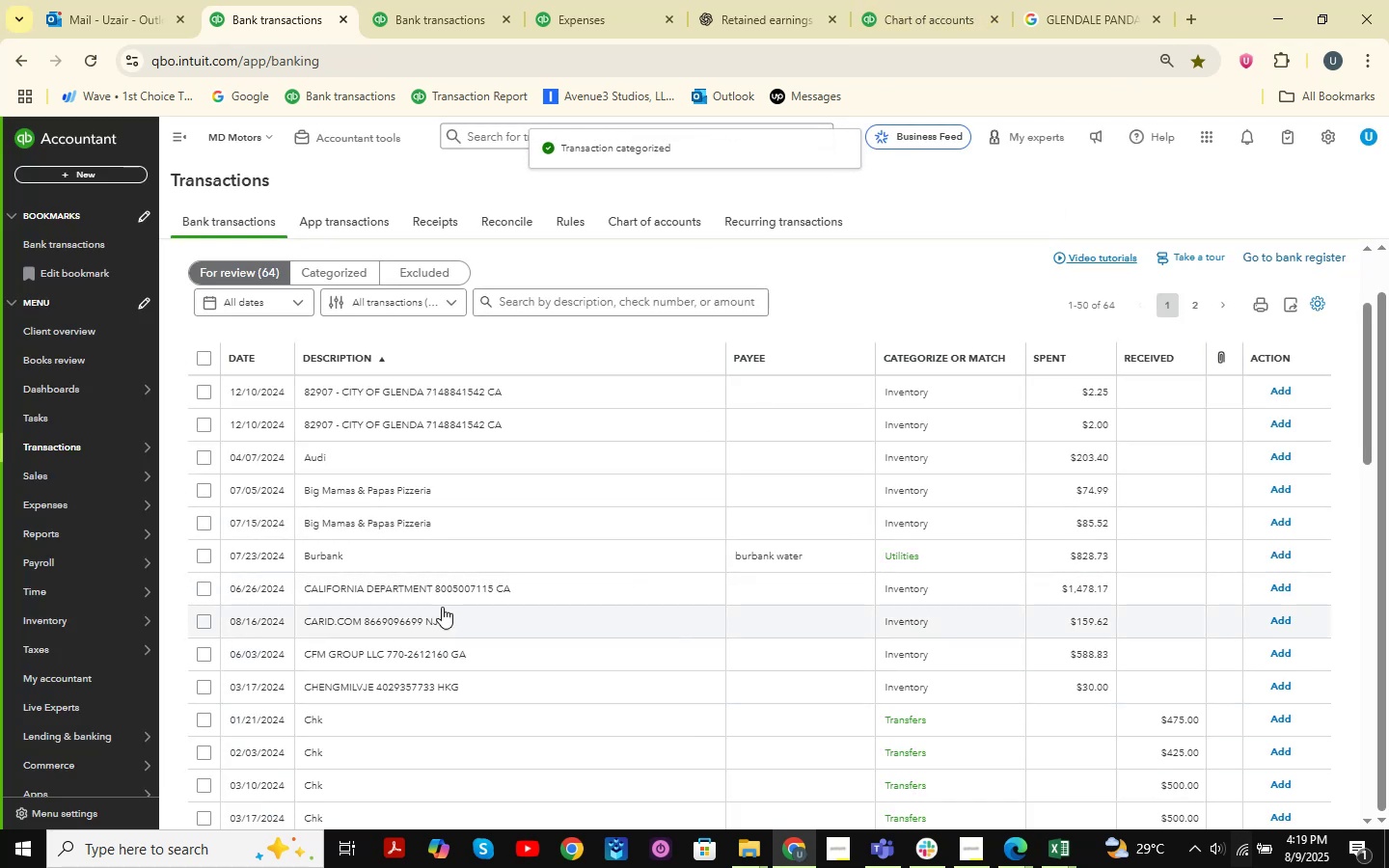 
left_click([382, 490])
 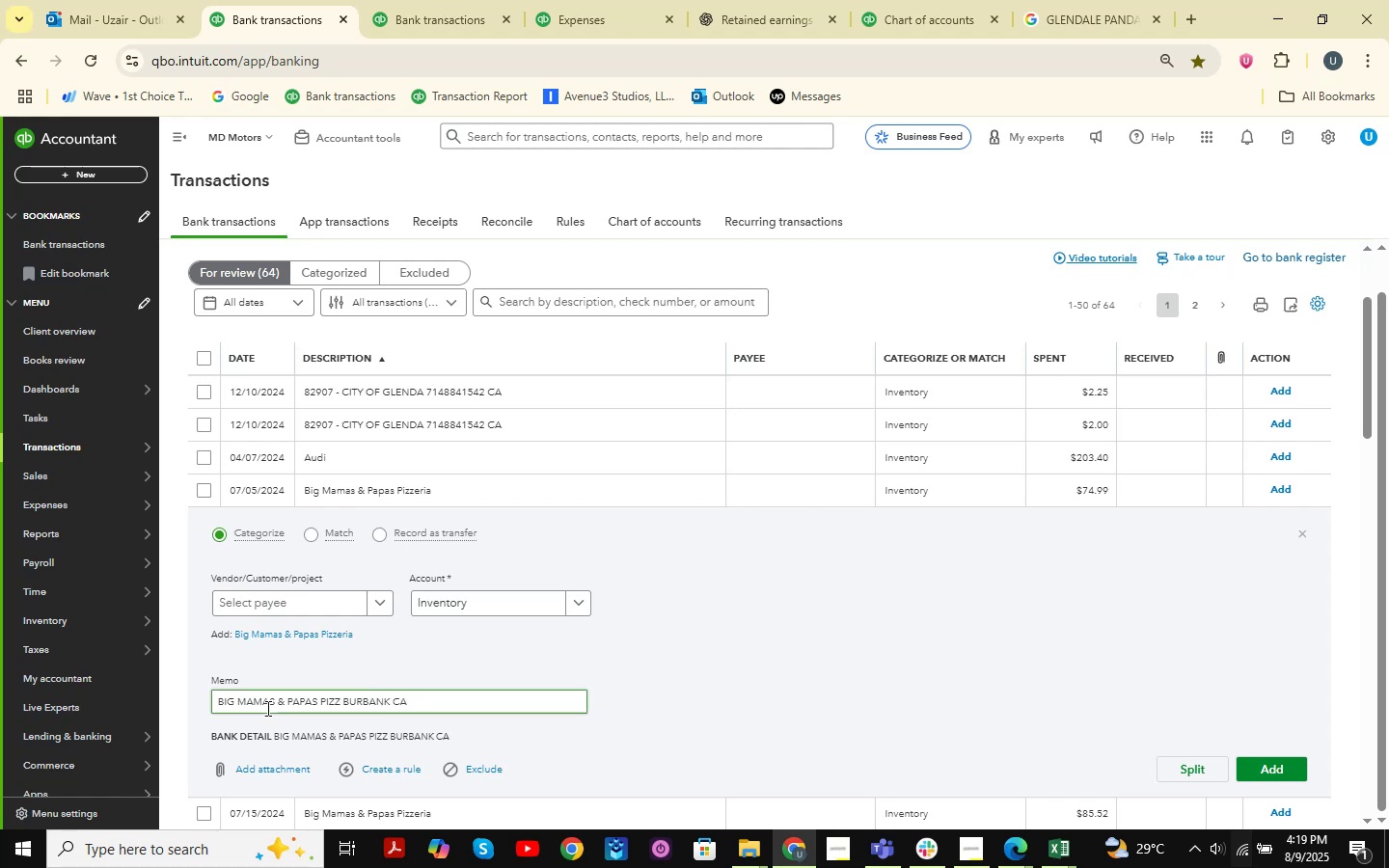 
wait(10.53)
 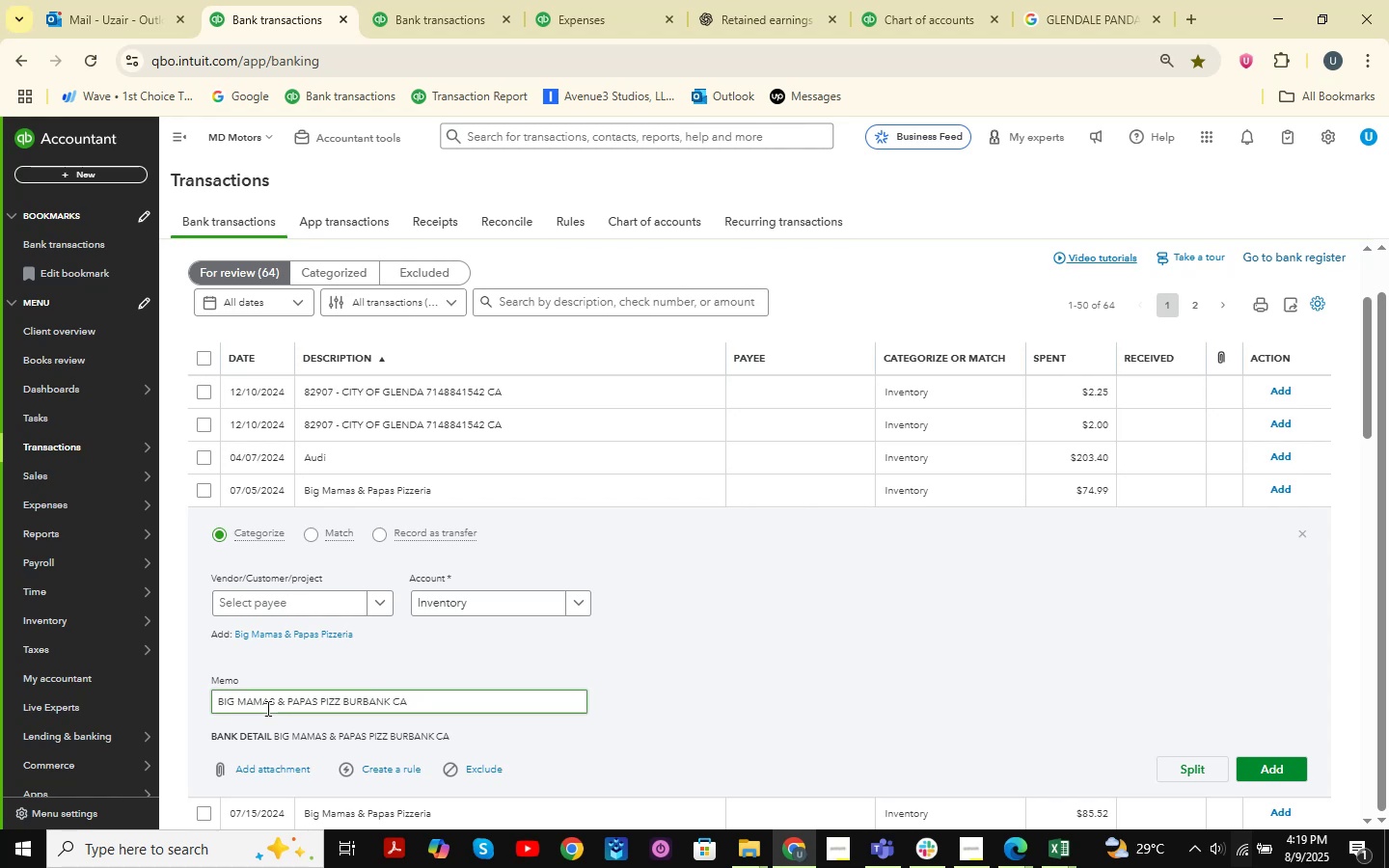 
left_click([339, 601])
 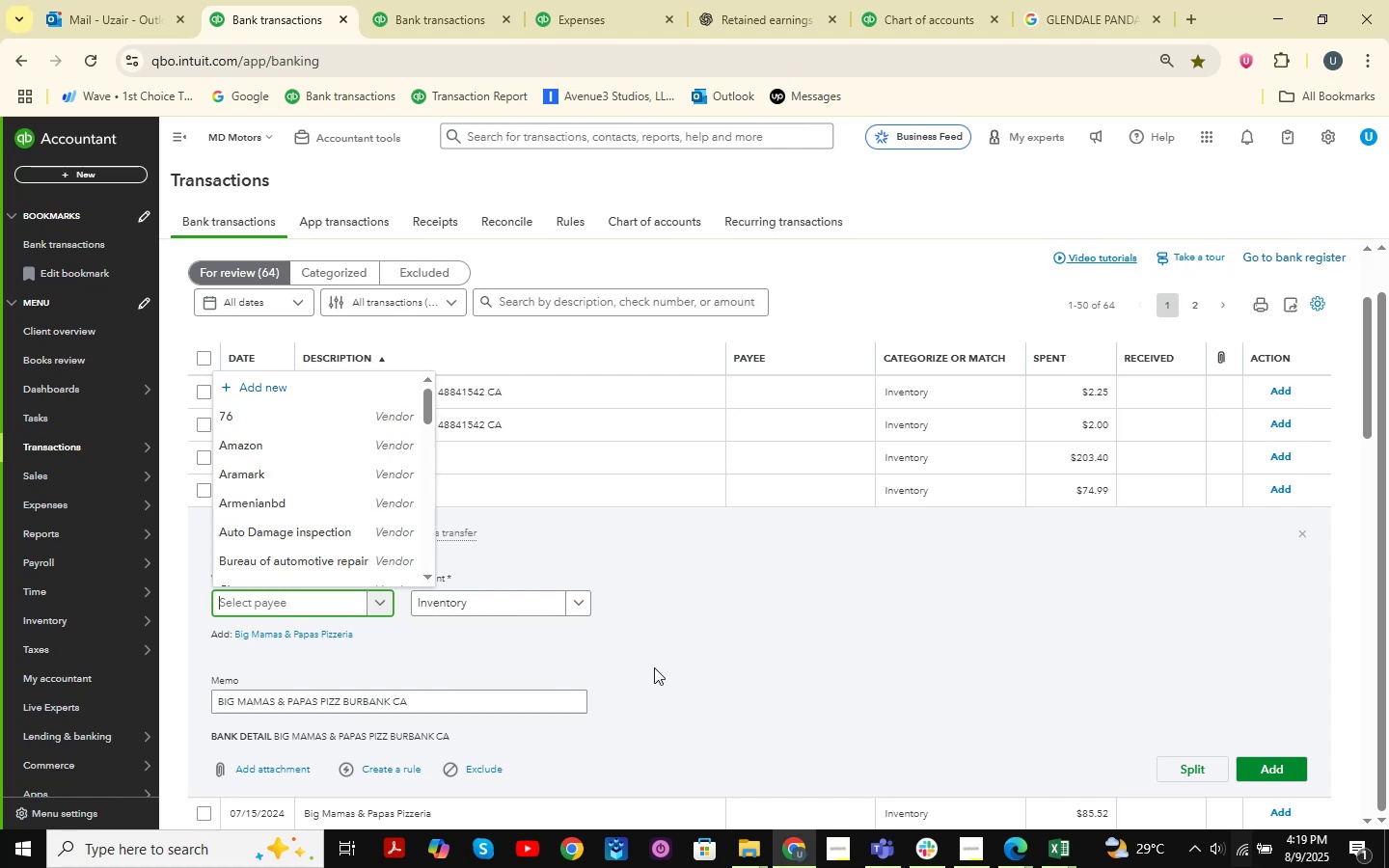 
type(big mamas)
 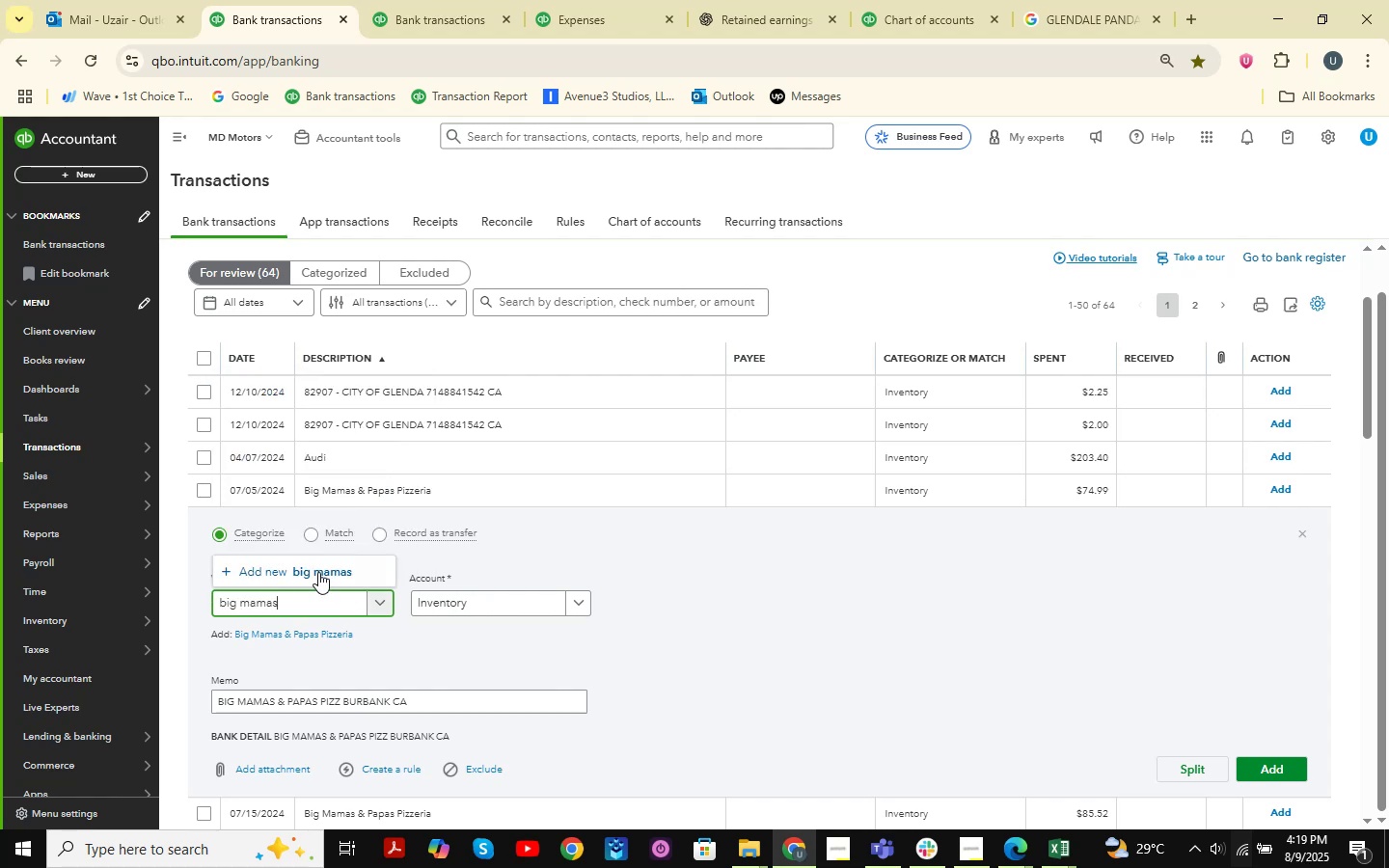 
left_click([325, 573])
 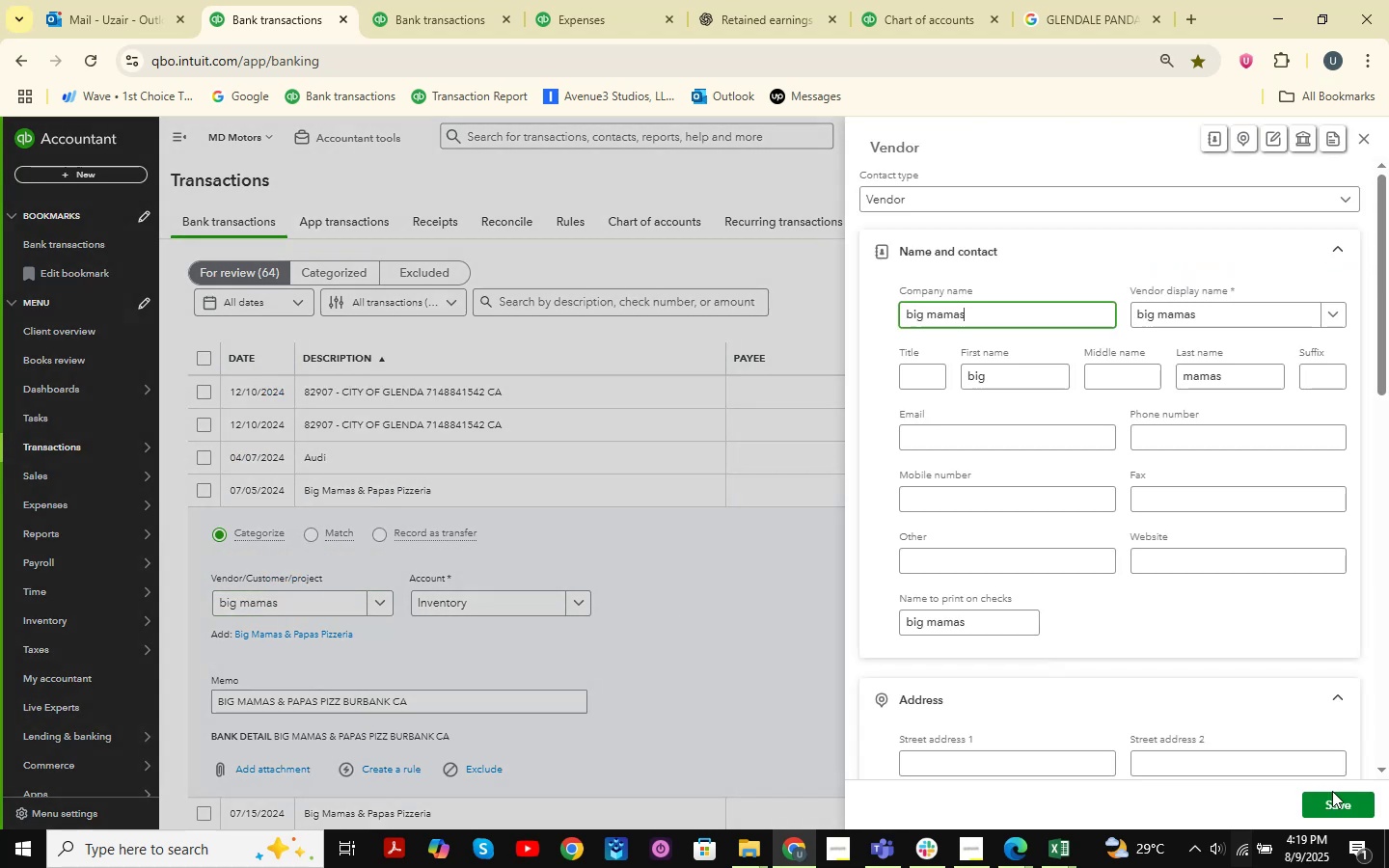 
left_click([1342, 796])
 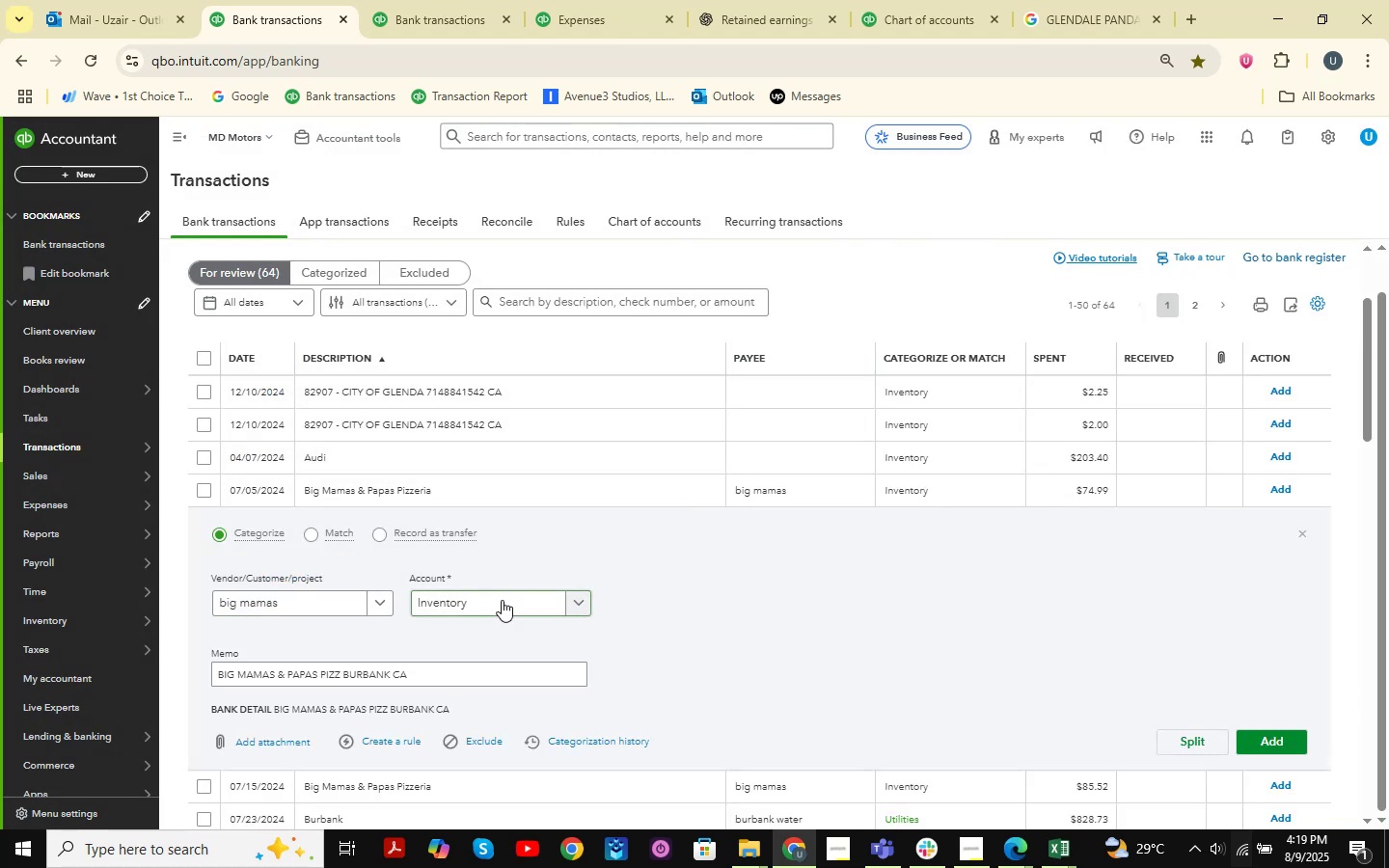 
left_click([502, 600])
 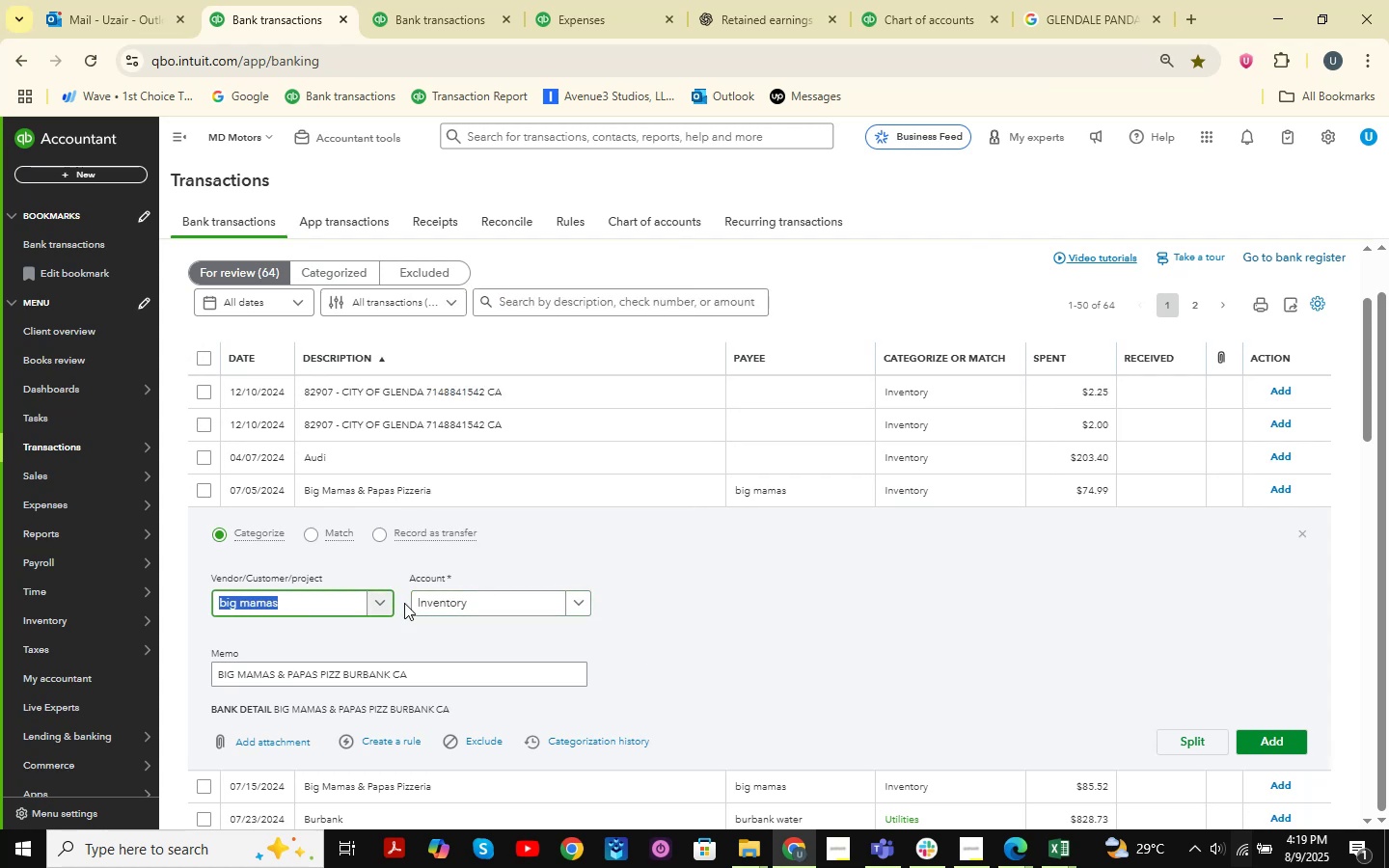 
left_click([476, 600])
 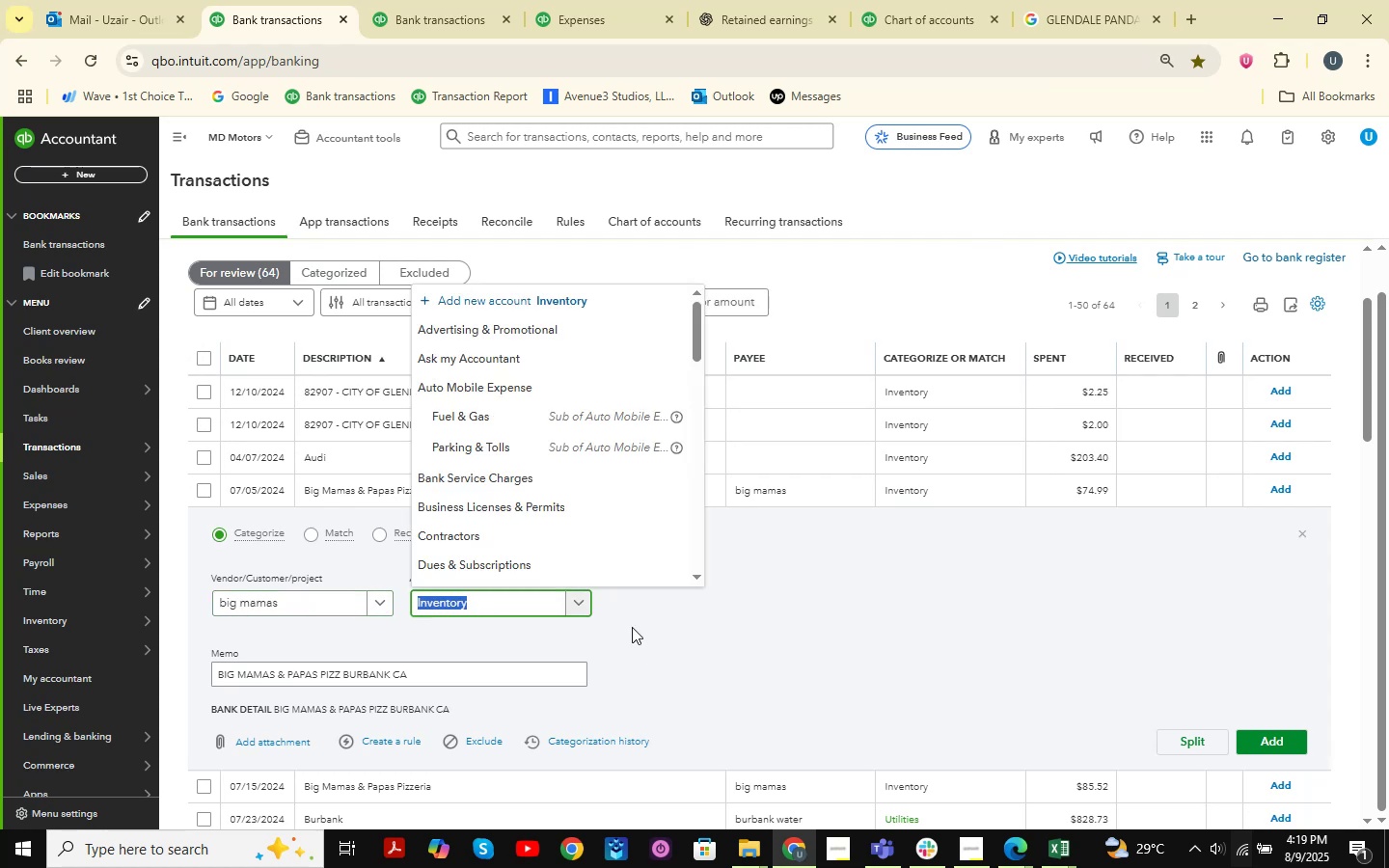 
type( mea)
 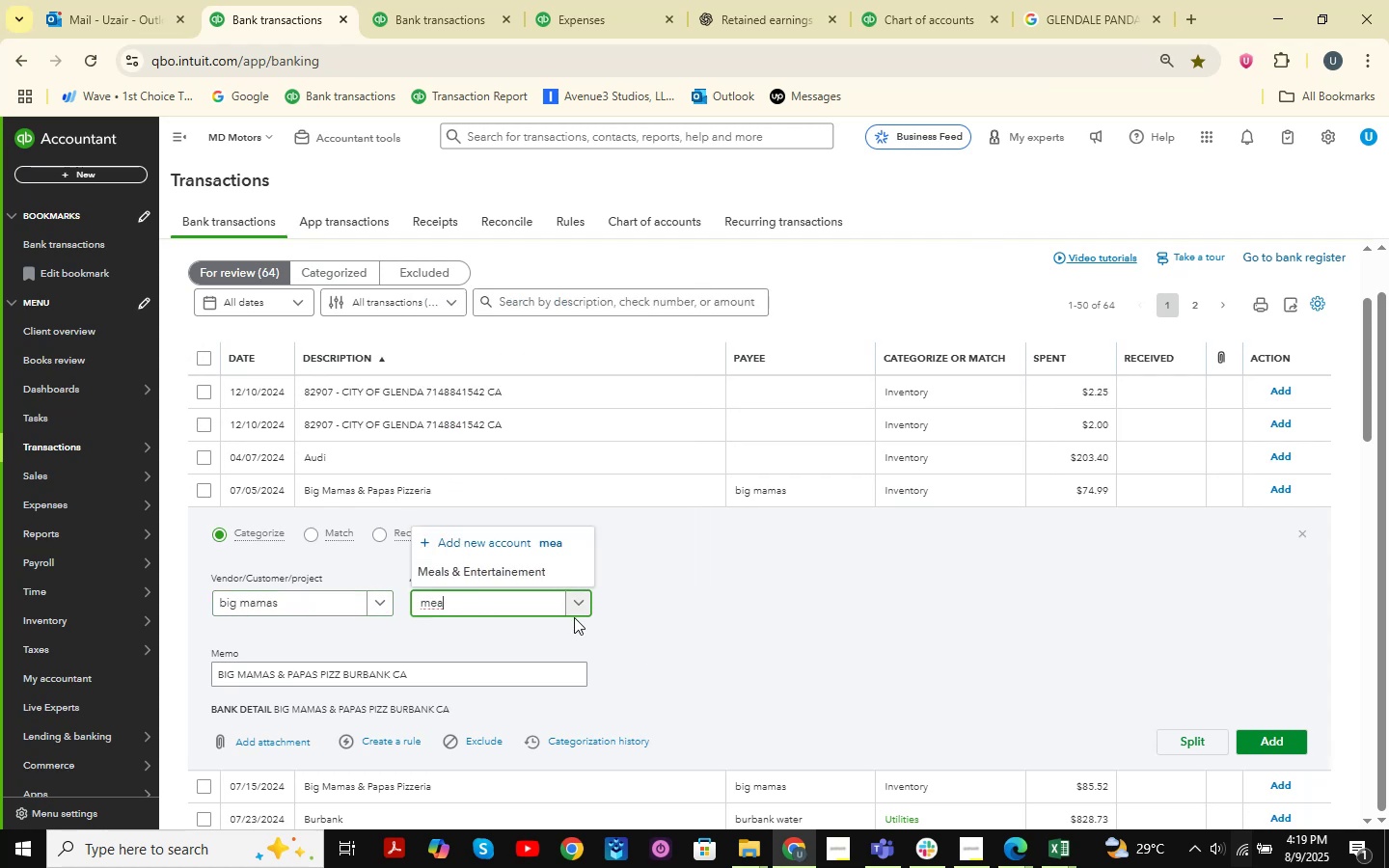 
left_click([518, 569])
 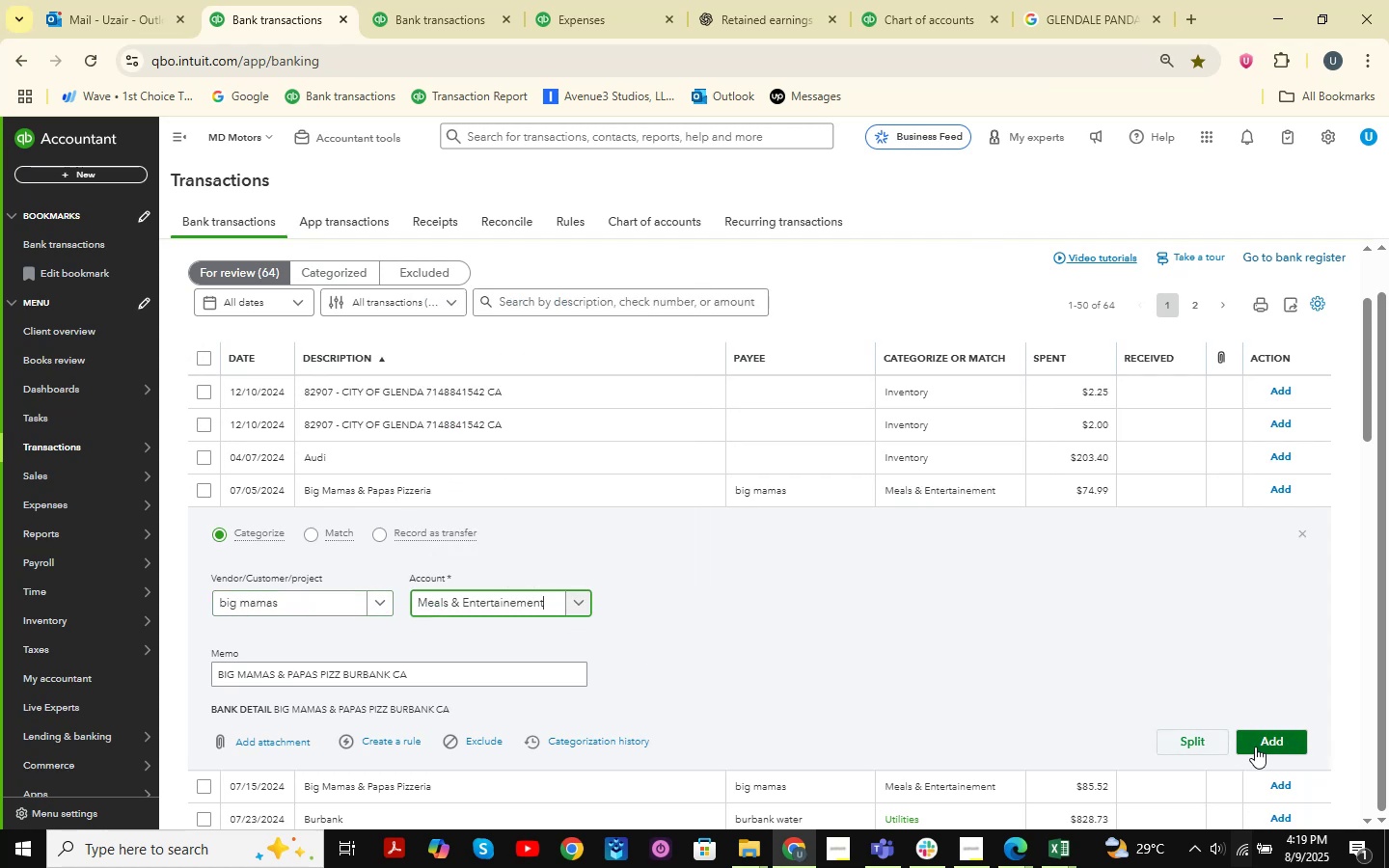 
left_click([1265, 742])
 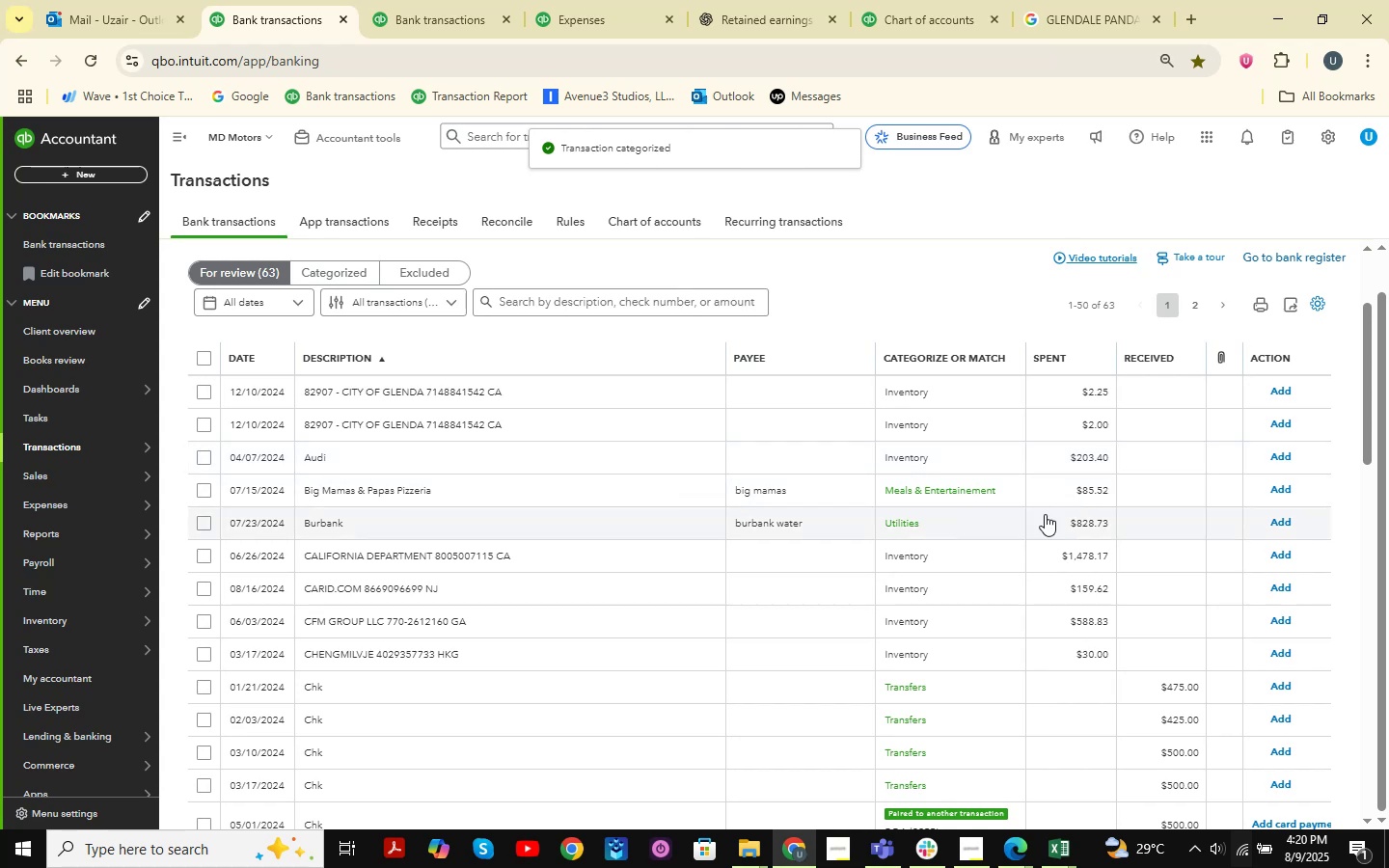 
wait(5.86)
 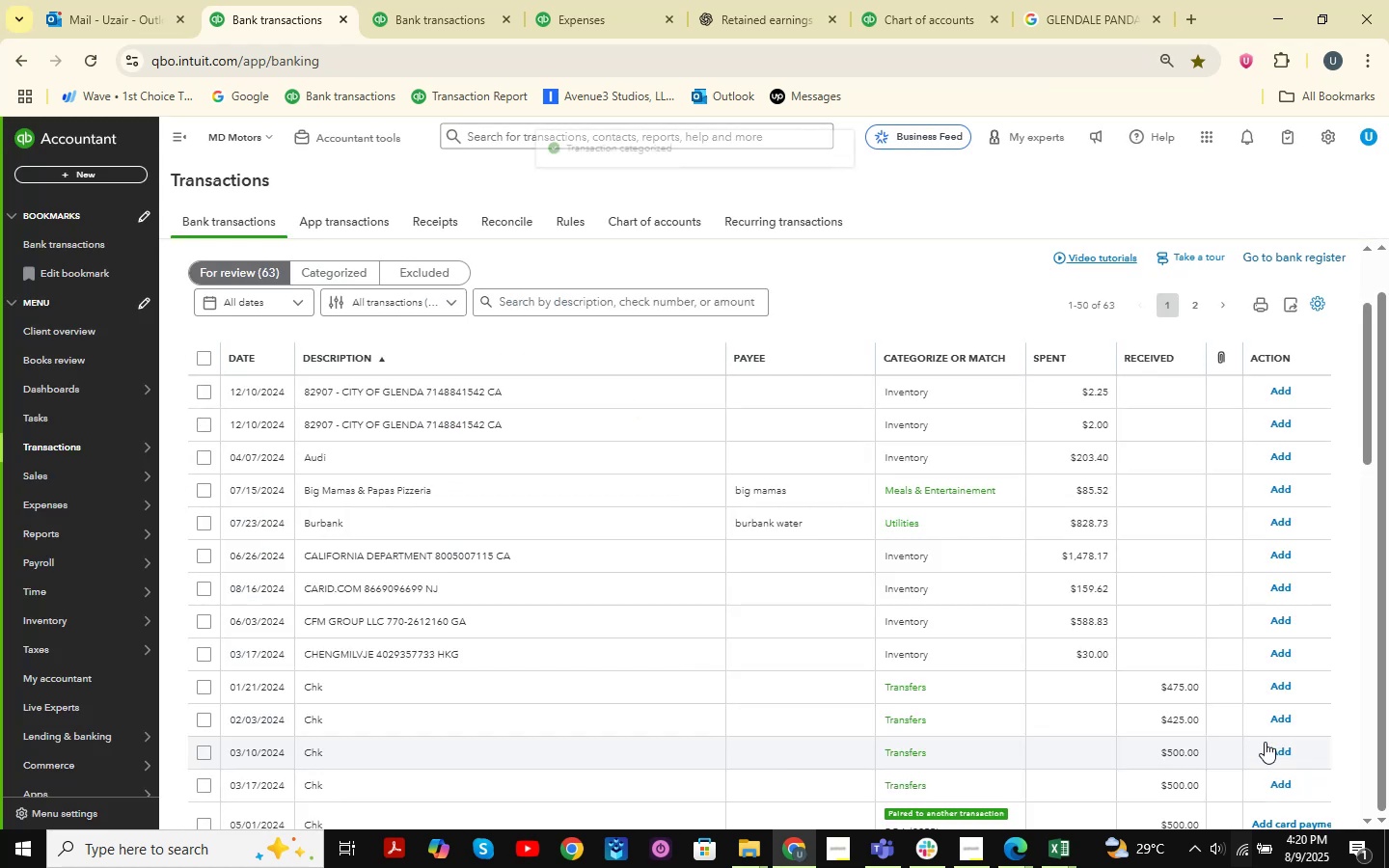 
left_click([1286, 492])
 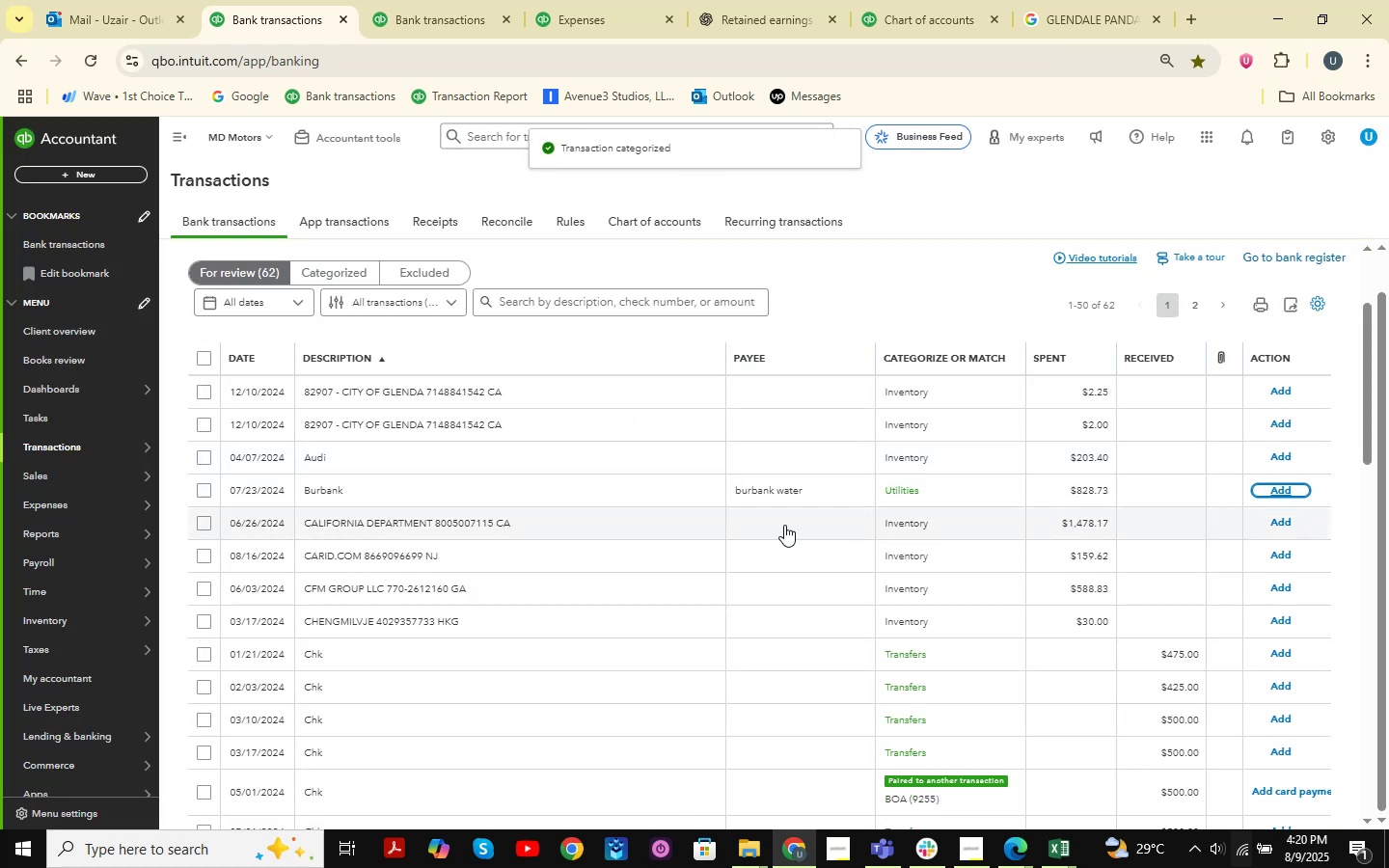 
wait(6.03)
 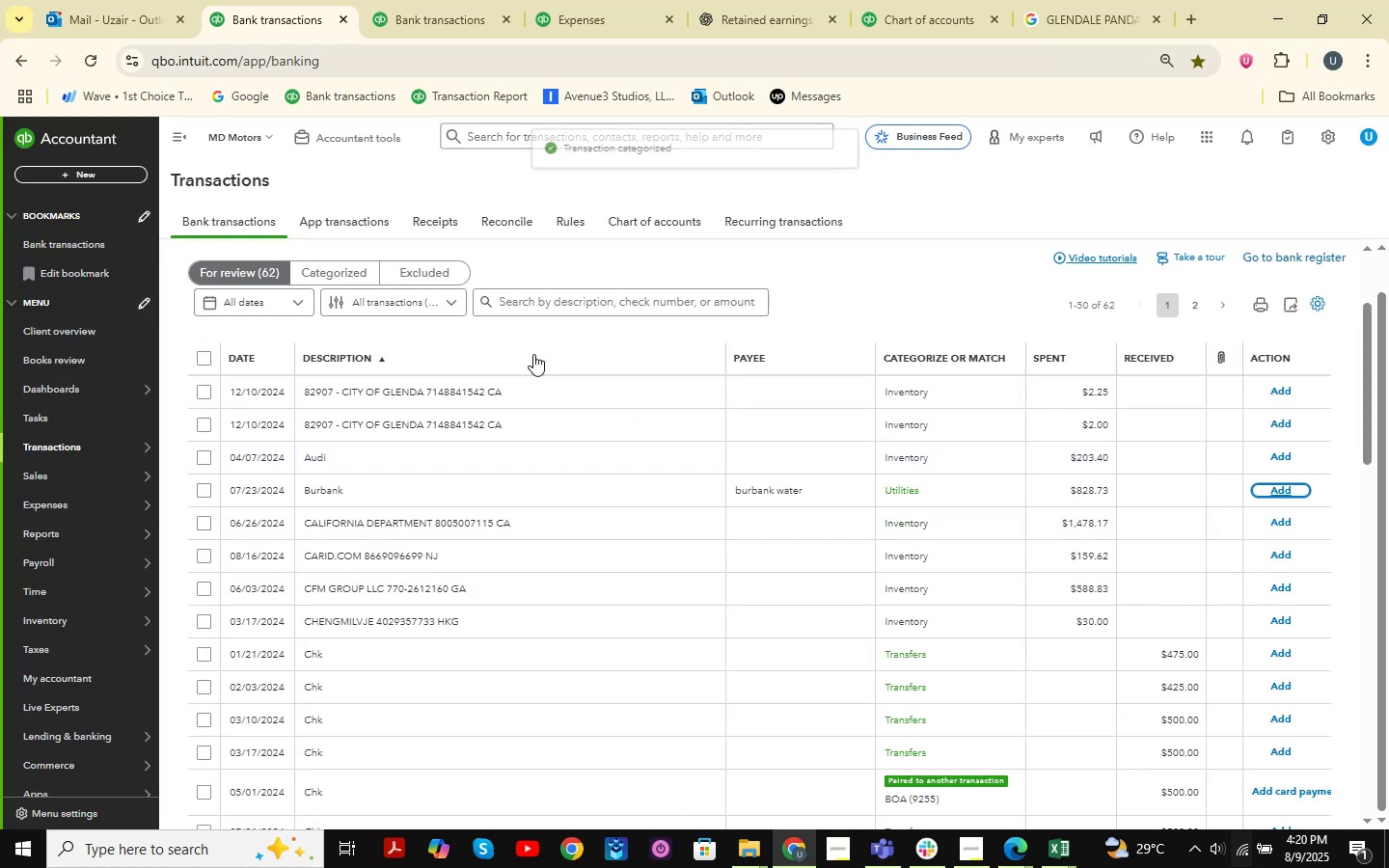 
left_click([1289, 487])
 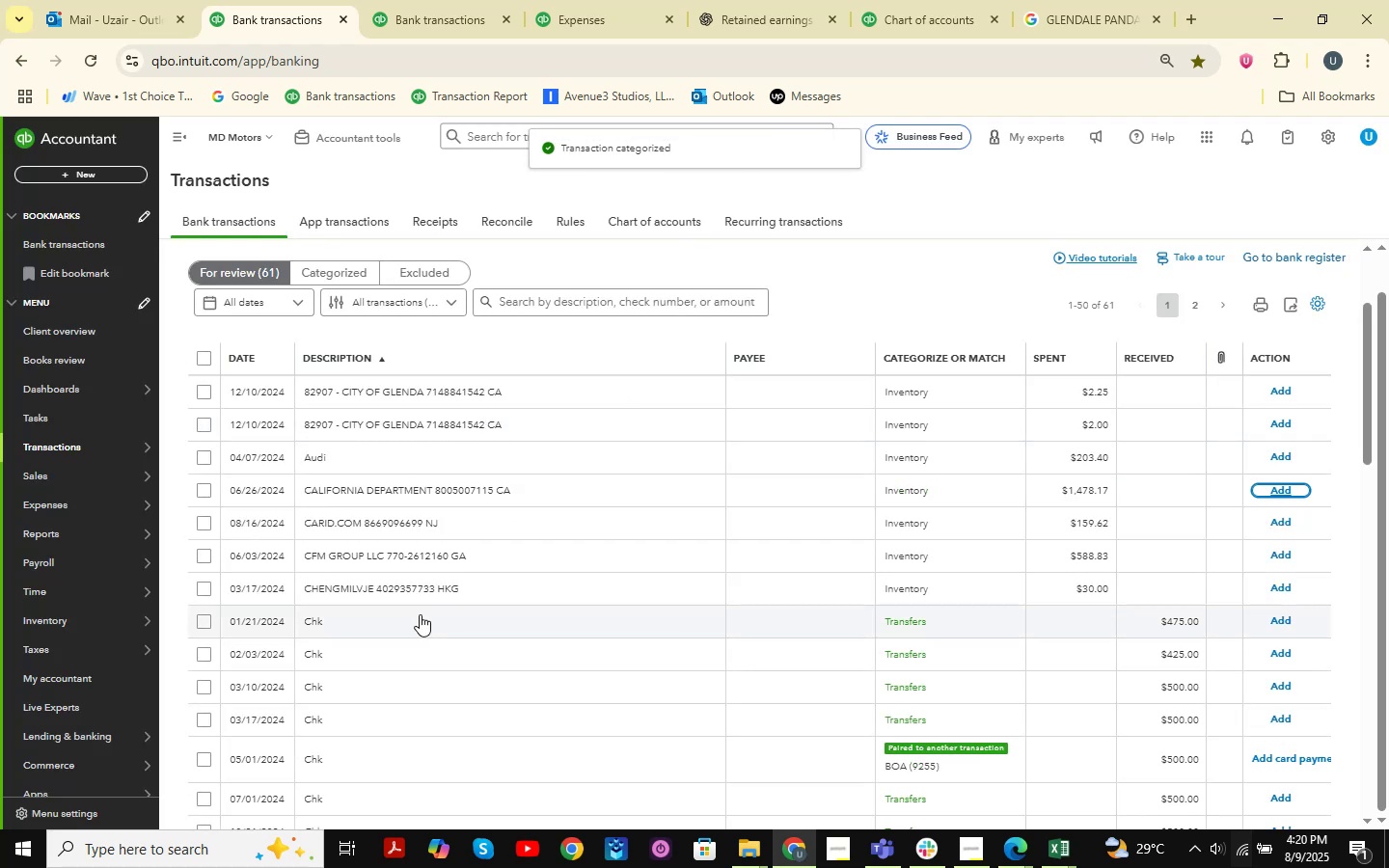 
wait(7.18)
 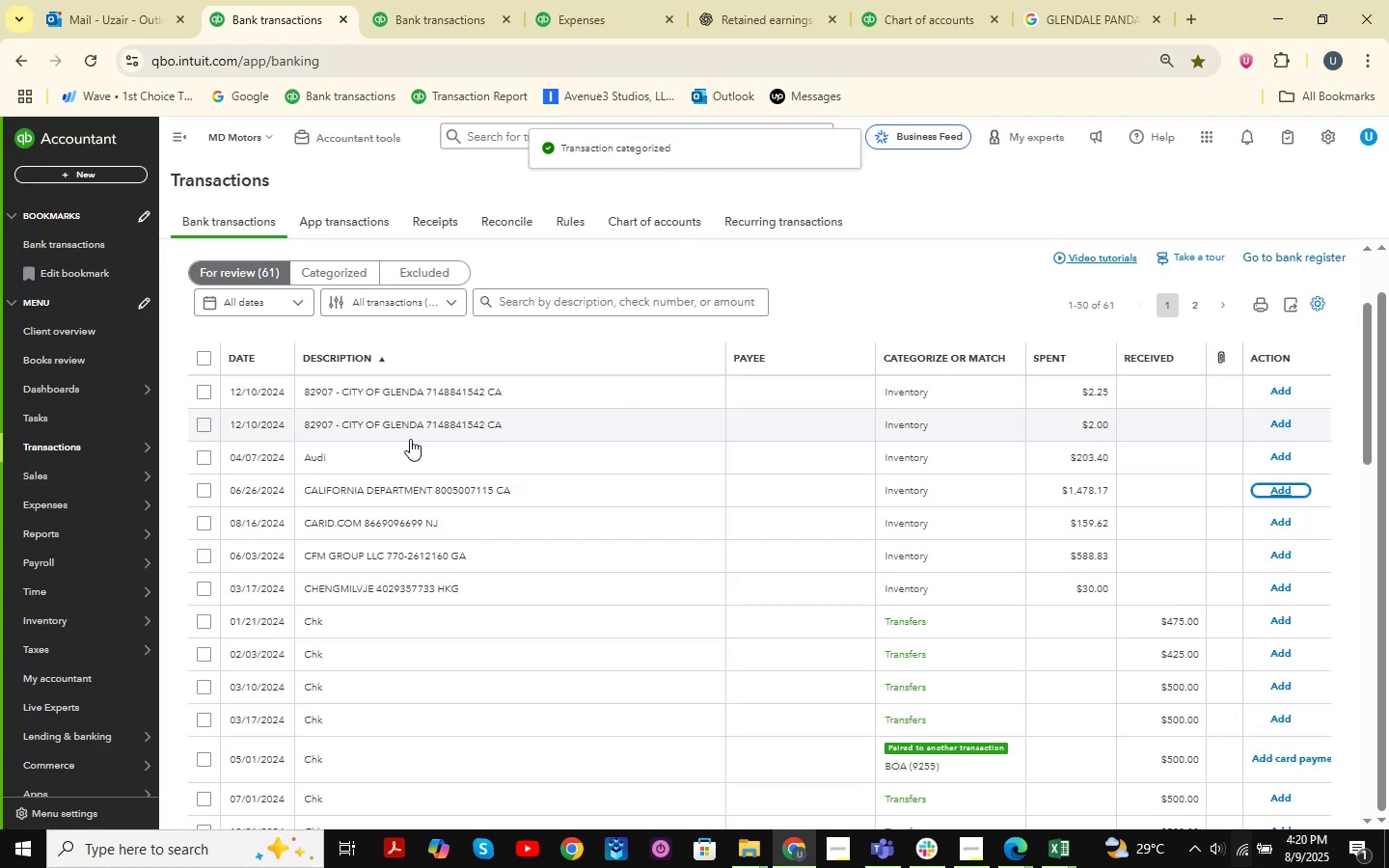 
left_click([323, 617])
 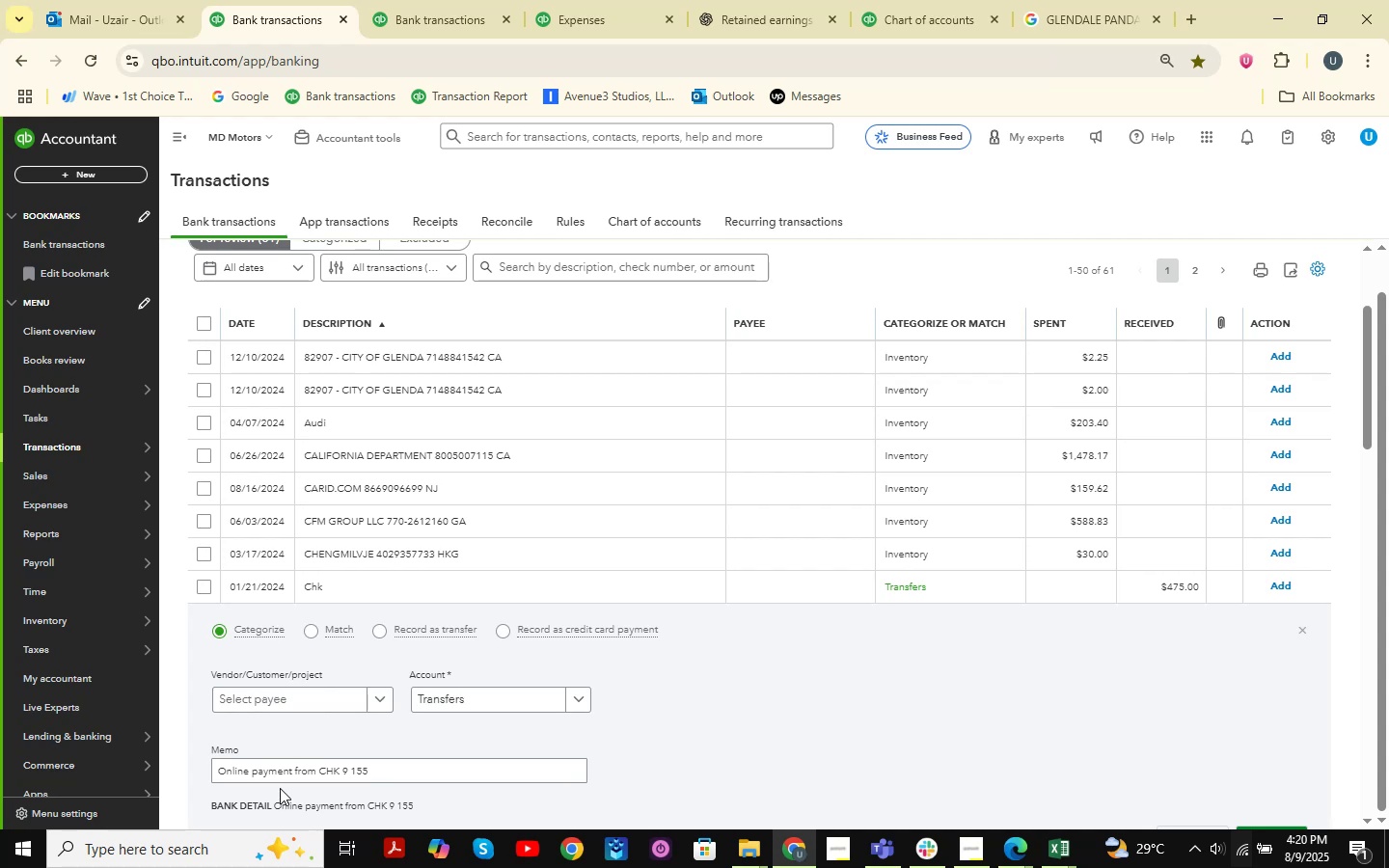 
wait(10.7)
 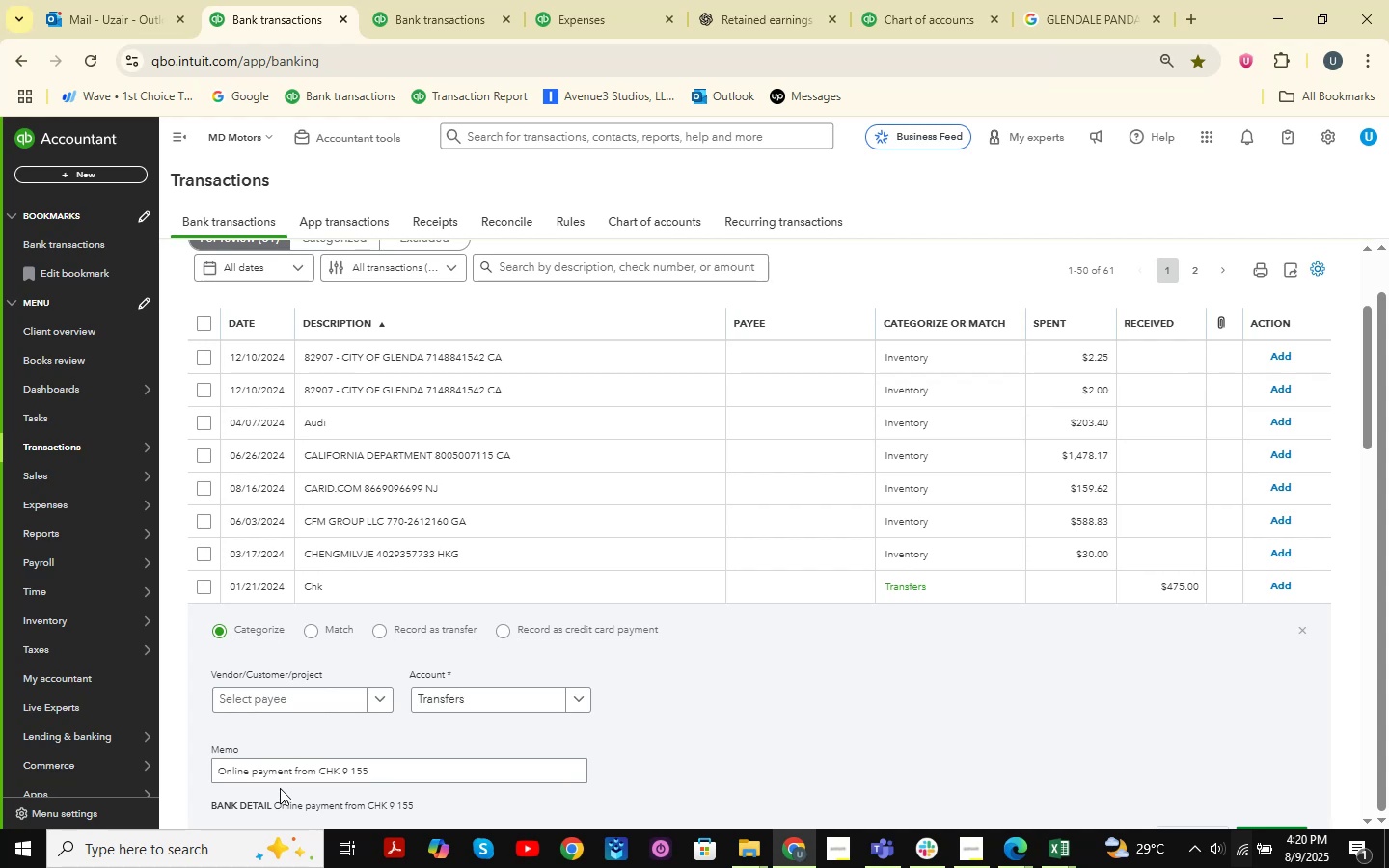 
scroll: coordinate [641, 684], scroll_direction: down, amount: 2.0
 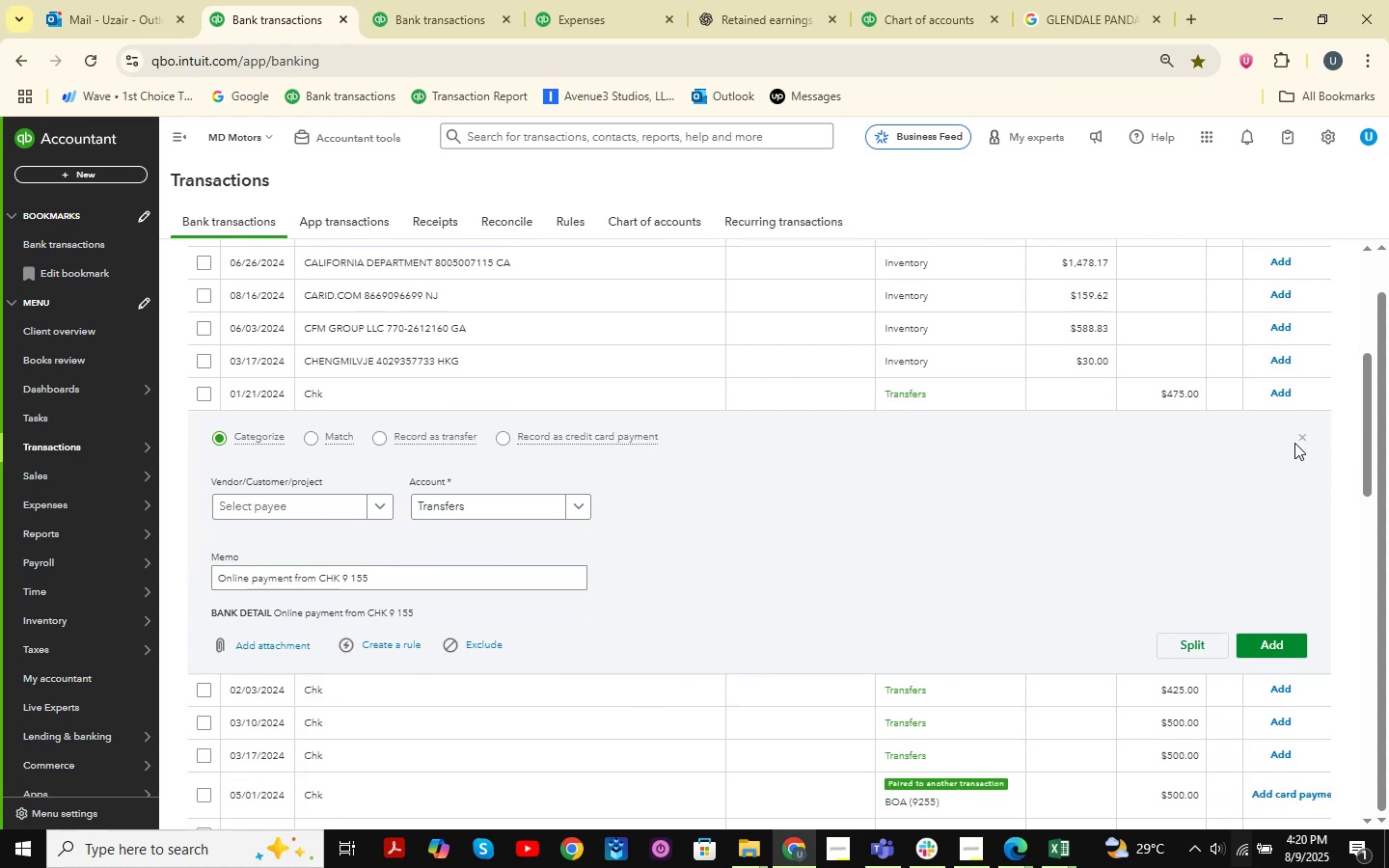 
left_click([1298, 441])
 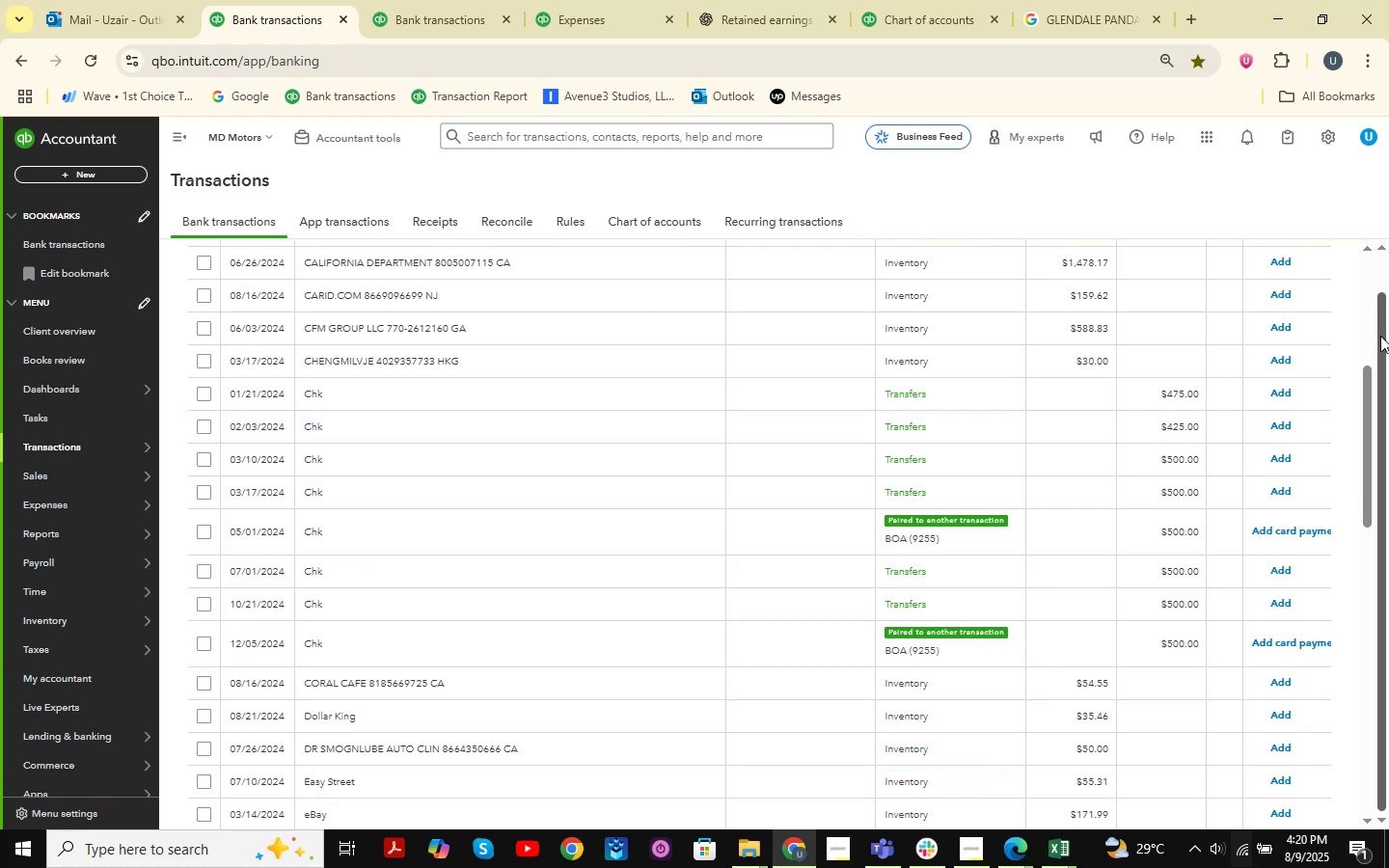 
left_click_drag(start_coordinate=[1363, 380], to_coordinate=[1363, 429])
 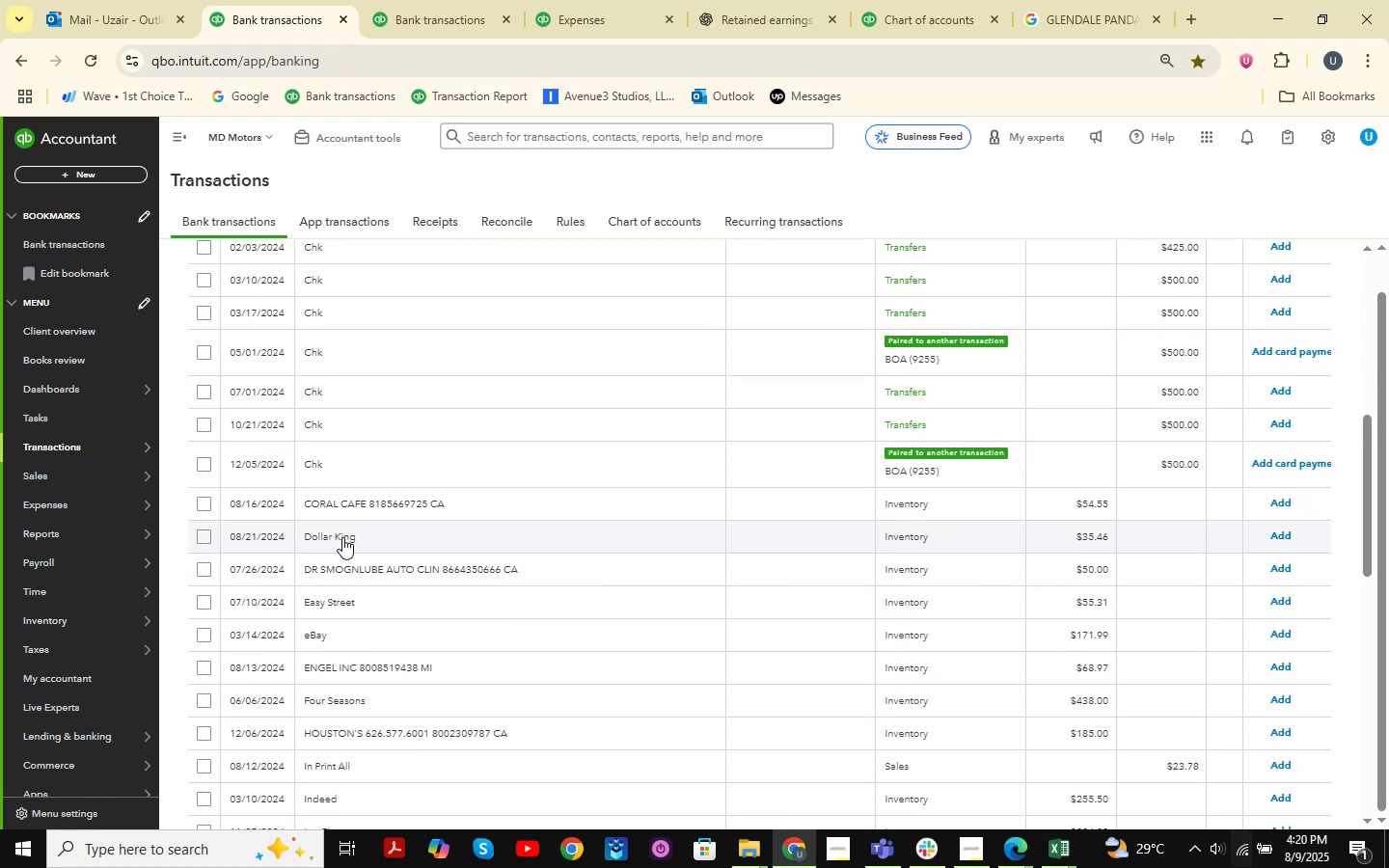 
left_click([342, 537])
 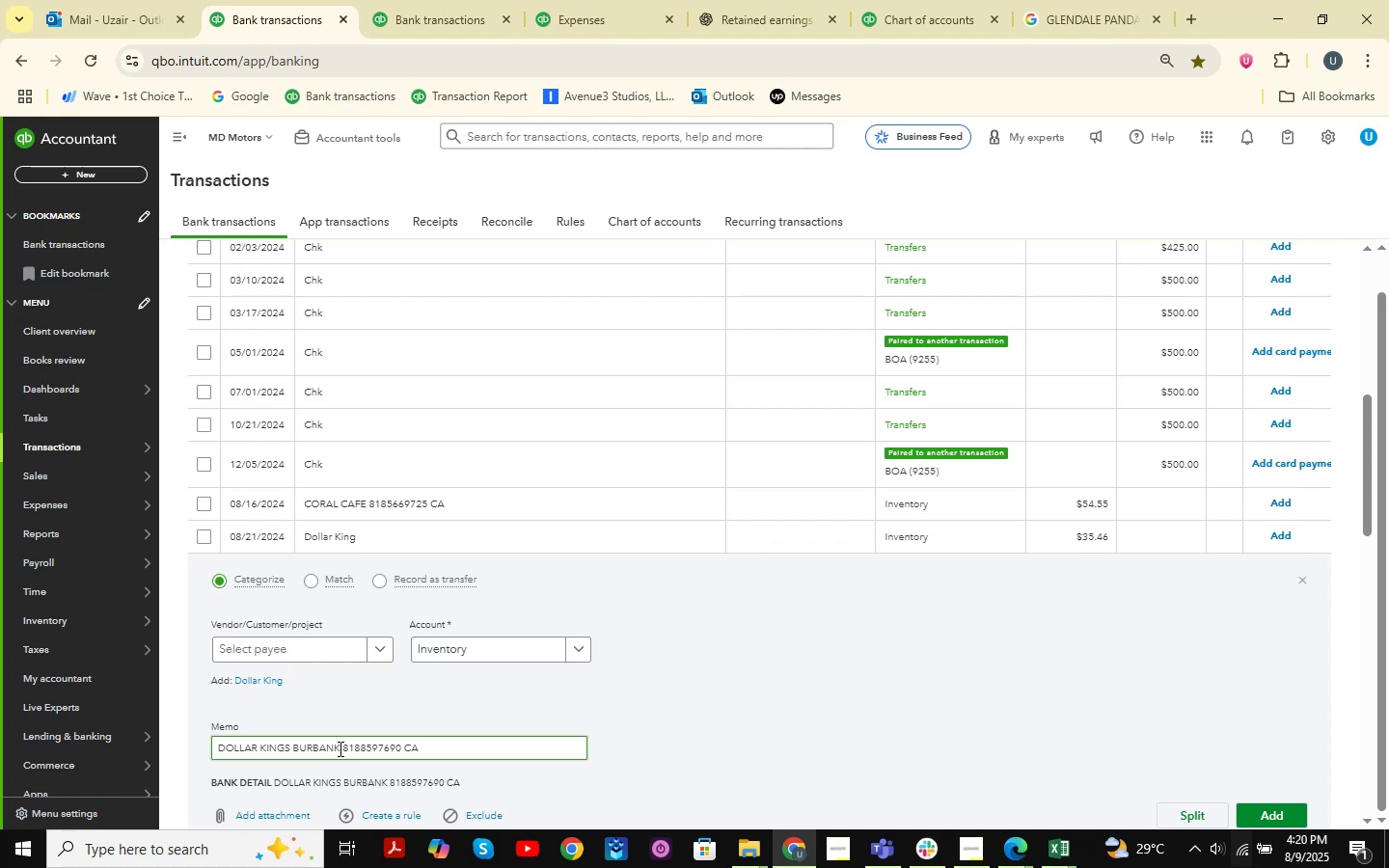 
wait(7.46)
 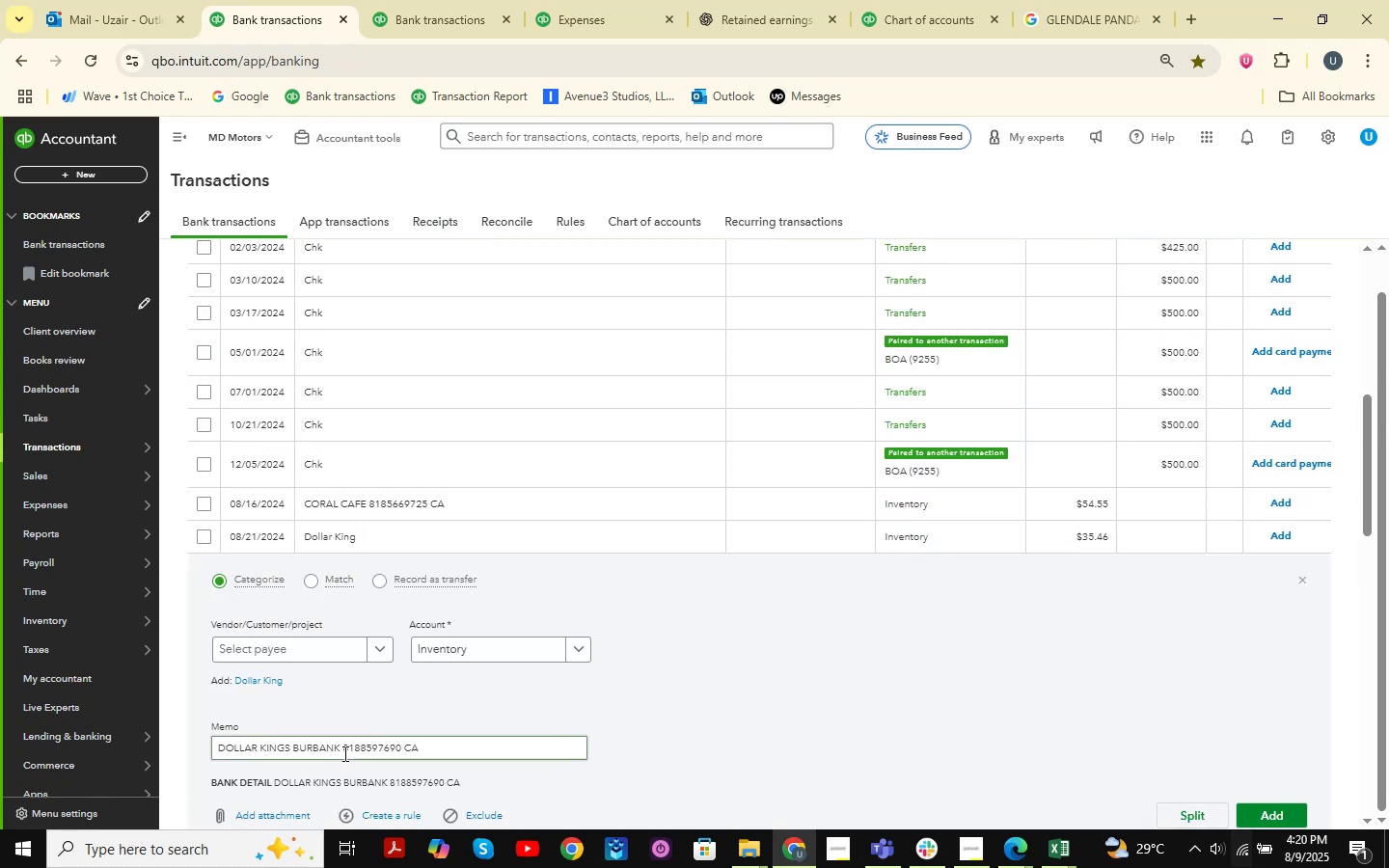 
left_click_drag(start_coordinate=[286, 746], to_coordinate=[201, 726])
 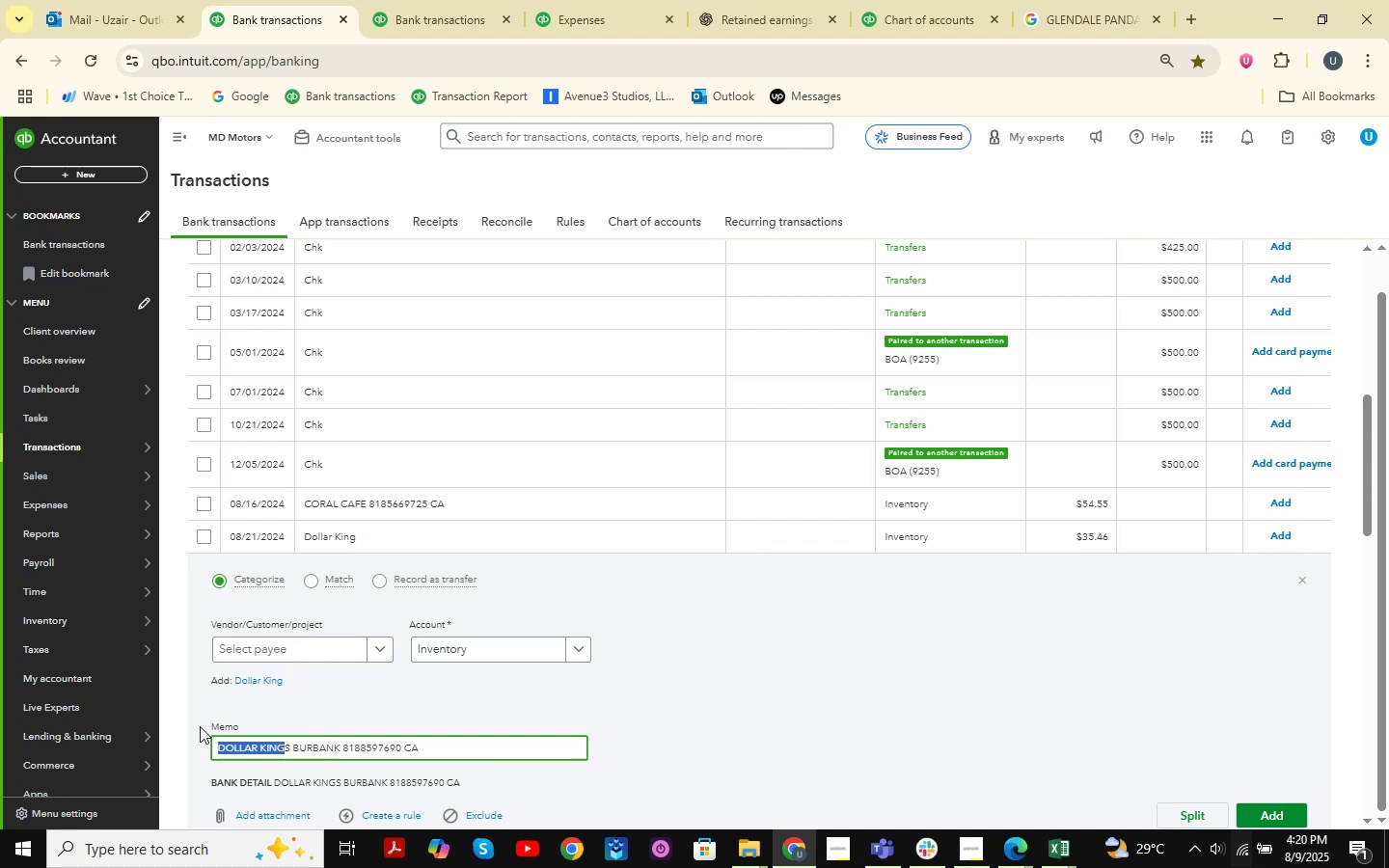 
key(Control+C)
 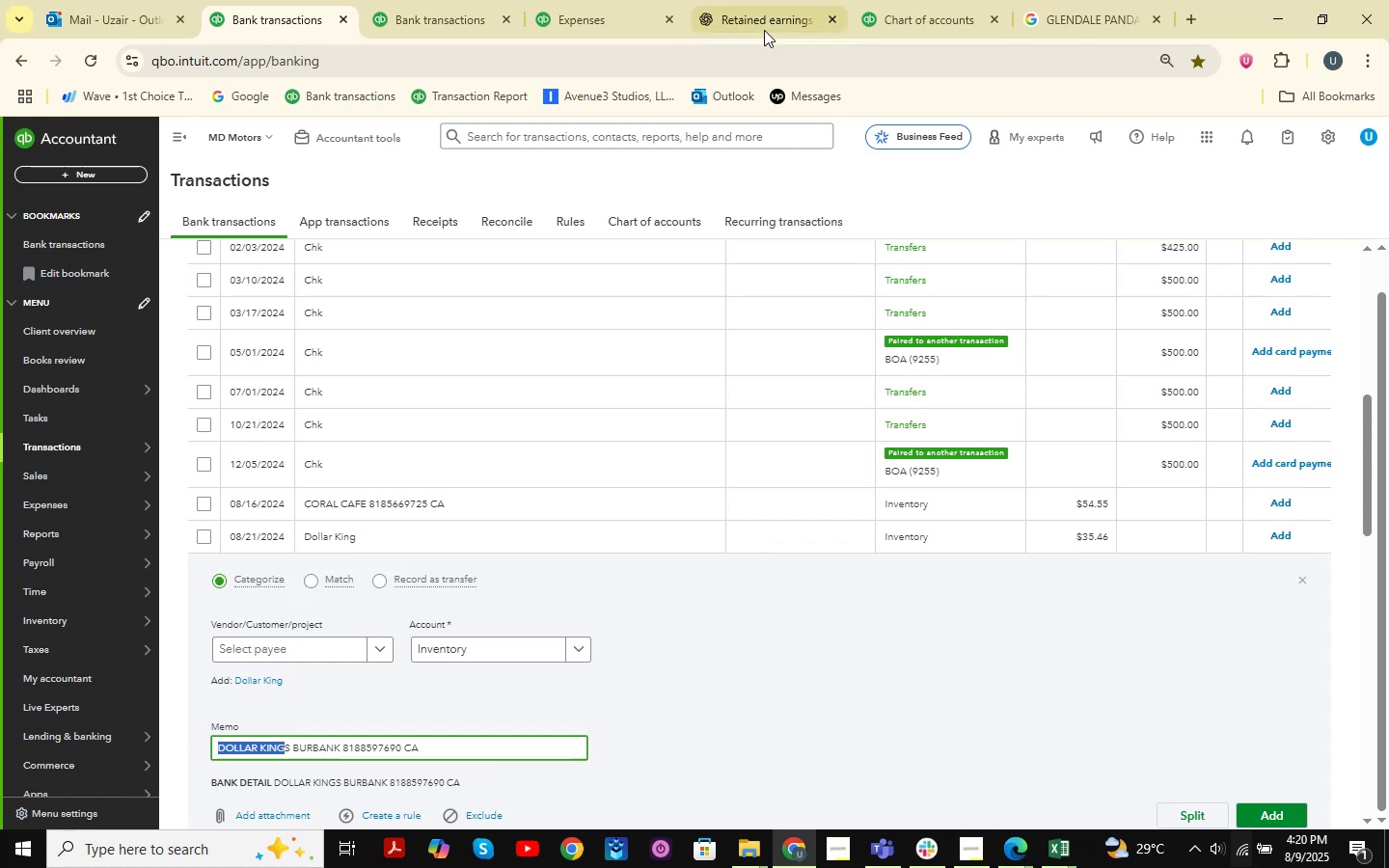 
left_click([764, 15])
 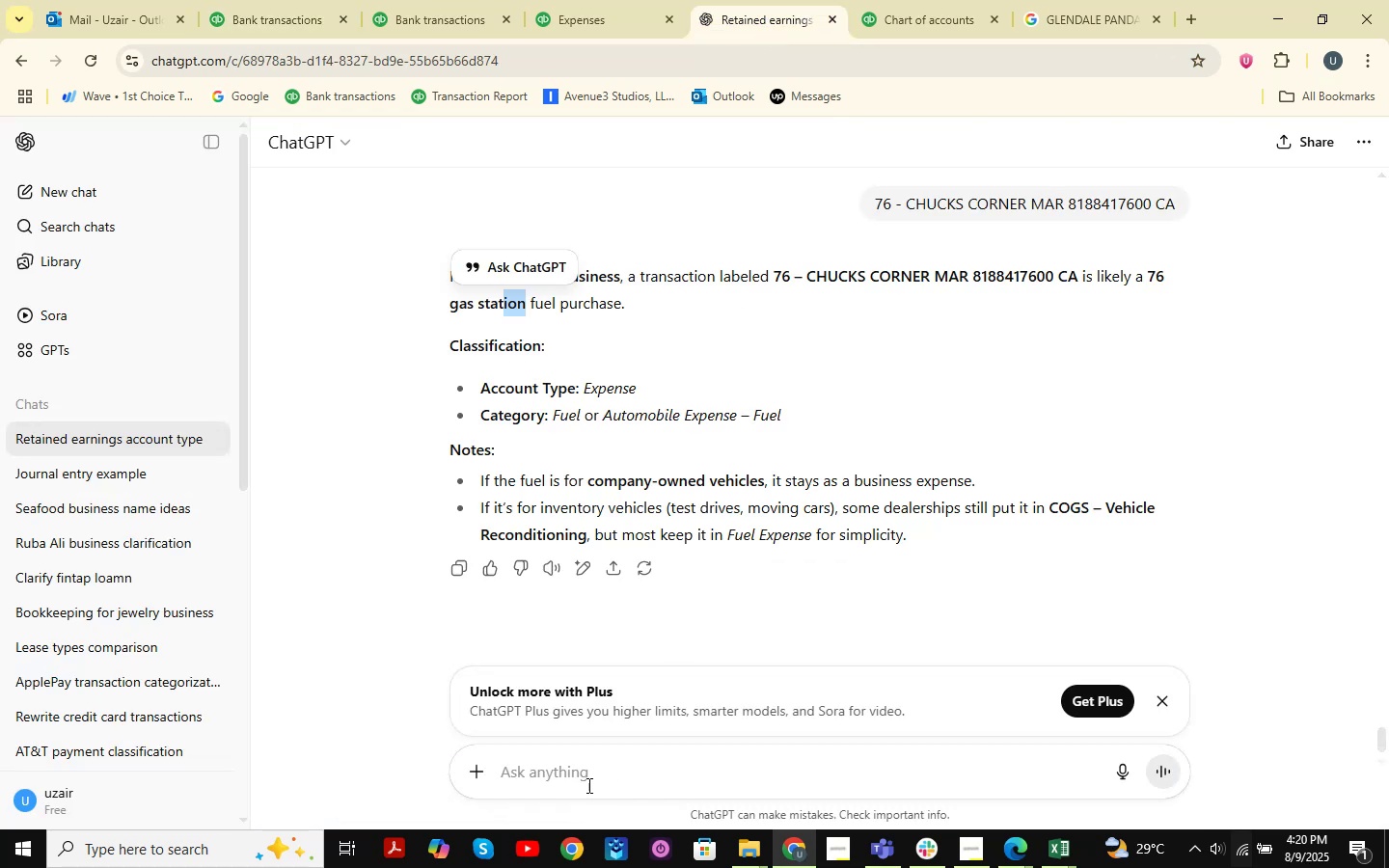 
left_click([590, 776])
 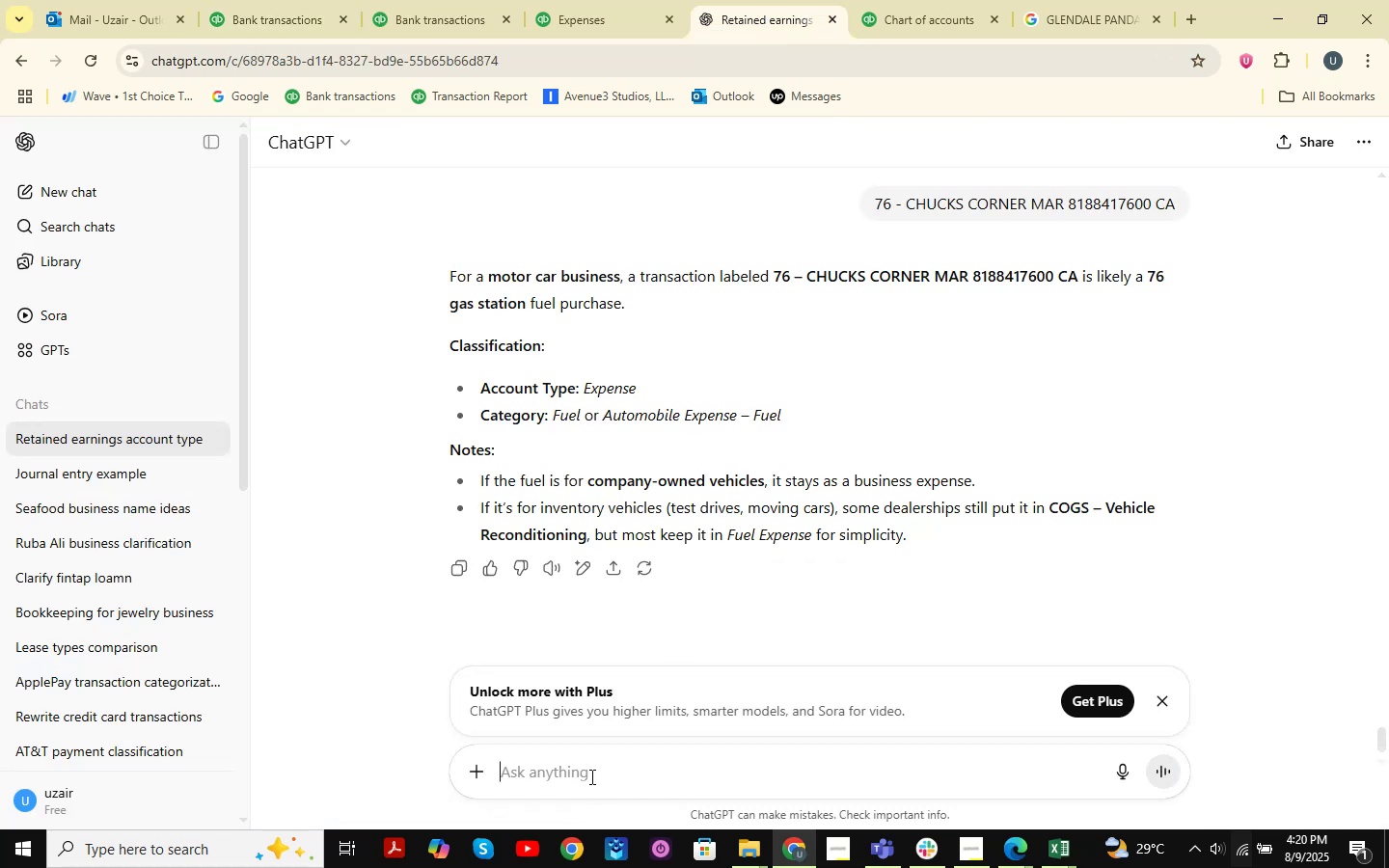 
key(Control+V)
 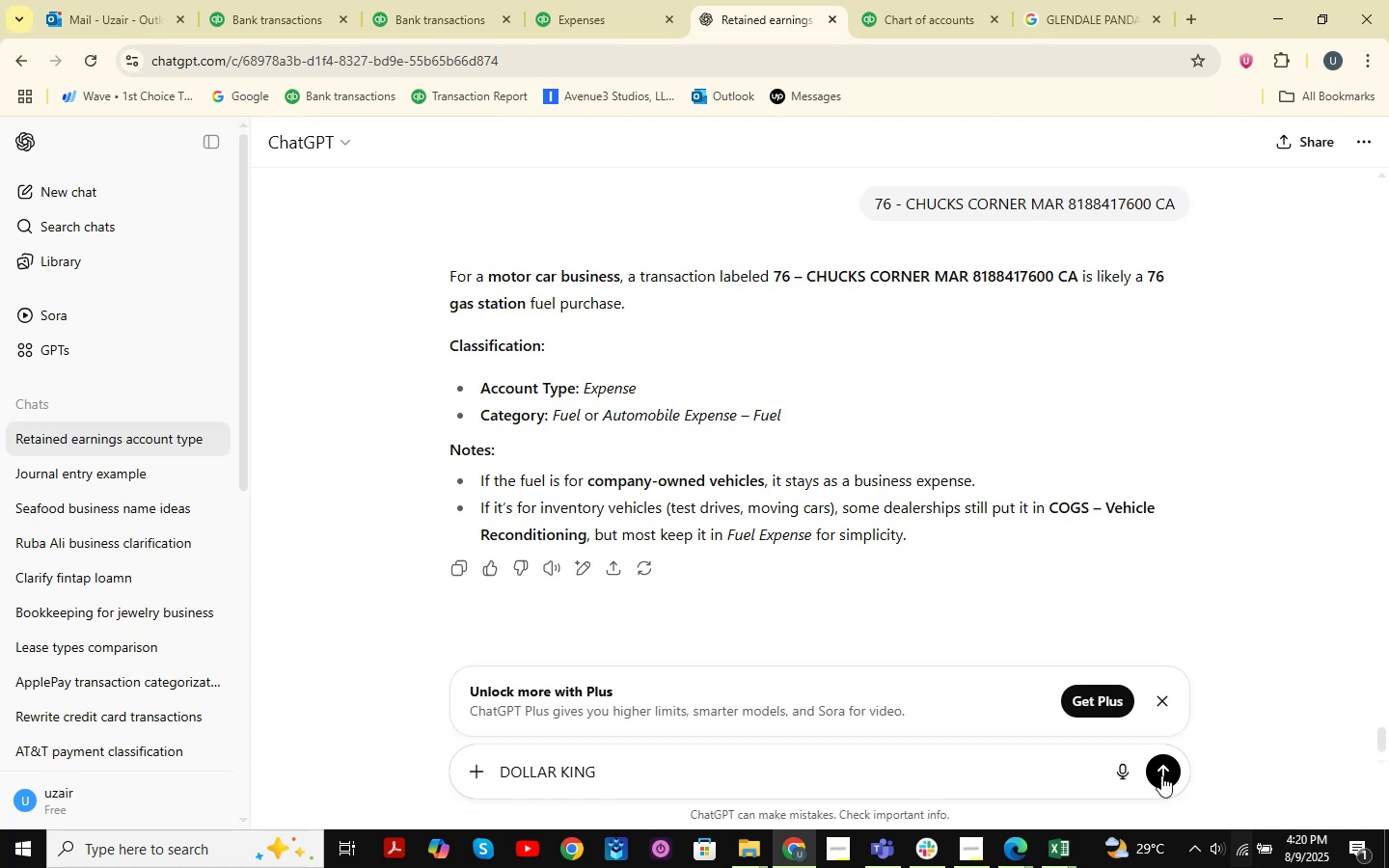 
left_click([1161, 775])
 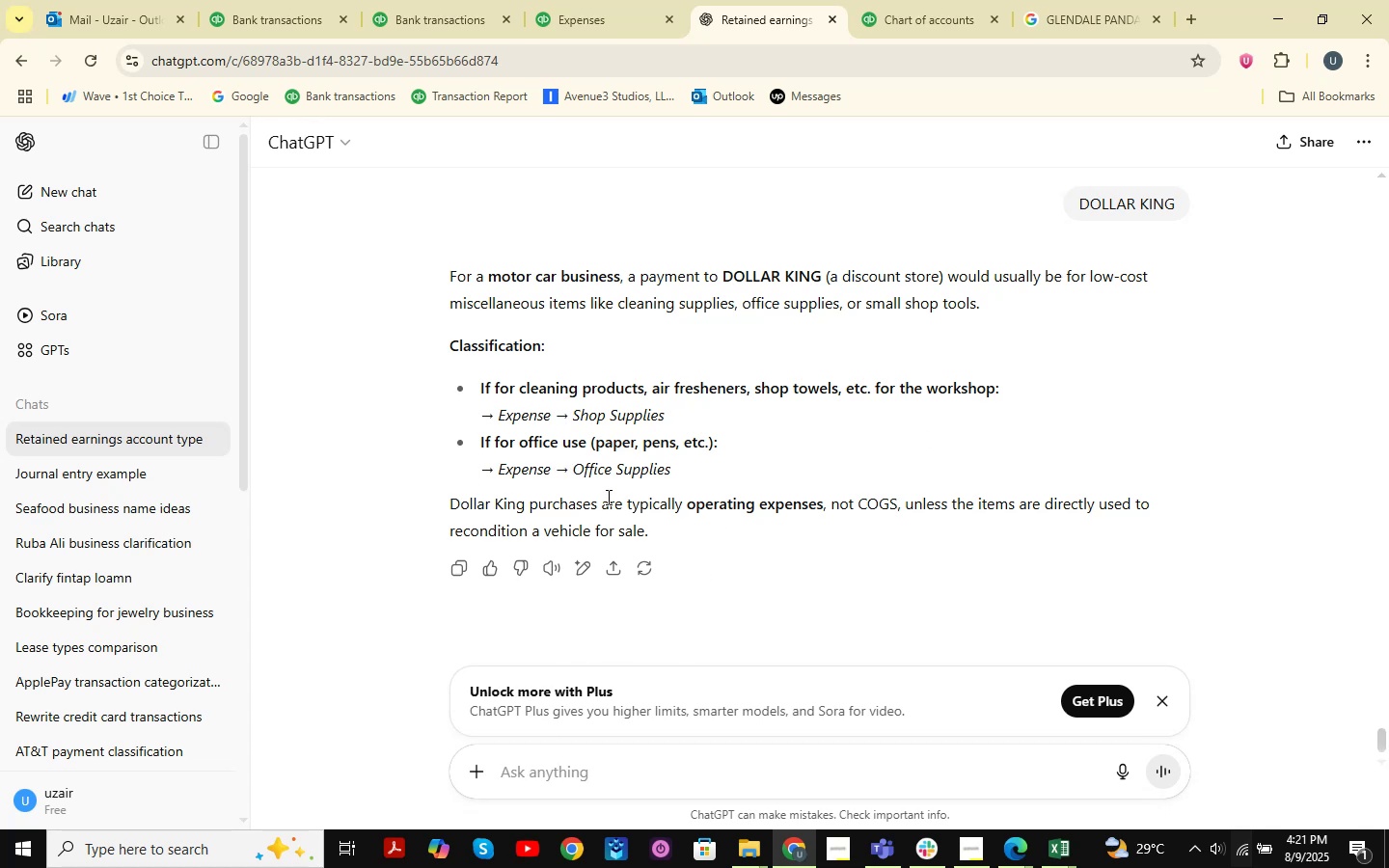 
wait(23.28)
 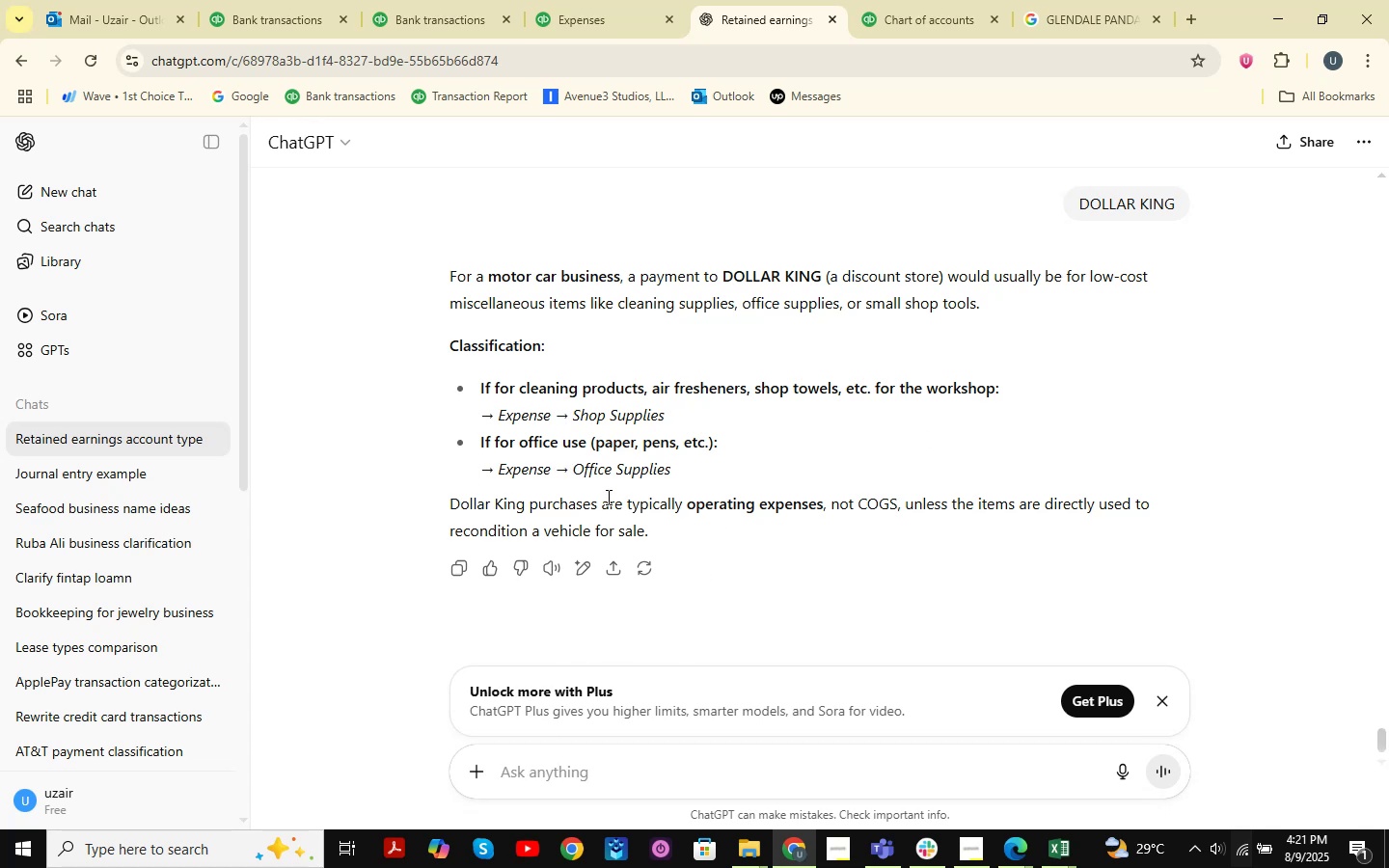 
left_click([244, 17])
 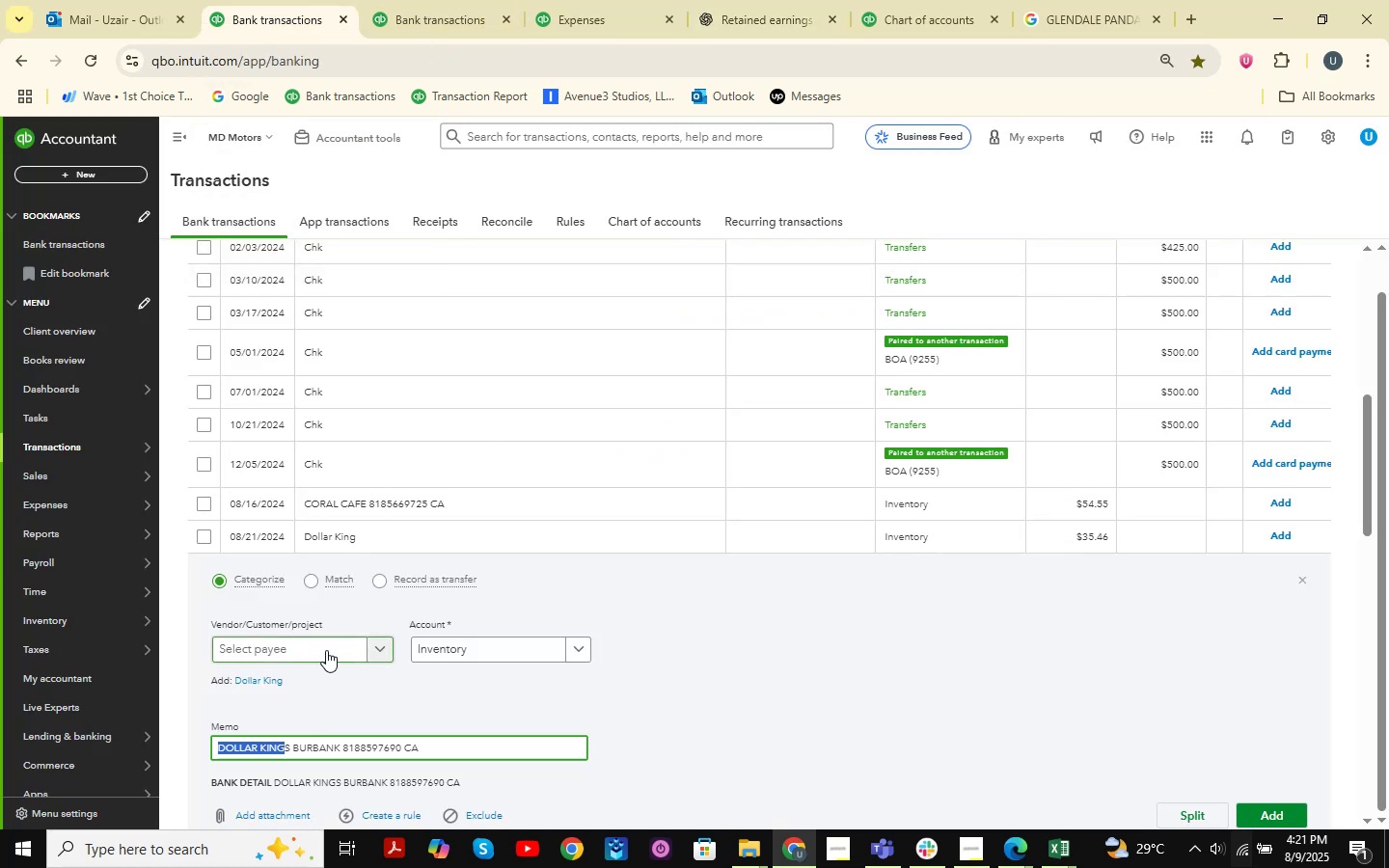 
left_click([326, 650])
 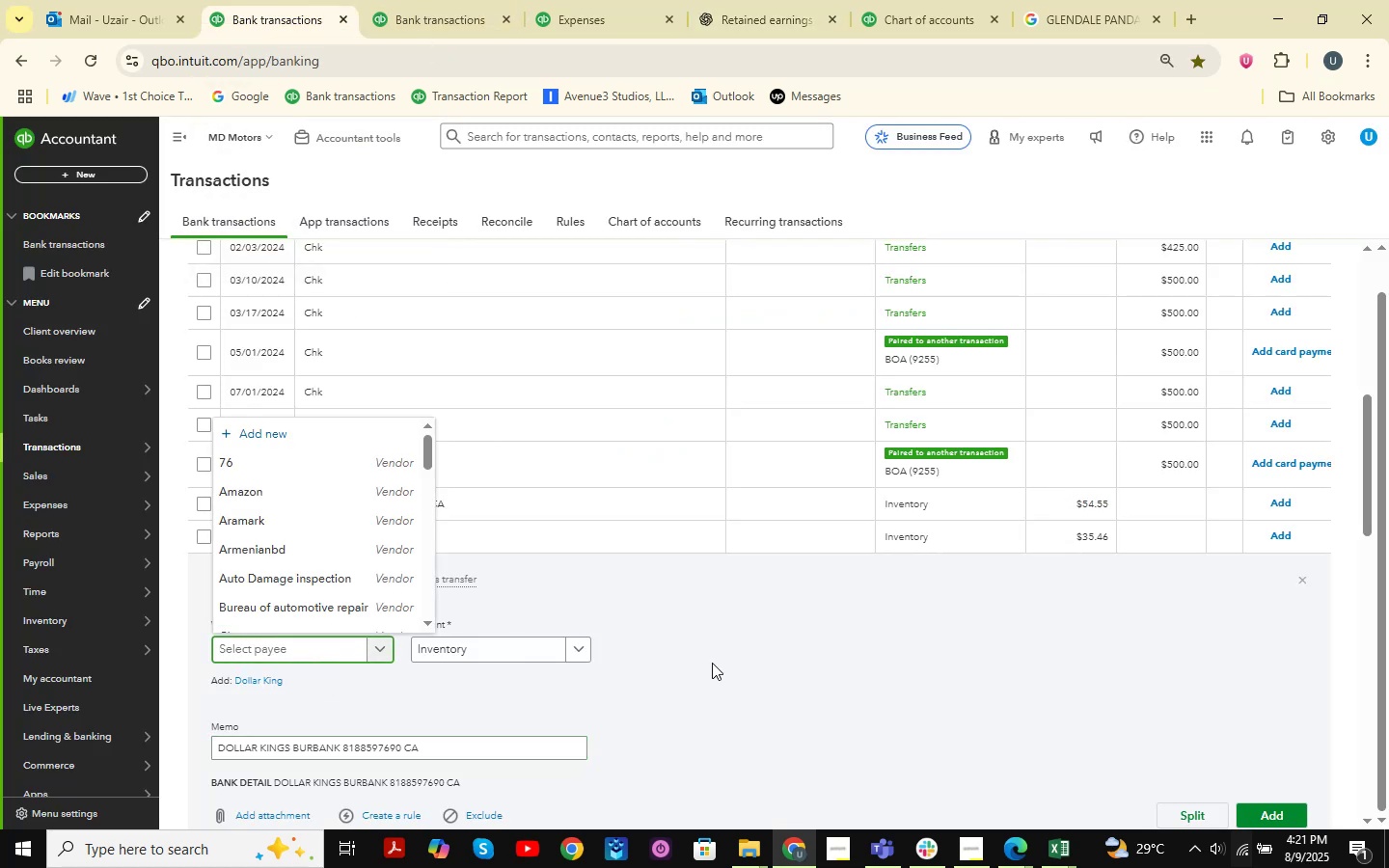 
type(dollar k9ng)
 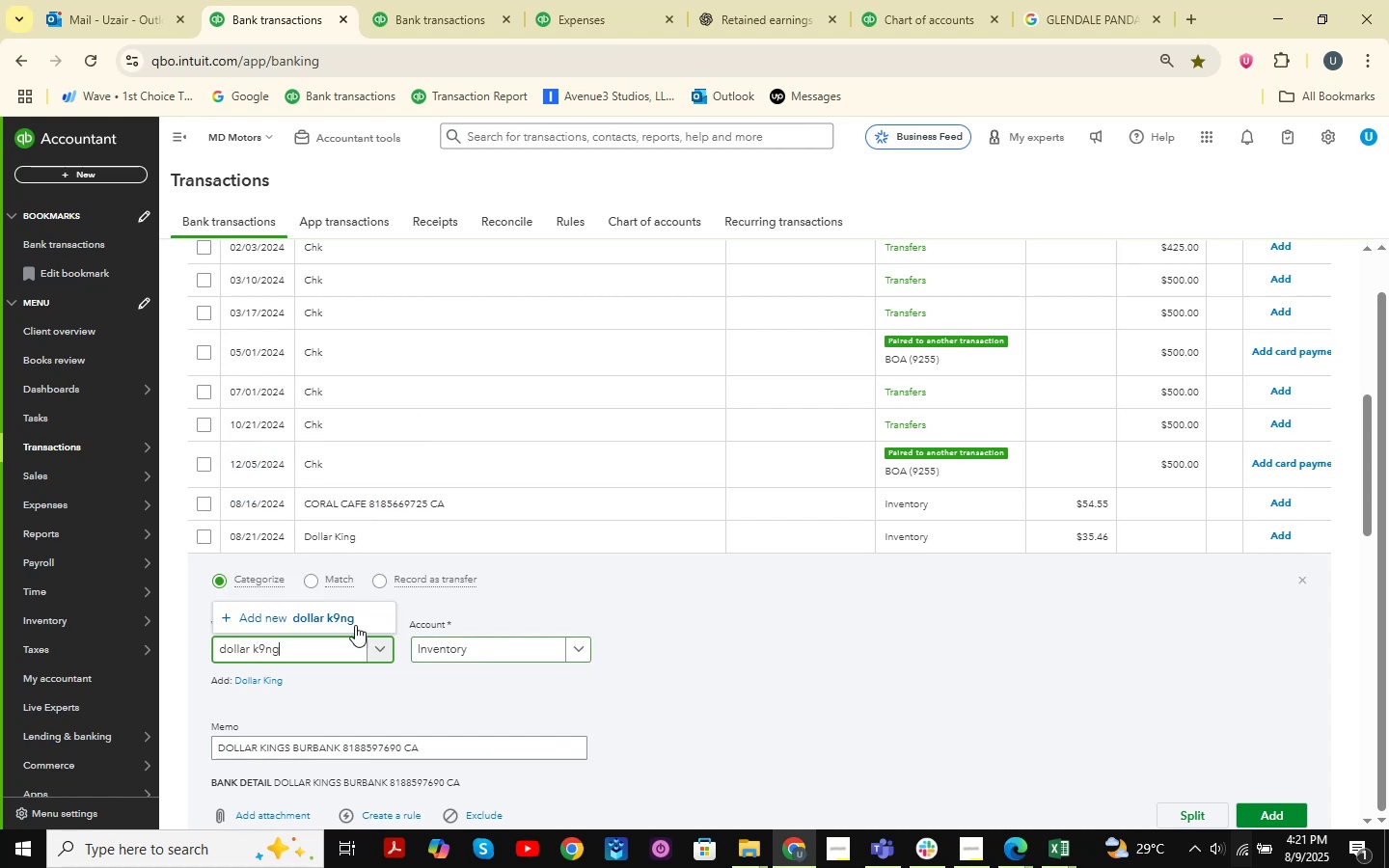 
left_click([345, 623])
 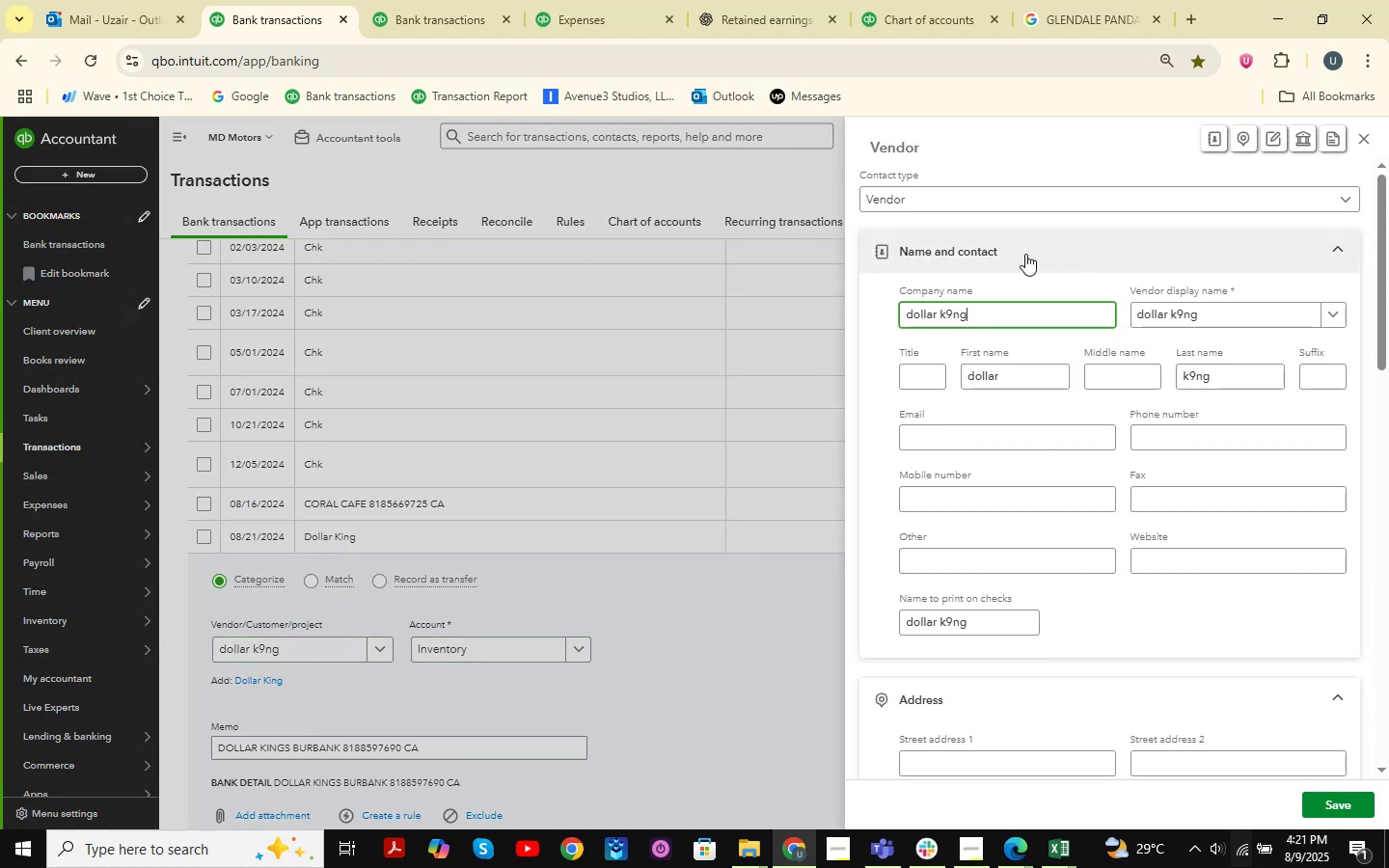 
left_click([987, 309])
 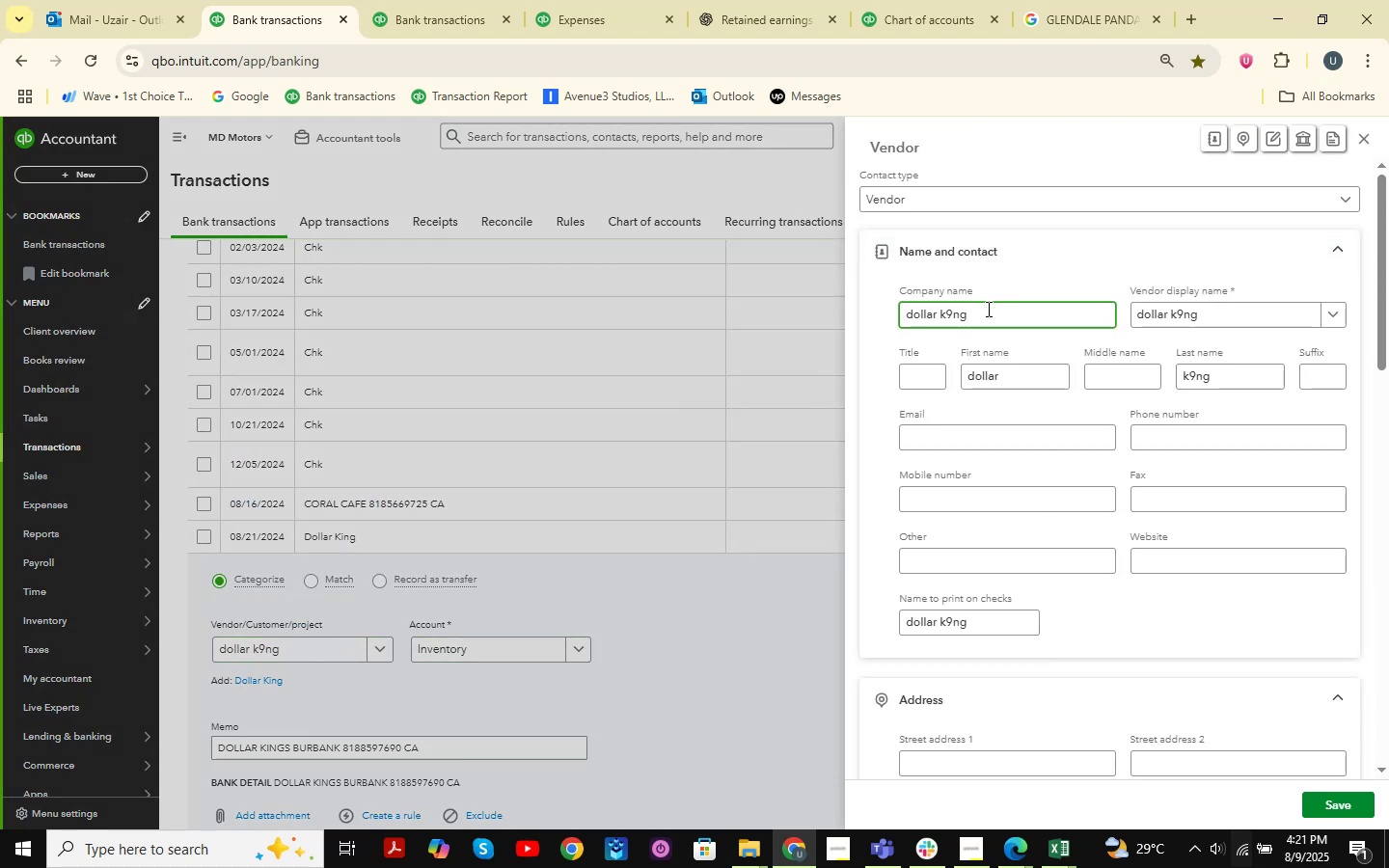 
key(Backspace)
key(Backspace)
key(Backspace)
key(Backspace)
key(Backspace)
key(Backspace)
type( king)
 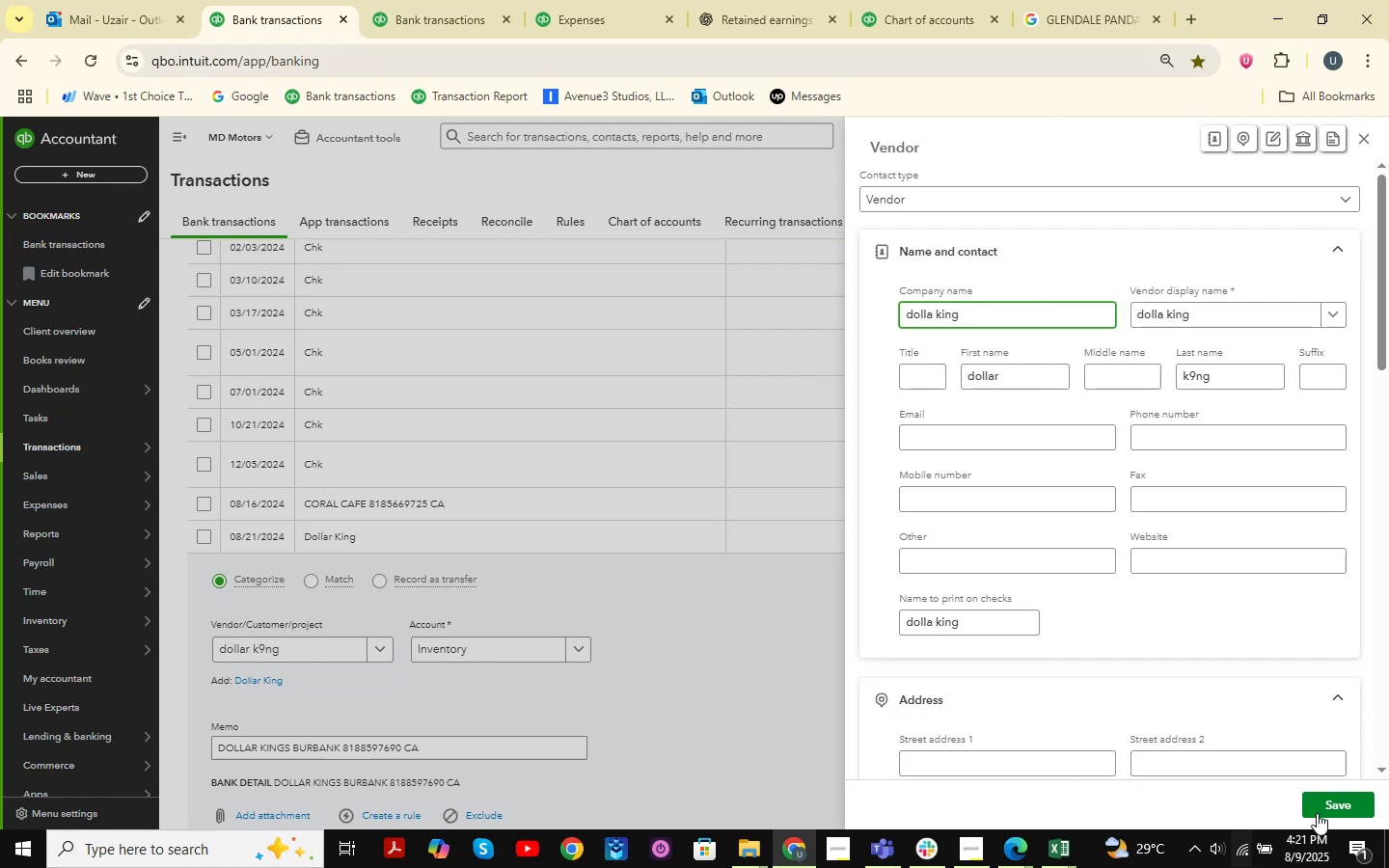 
left_click([1333, 797])
 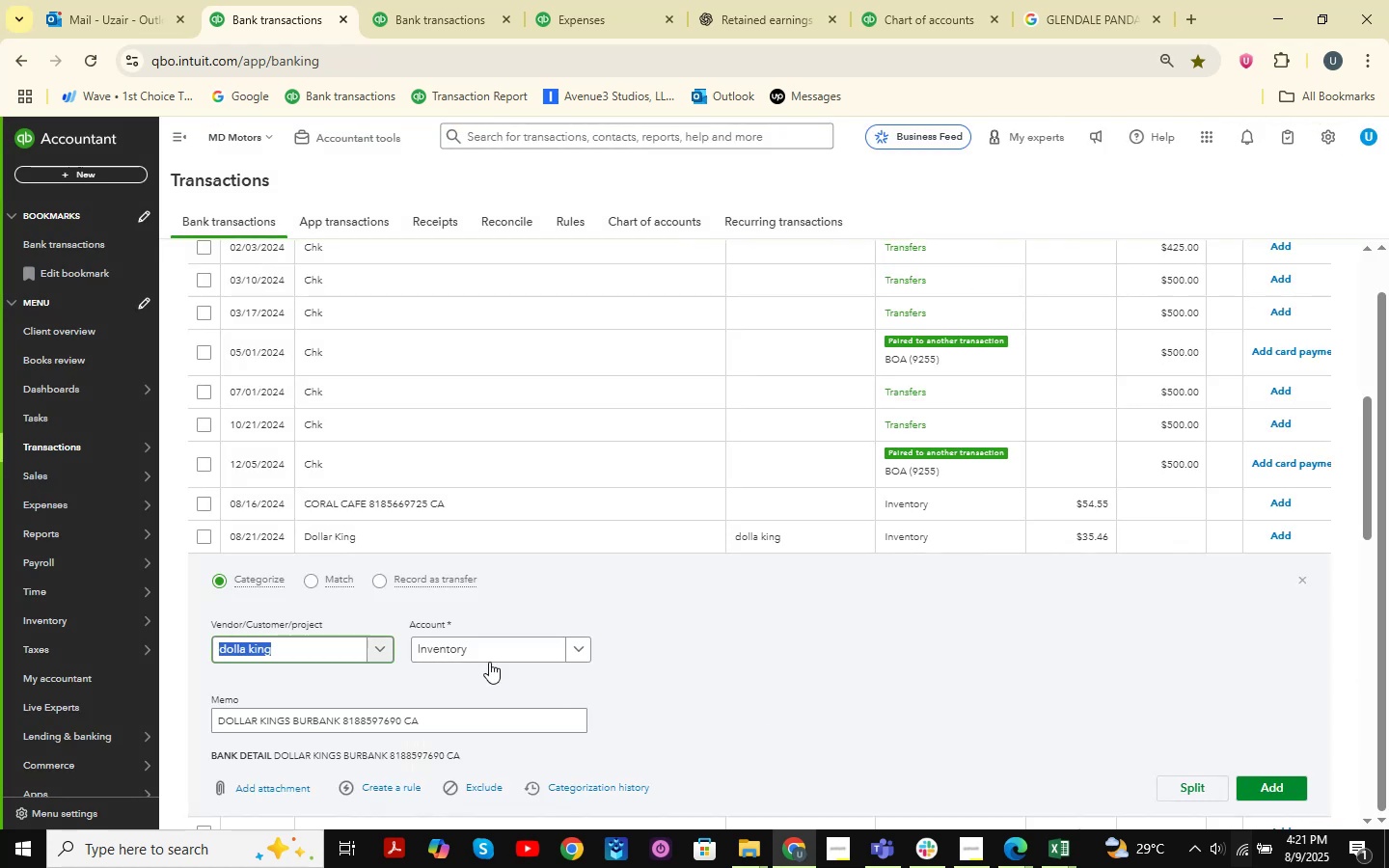 
left_click([517, 647])
 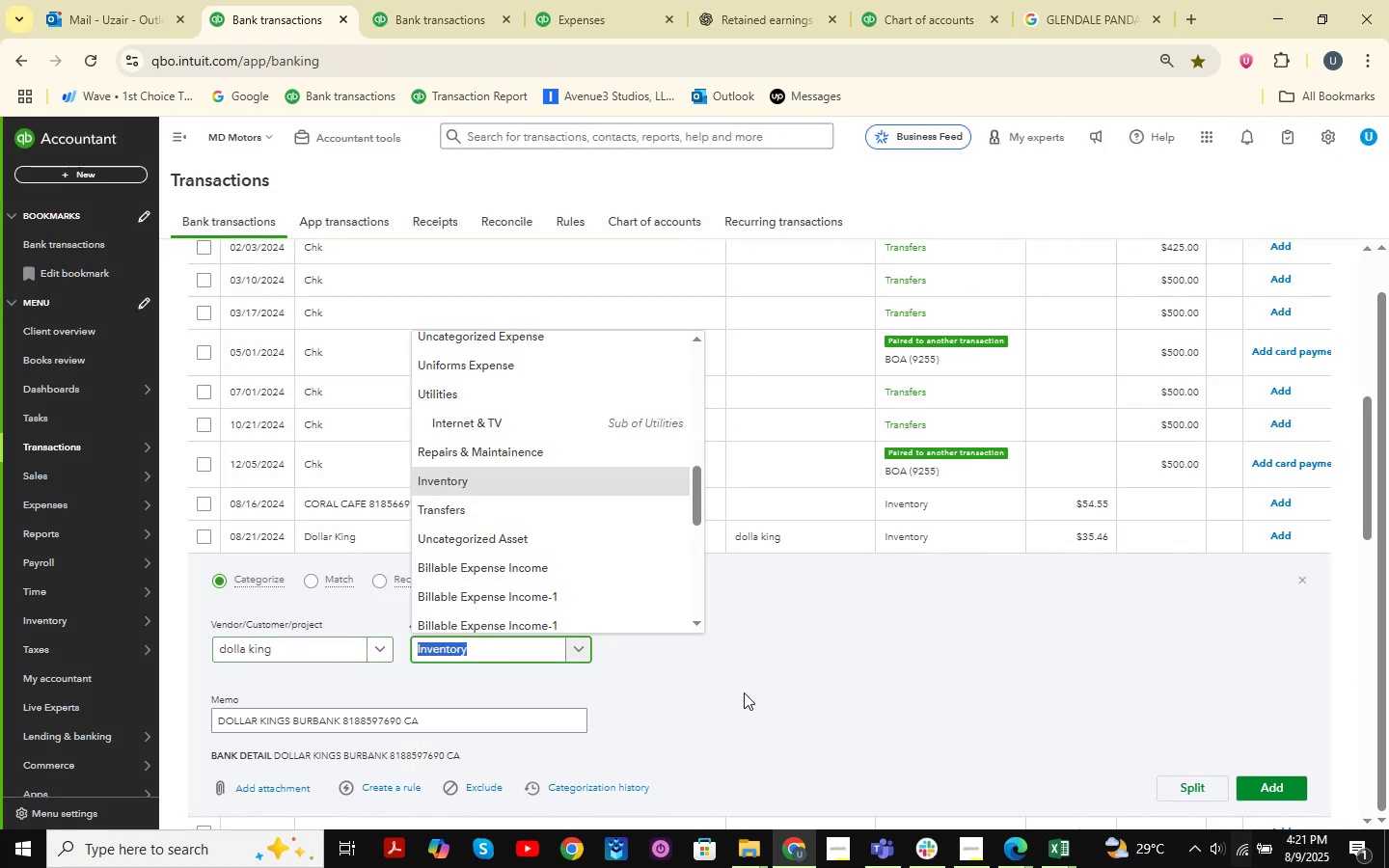 
type( office)
 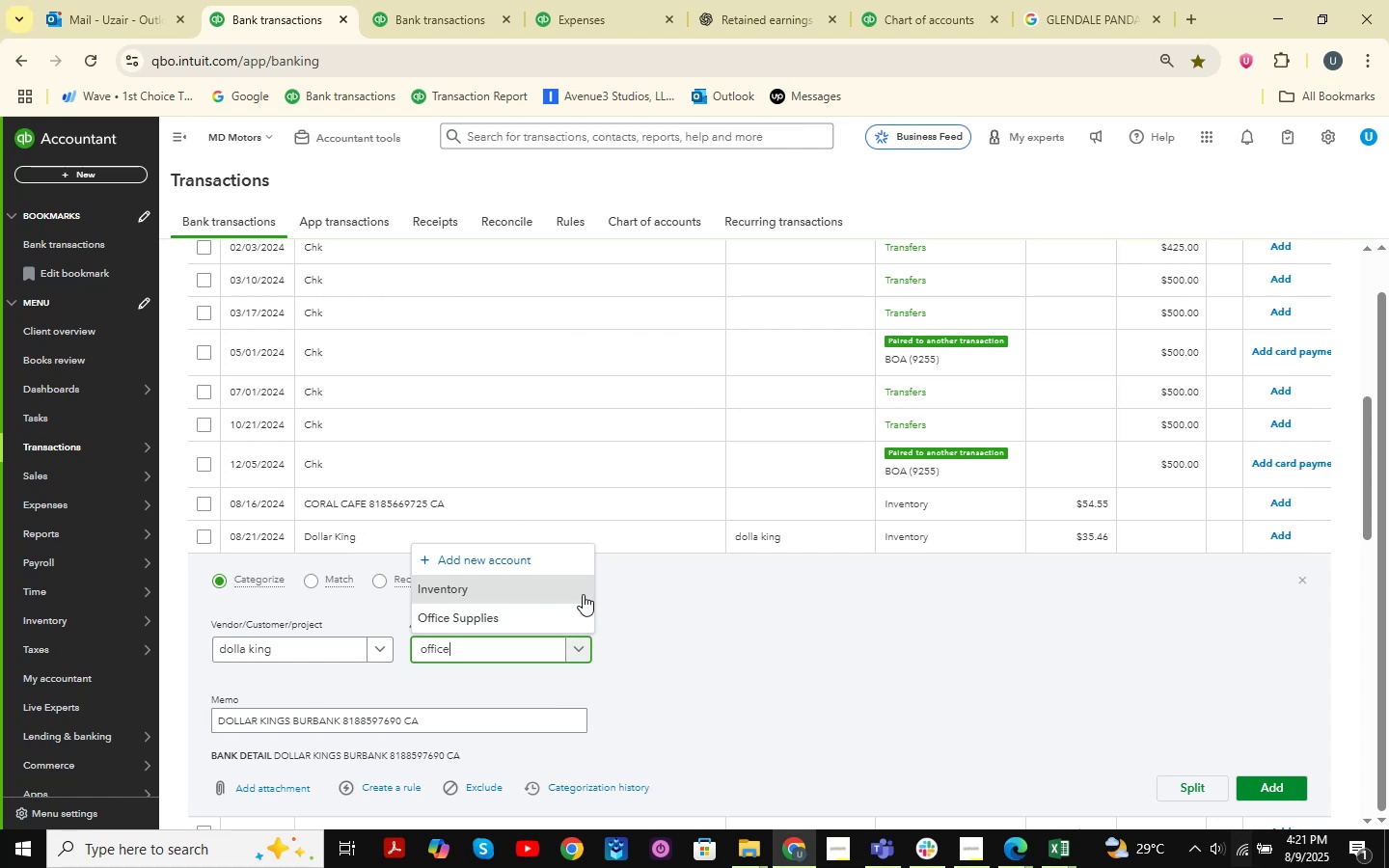 
left_click([539, 611])
 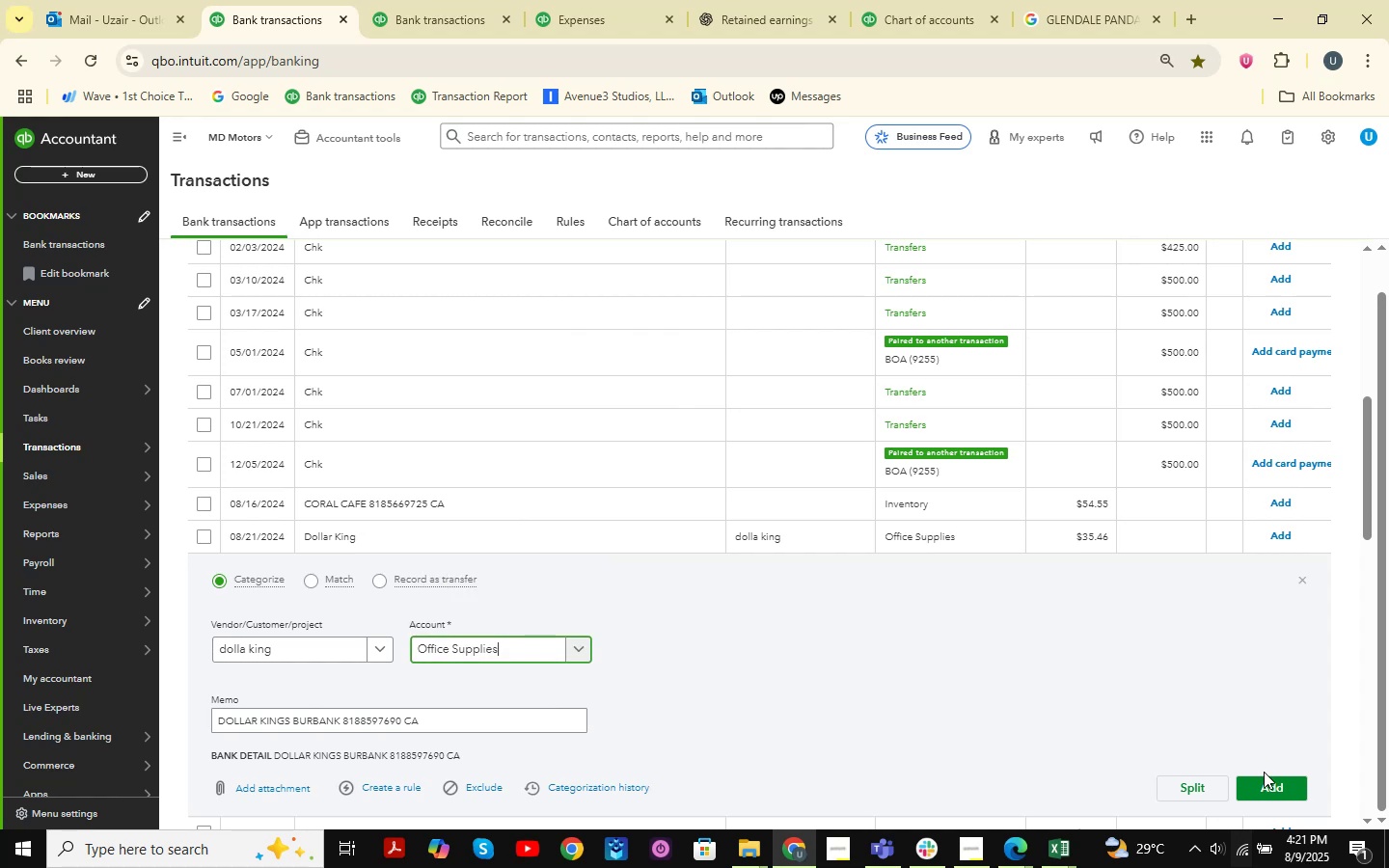 
left_click([1266, 778])
 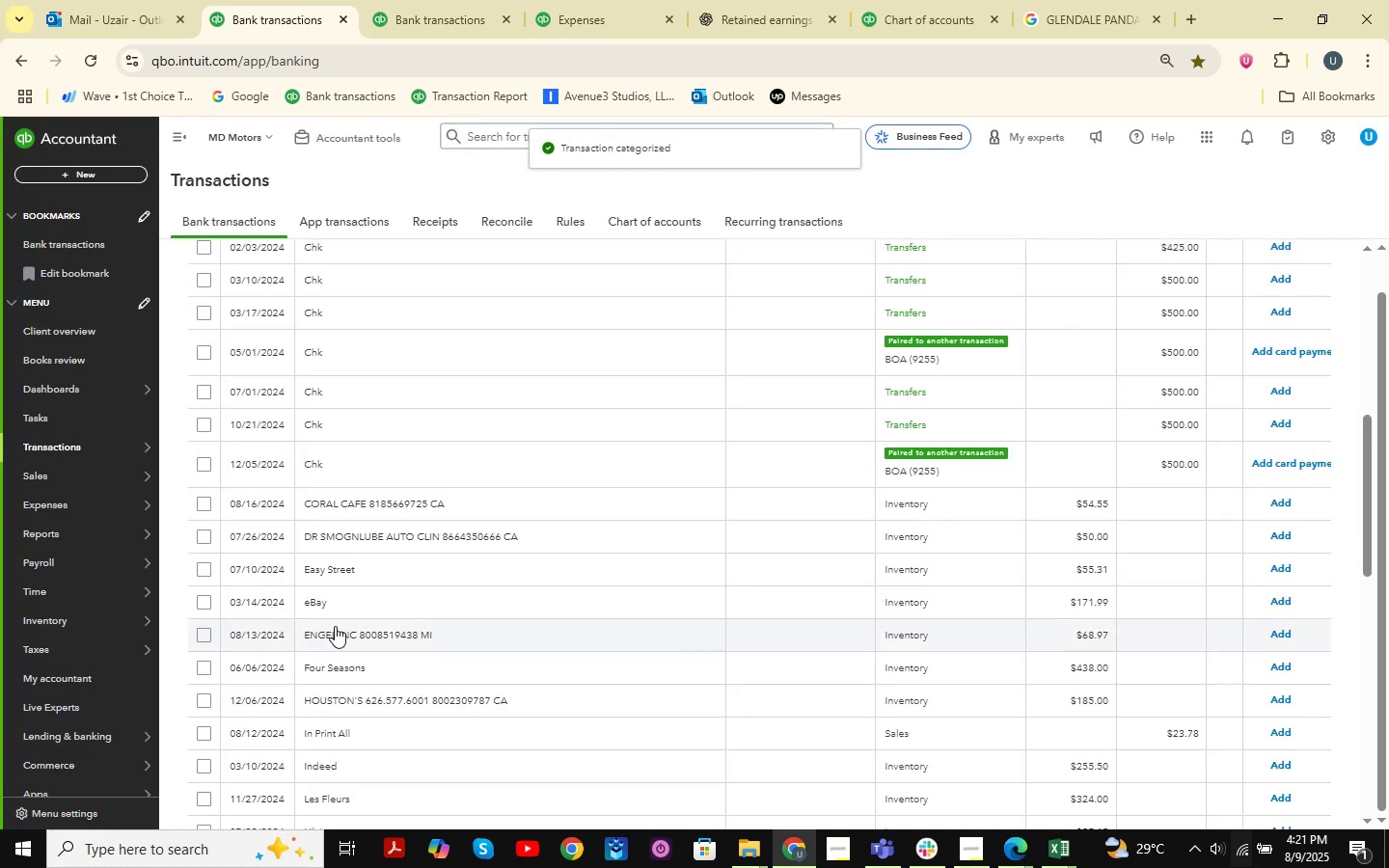 
left_click([329, 601])
 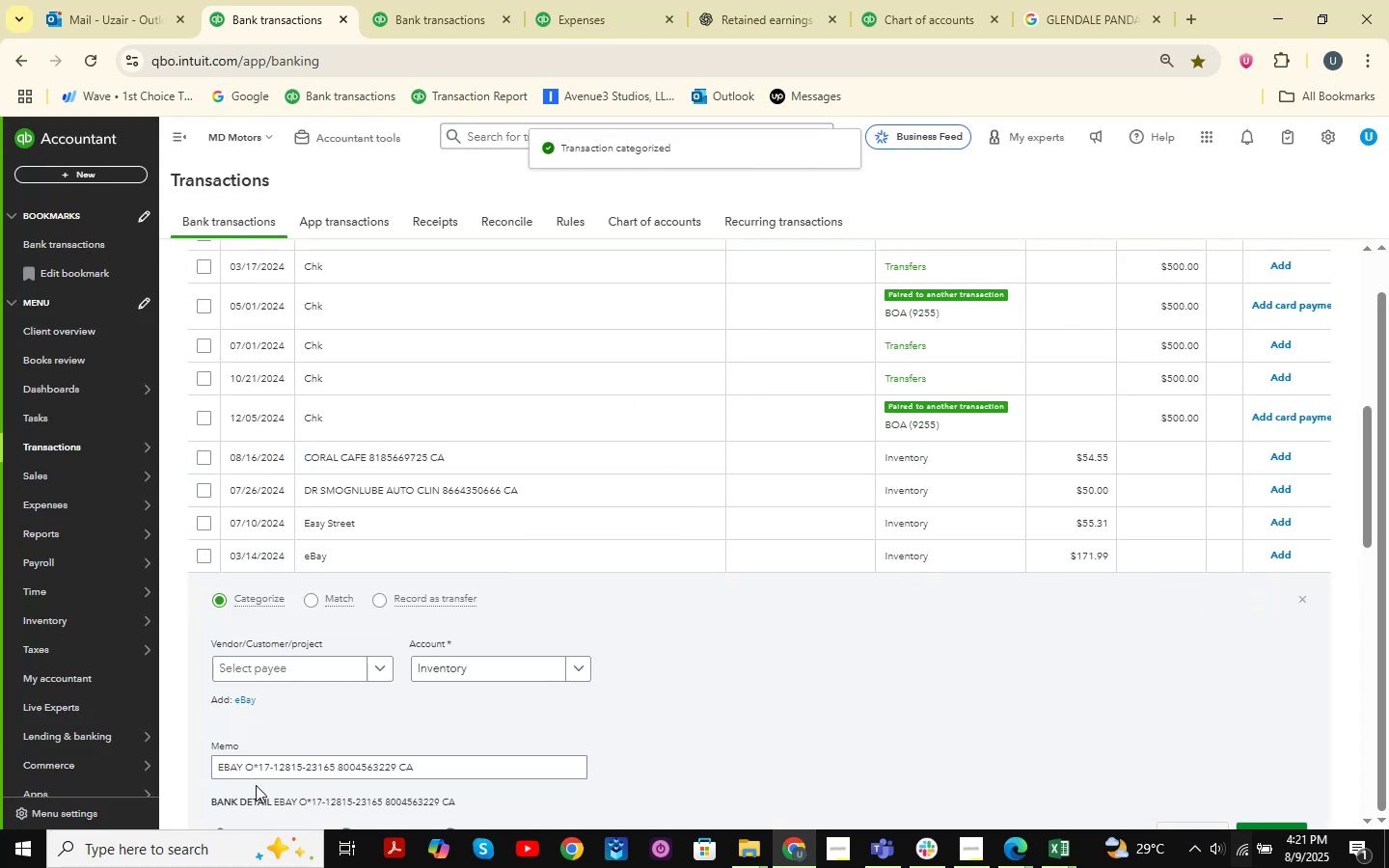 
left_click_drag(start_coordinate=[244, 770], to_coordinate=[212, 765])
 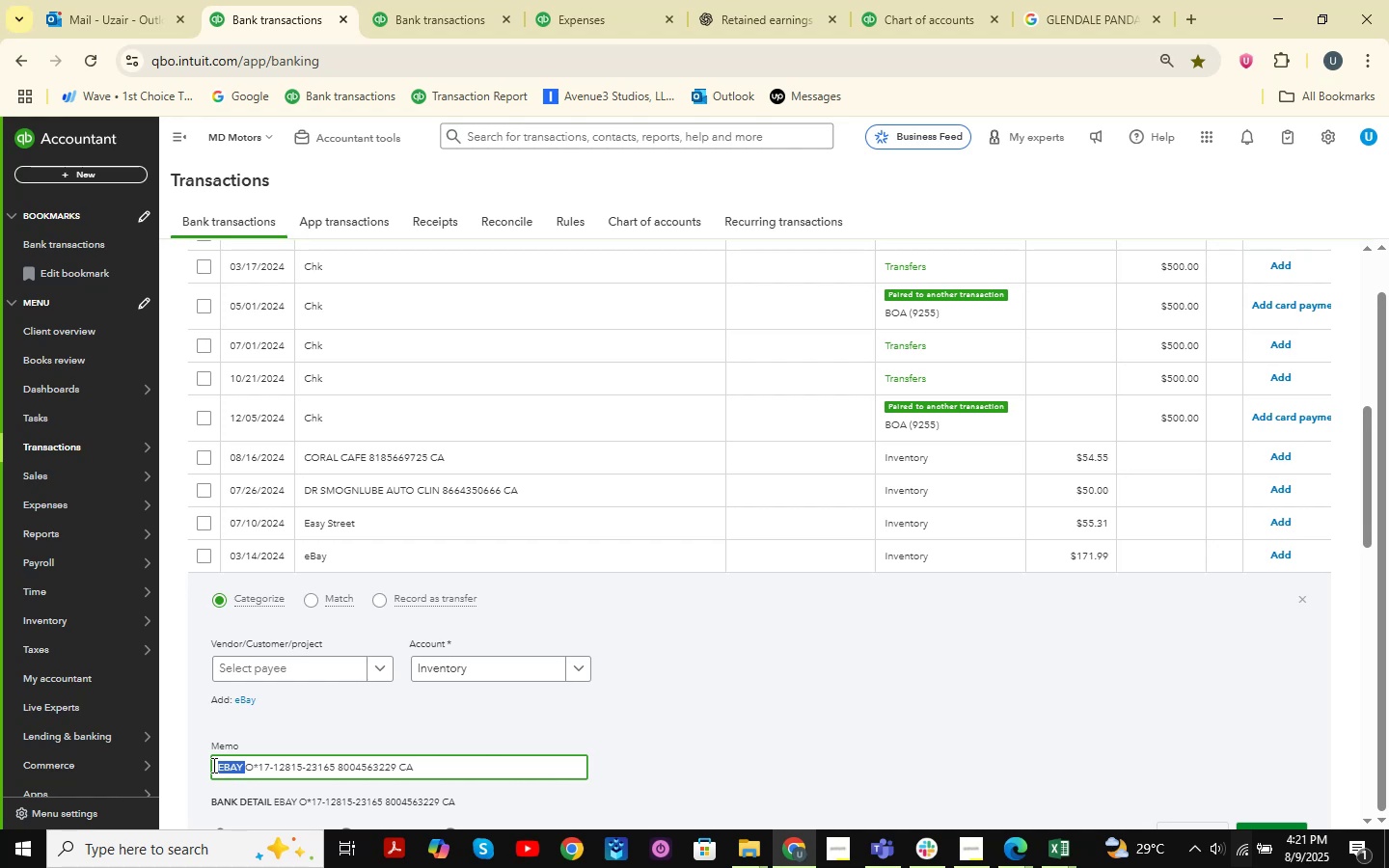 
key(Control+C)
 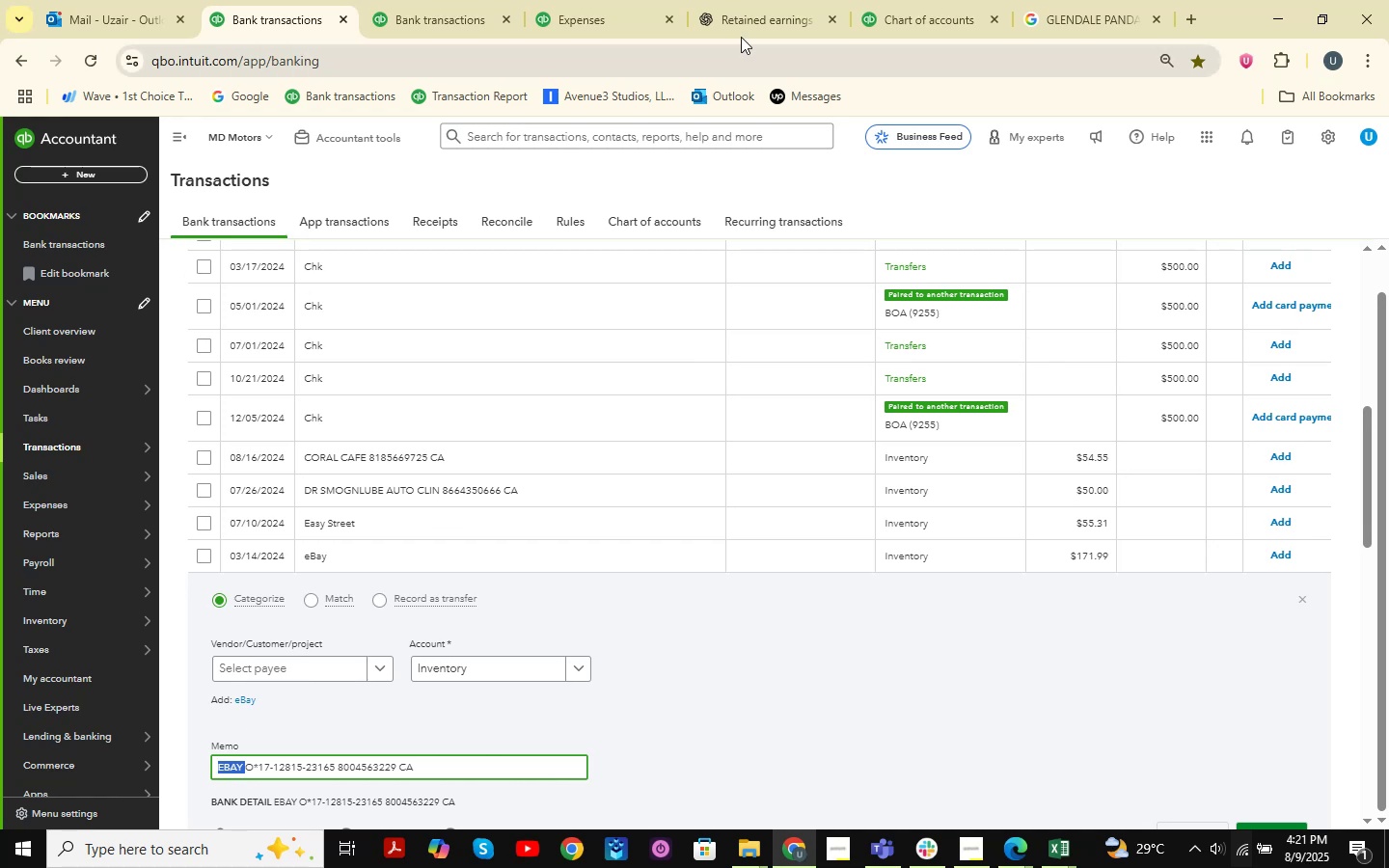 
left_click([765, 11])
 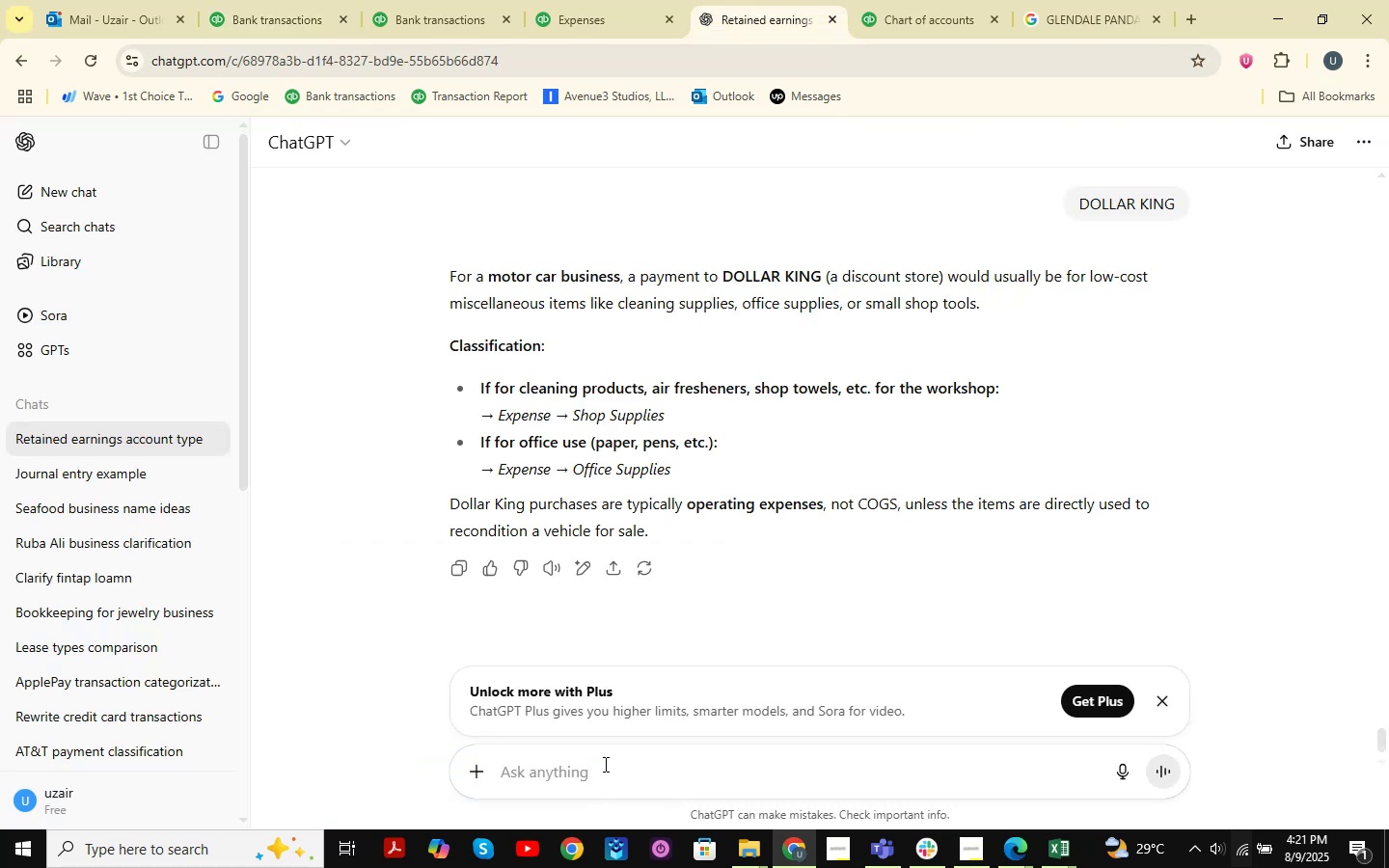 
left_click([604, 764])
 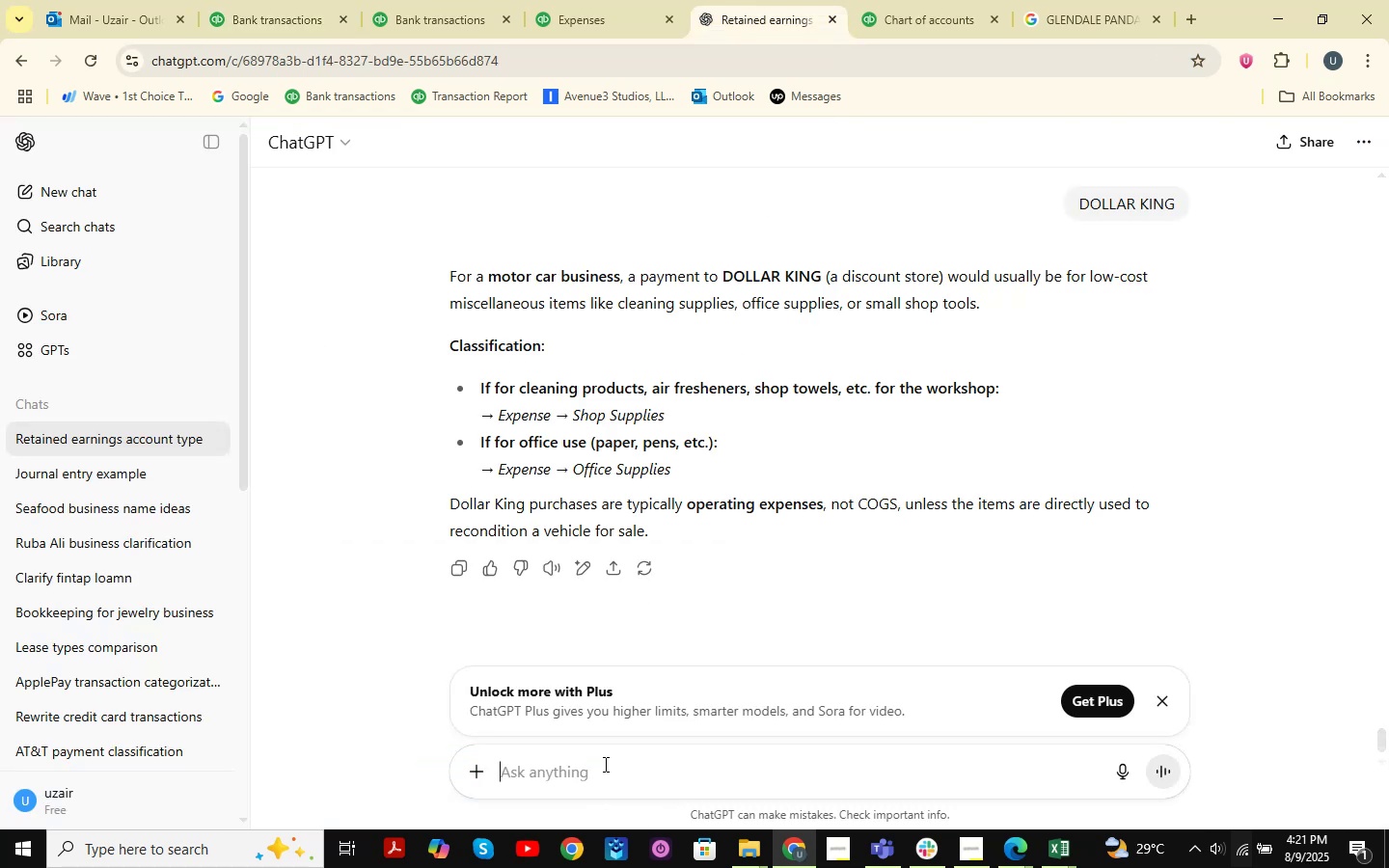 
key(Control+V)
 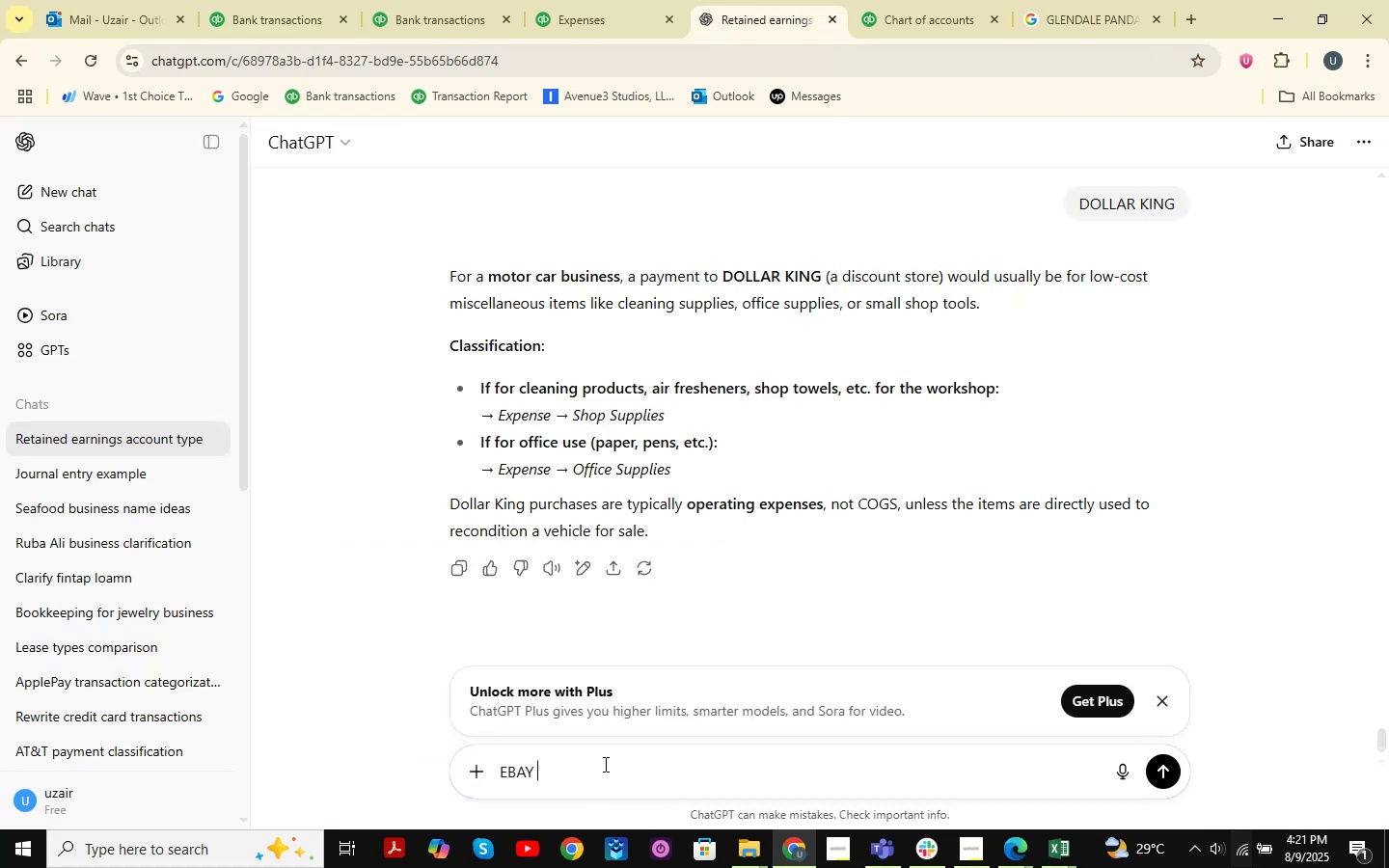 
key(NumpadEnter)
 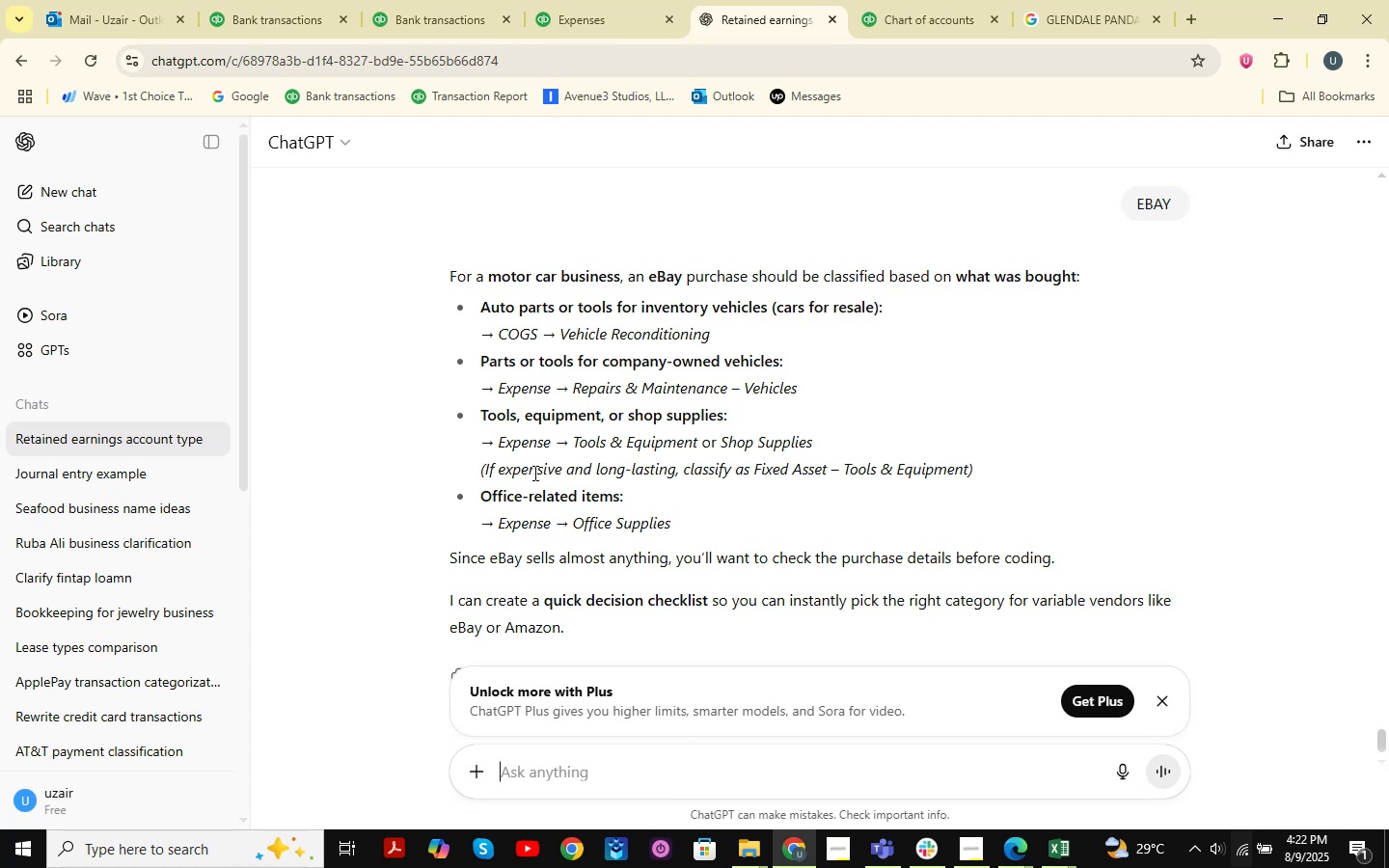 
wait(27.81)
 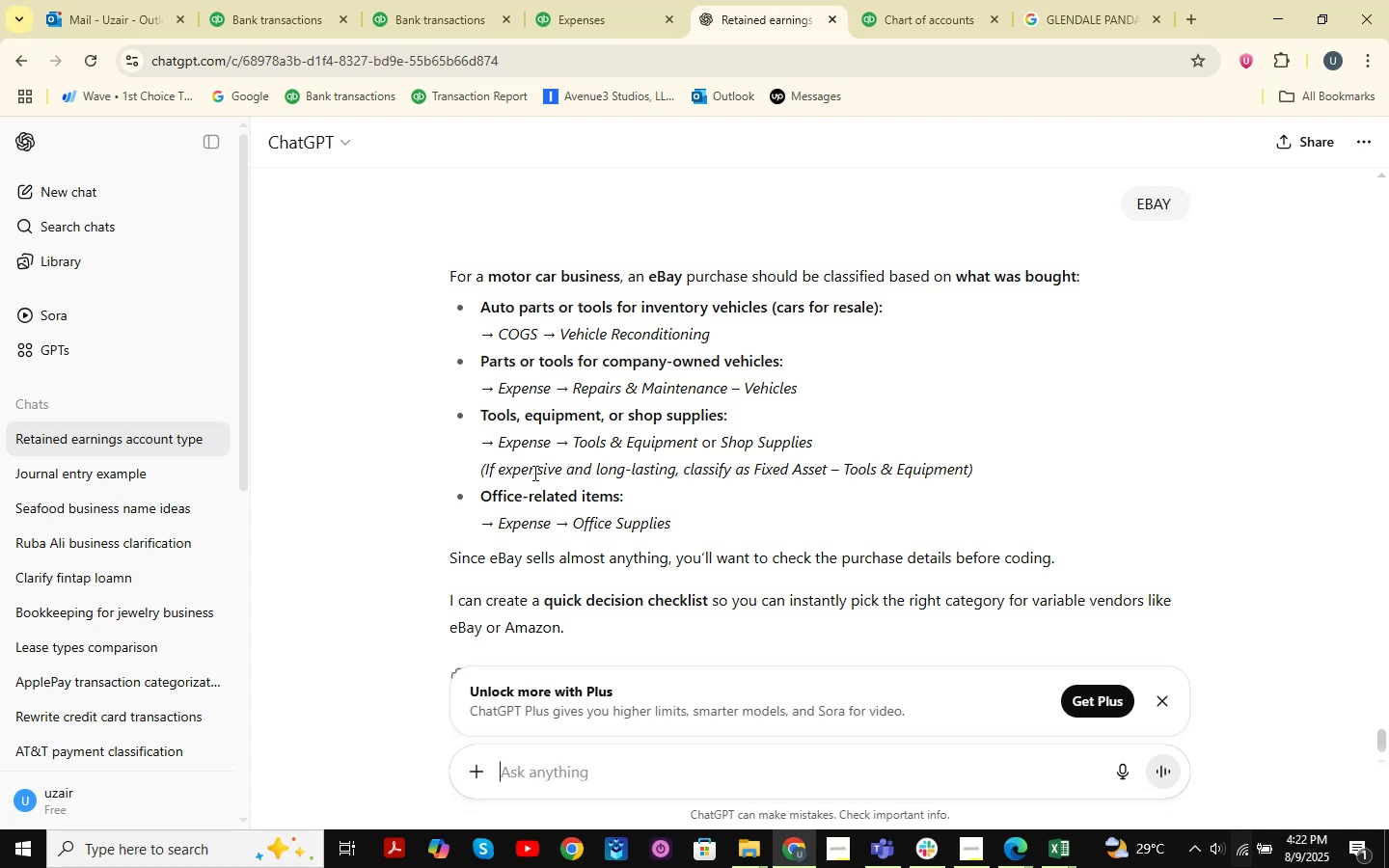 
left_click([276, 20])
 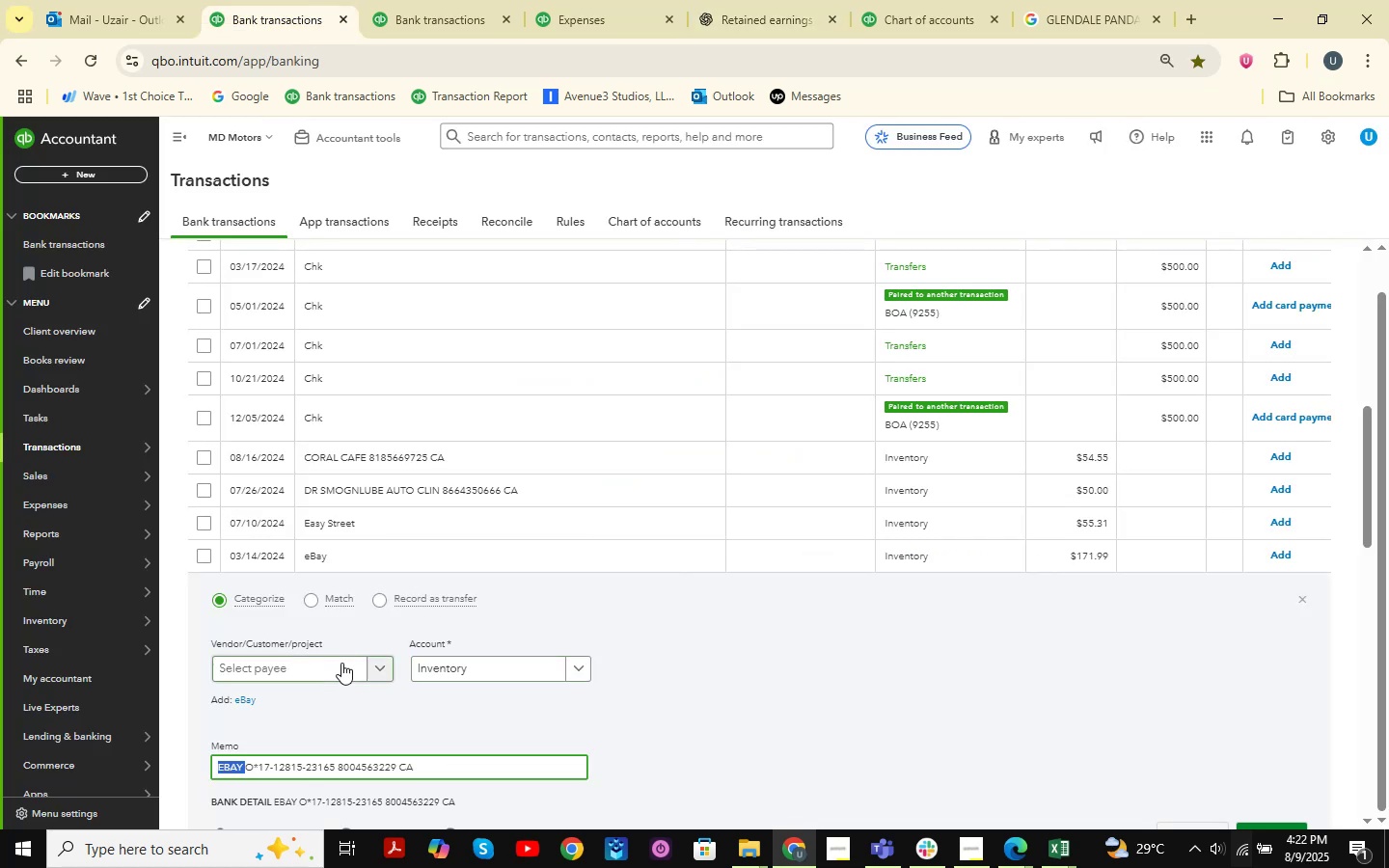 
left_click([334, 665])
 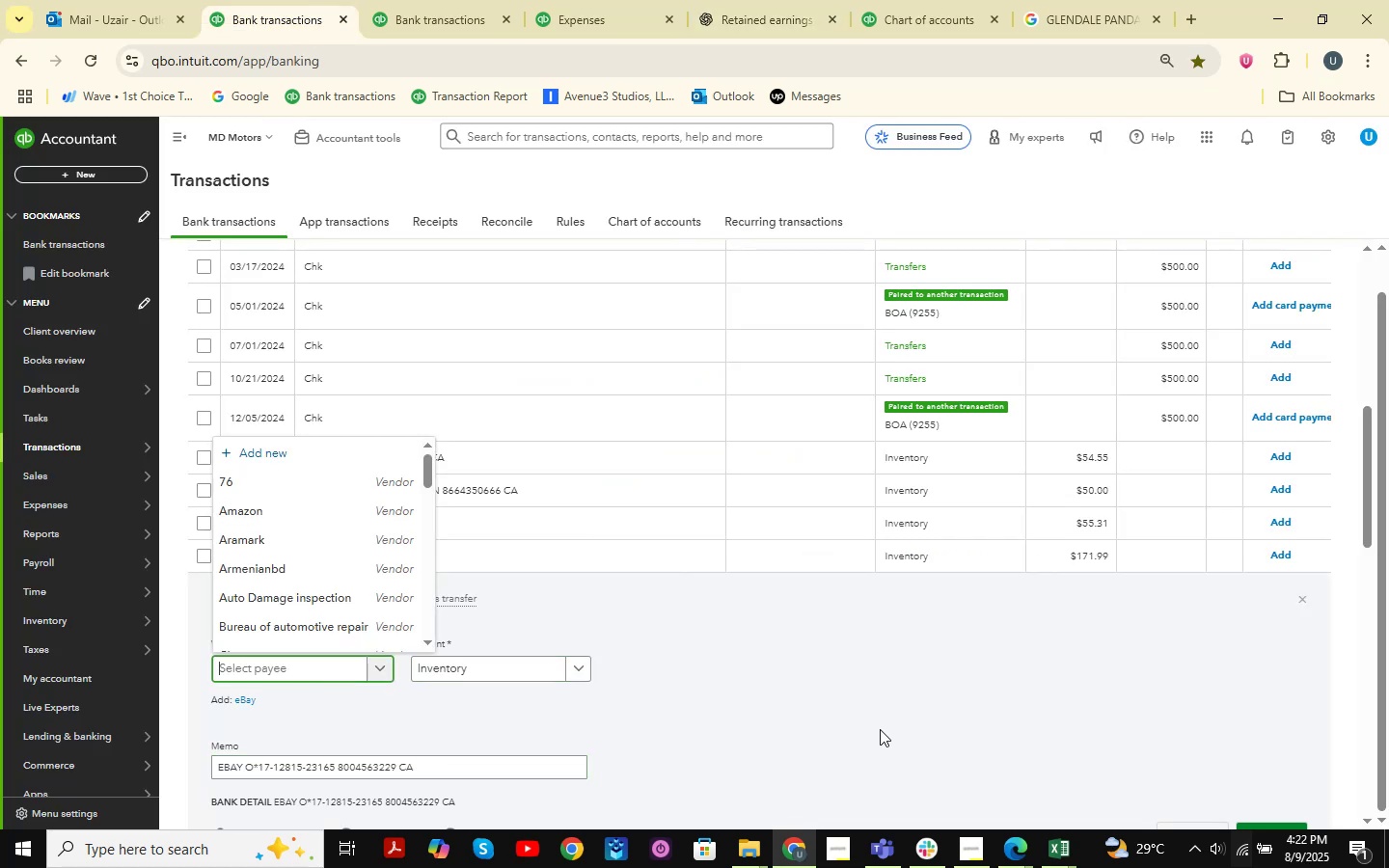 
type(ebat)
key(Backspace)
type(y)
 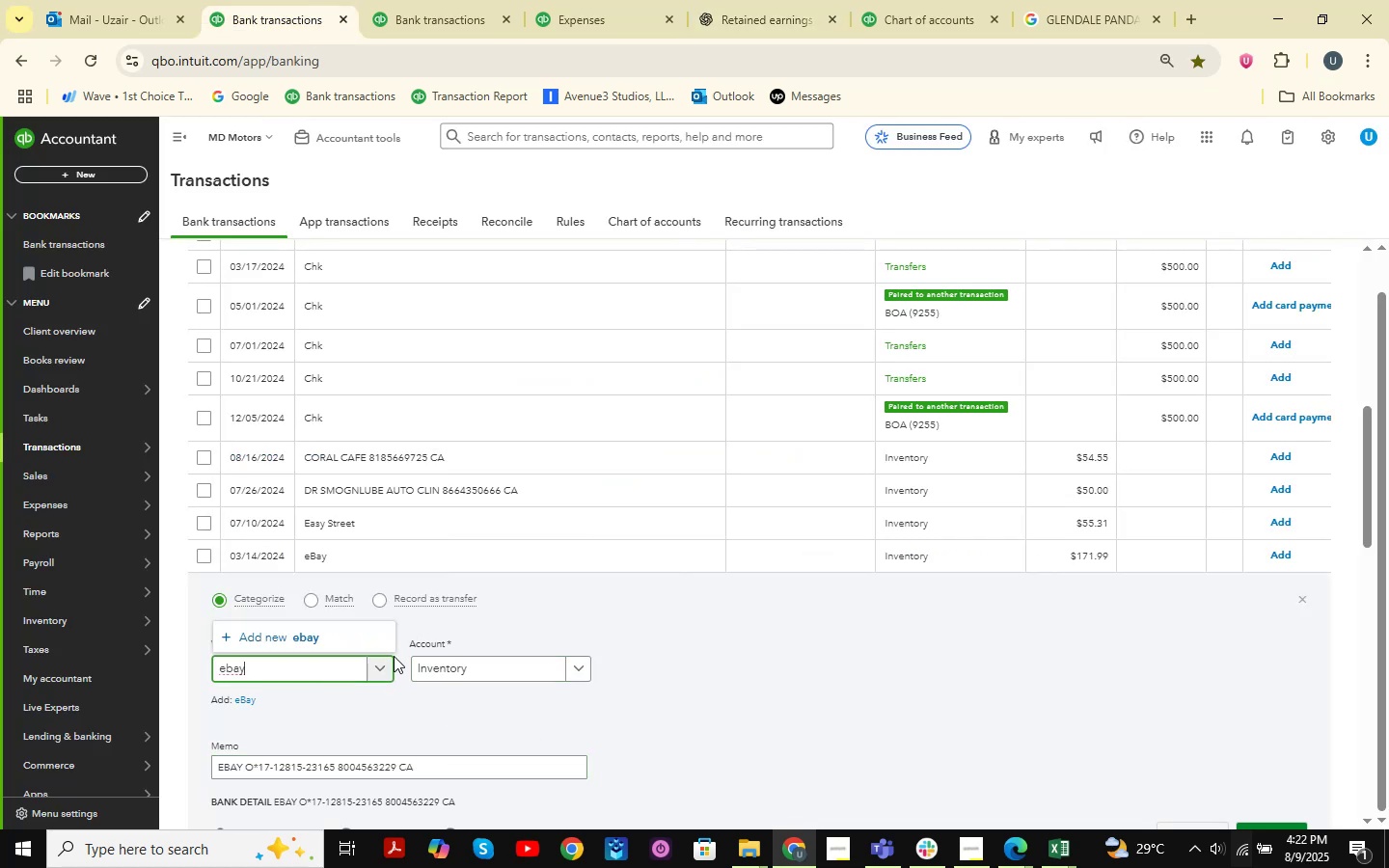 
left_click([309, 634])
 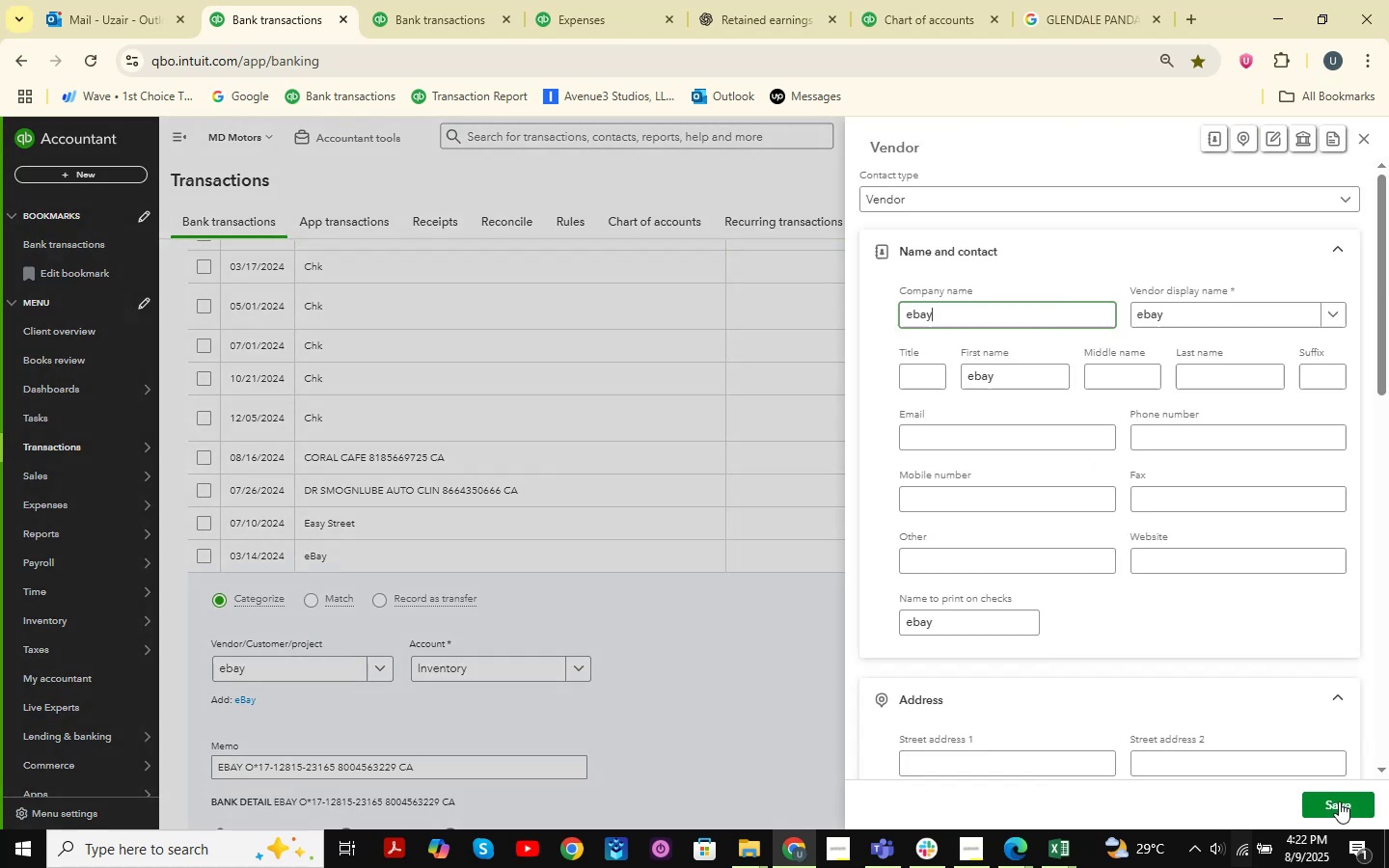 
left_click([1340, 801])
 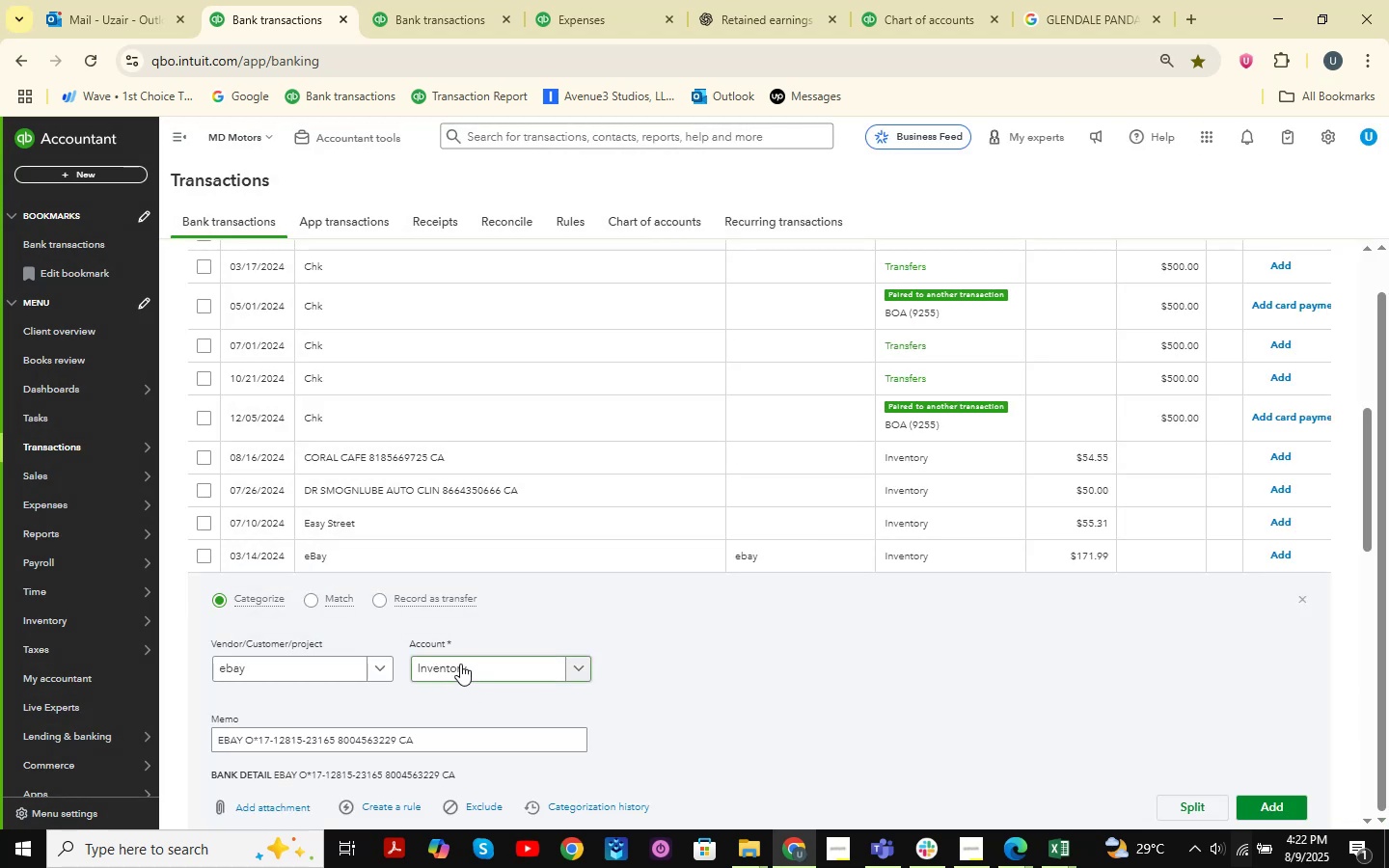 
left_click([468, 664])
 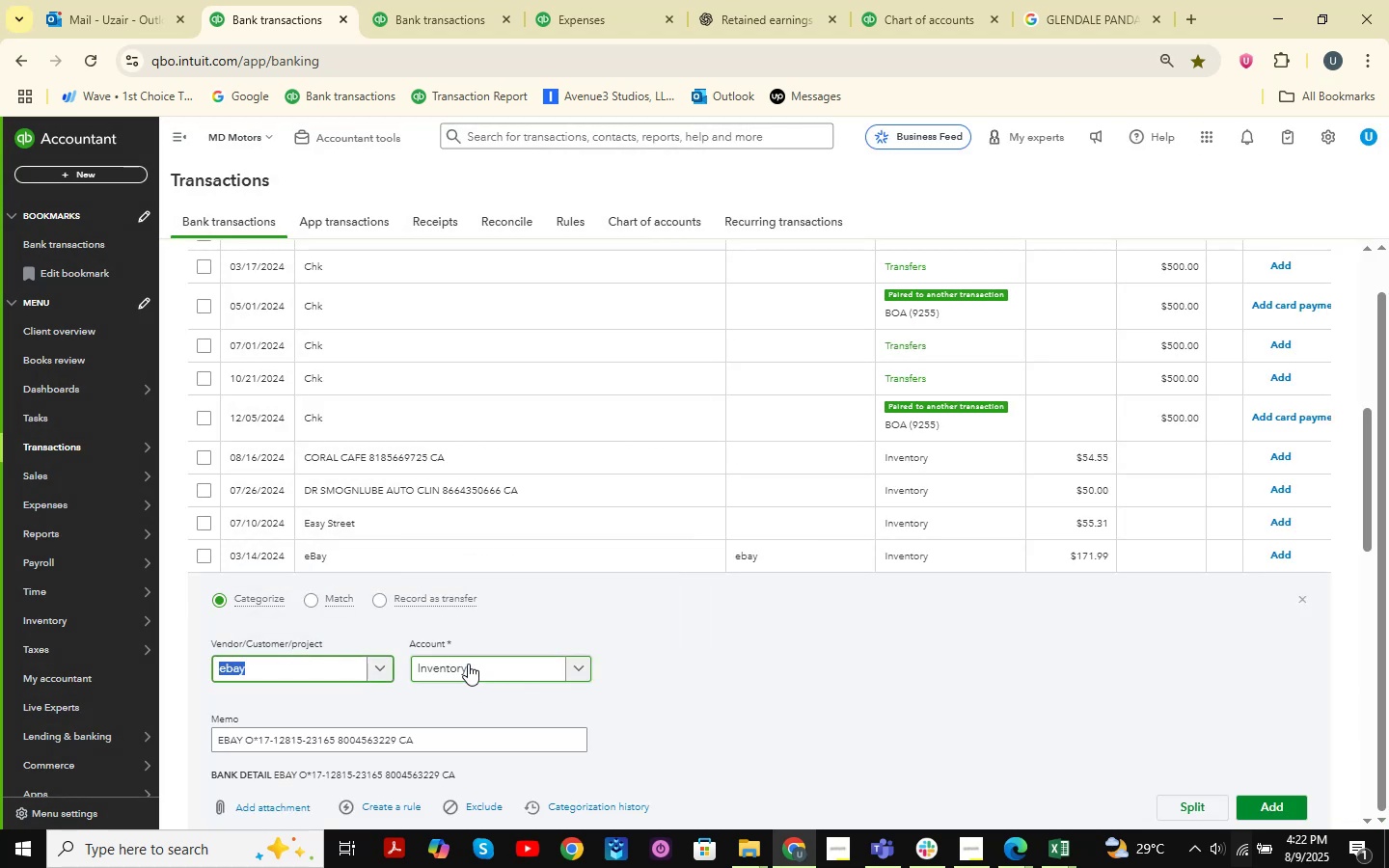 
left_click([468, 664])
 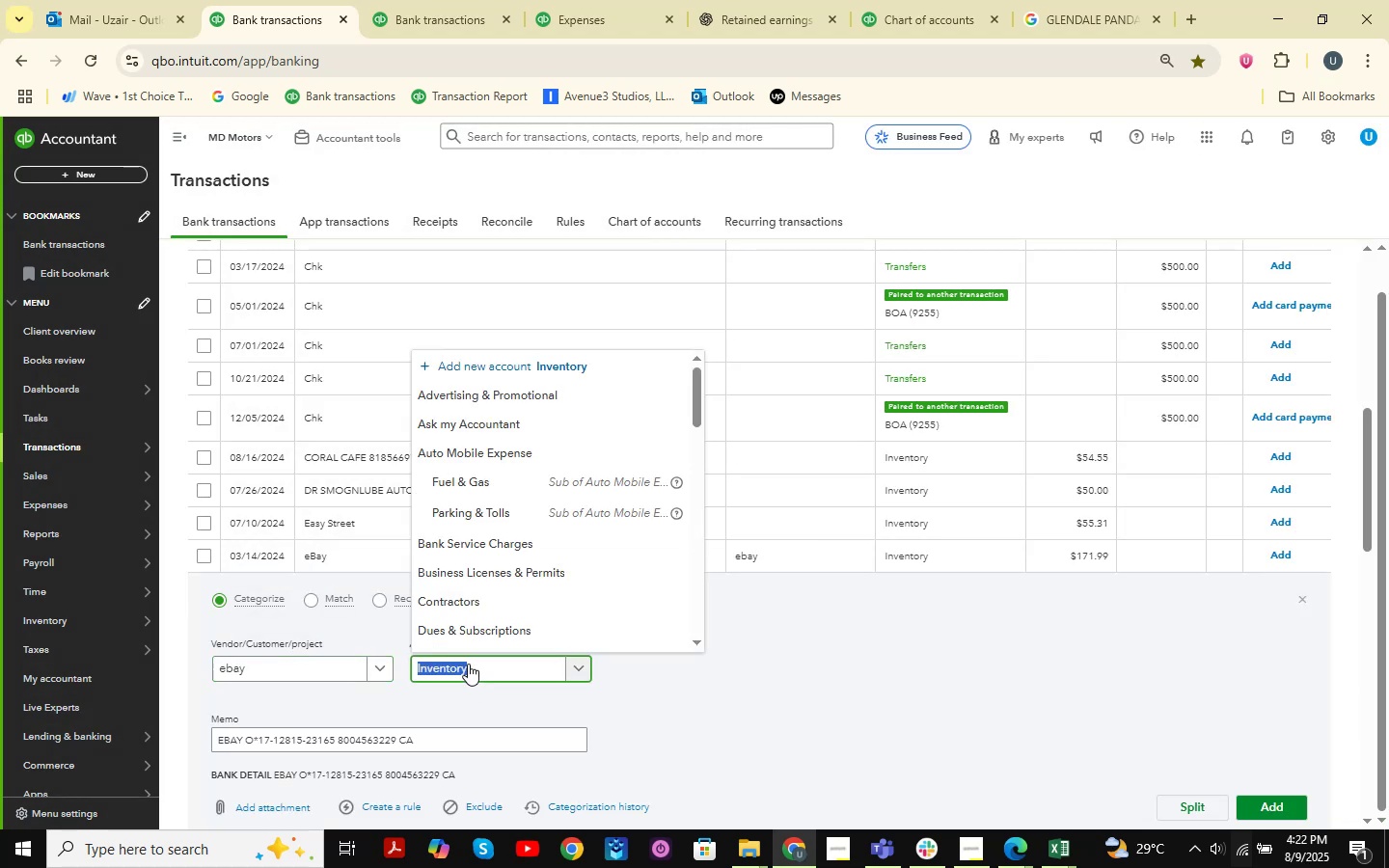 
type( offia)
key(Backspace)
 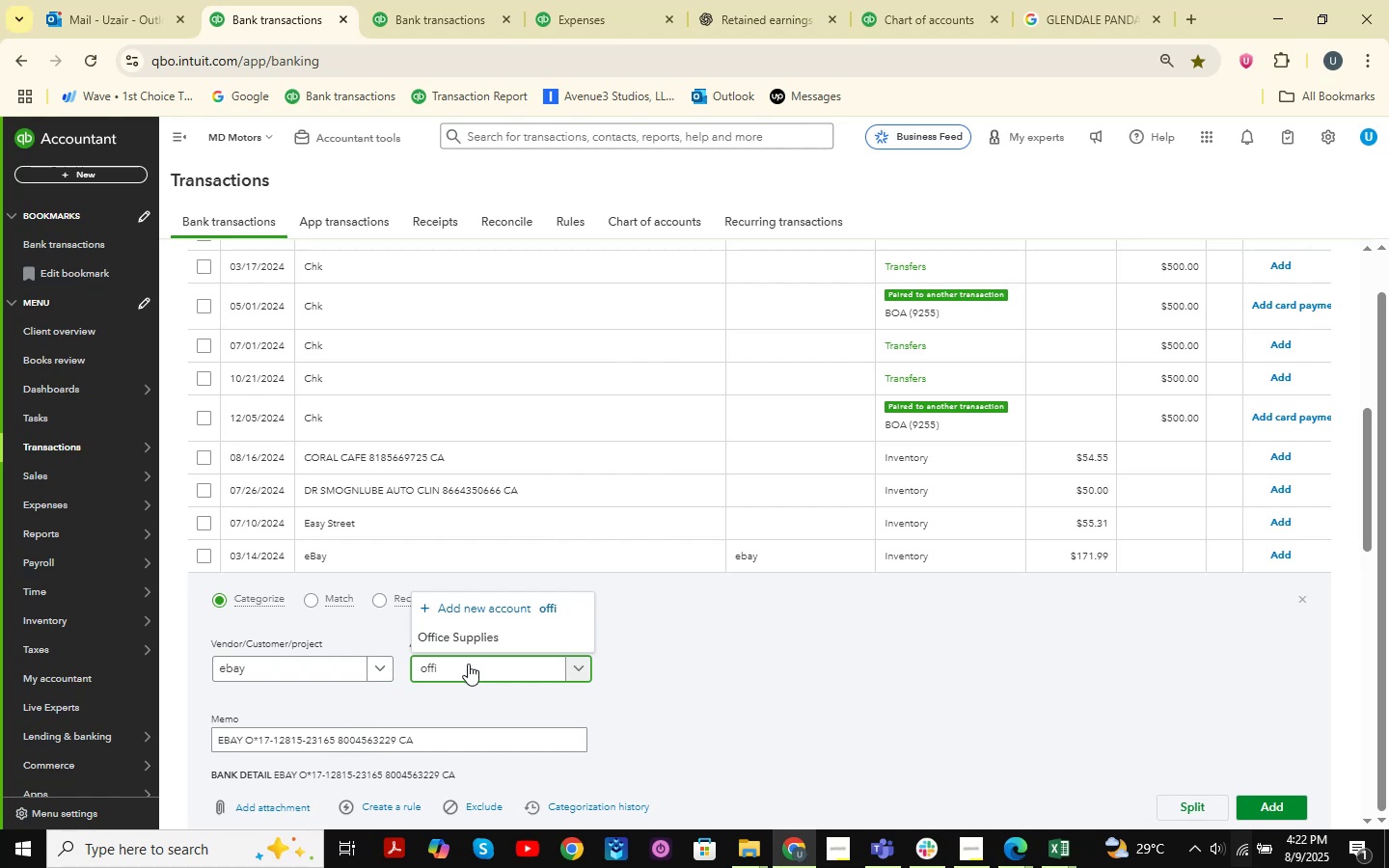 
left_click([495, 642])
 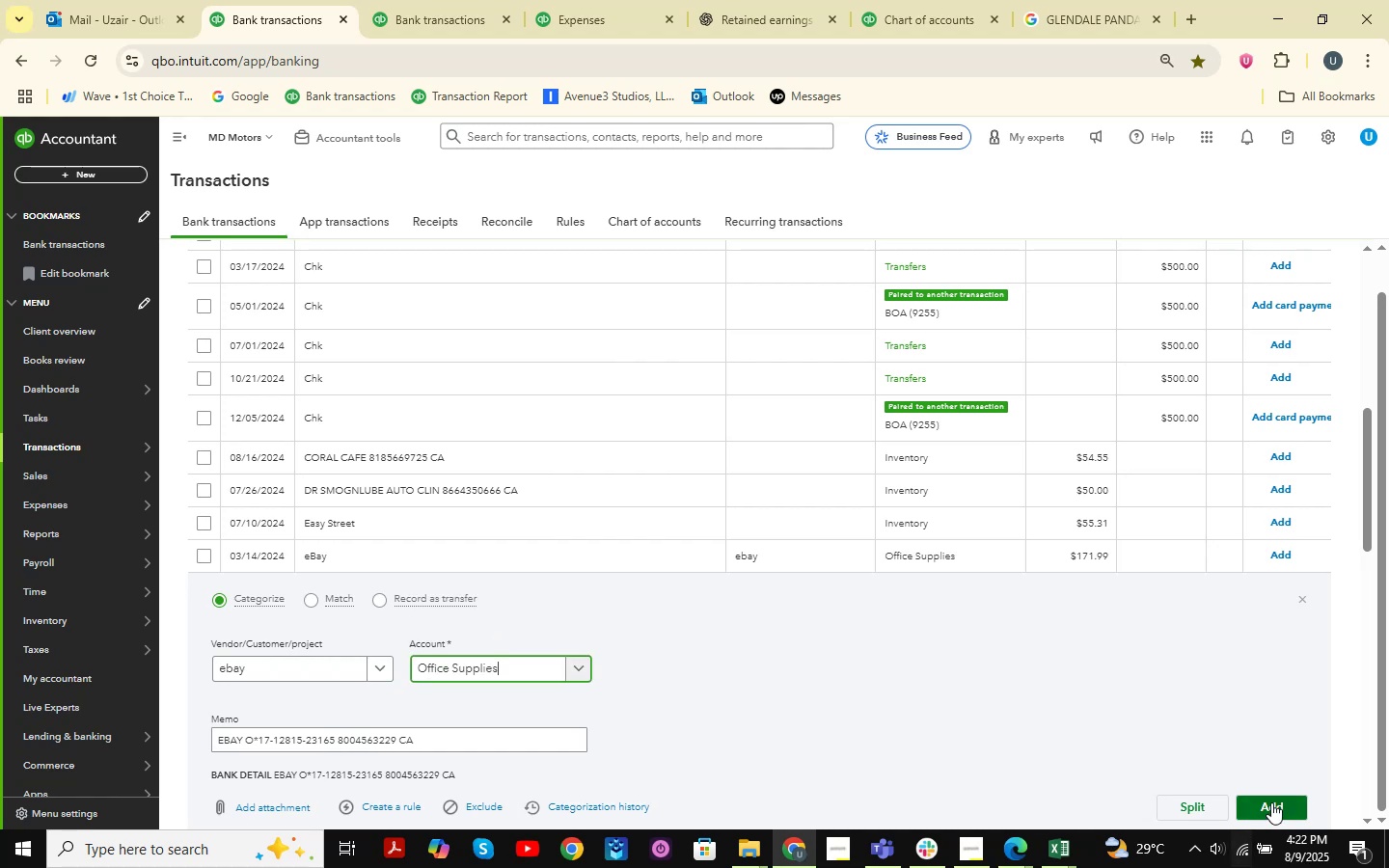 
left_click([1271, 802])
 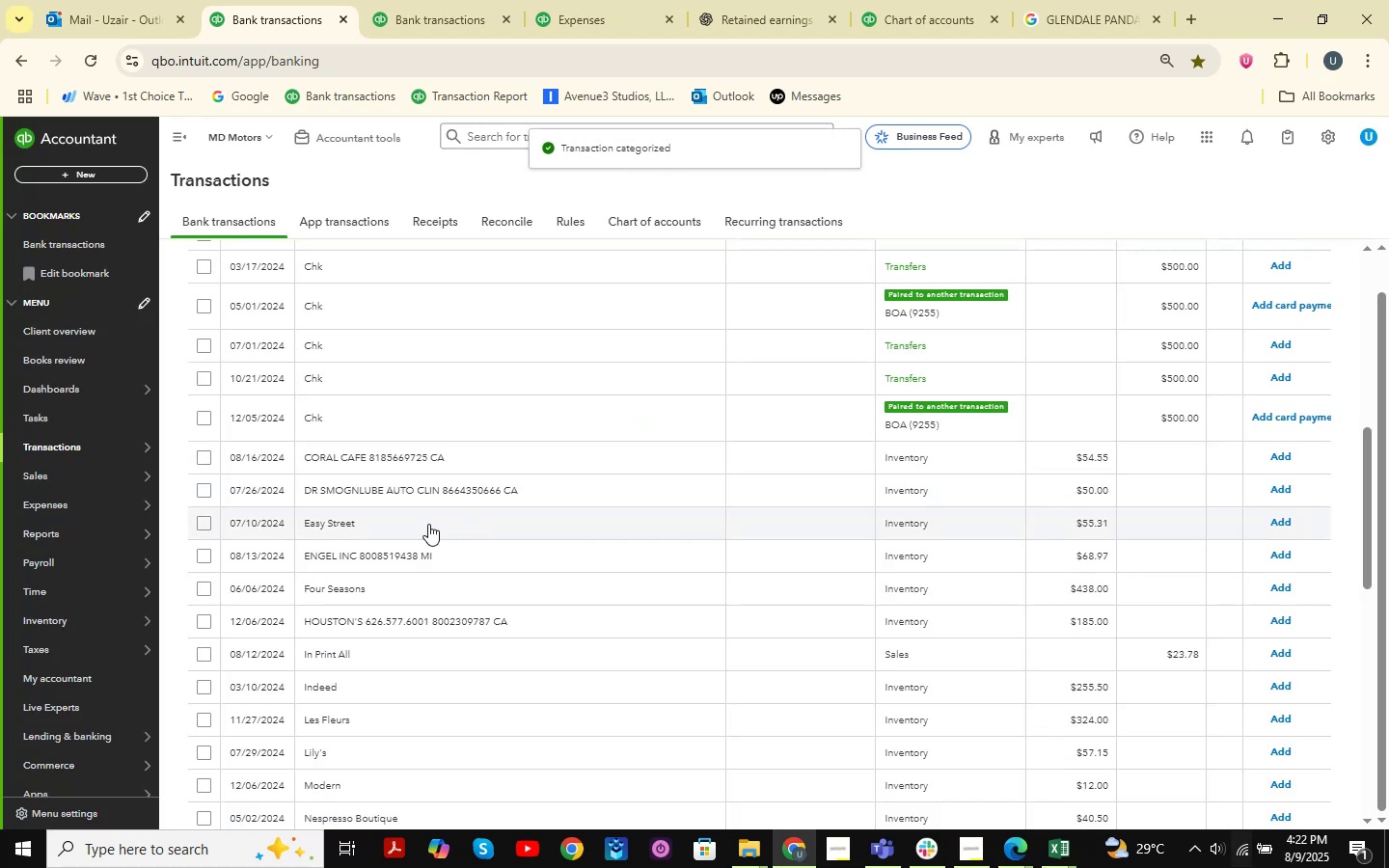 
left_click([428, 524])
 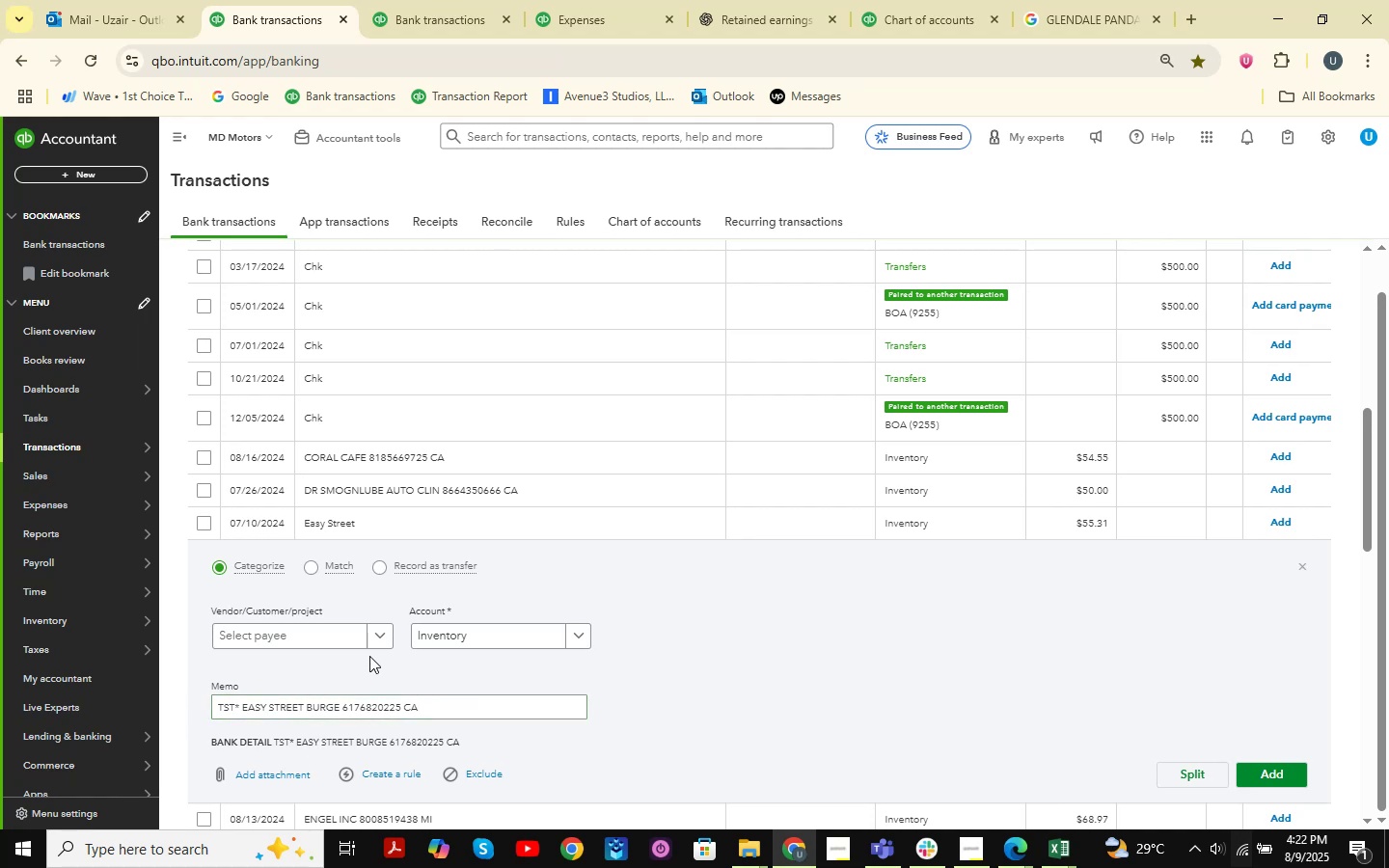 
wait(7.12)
 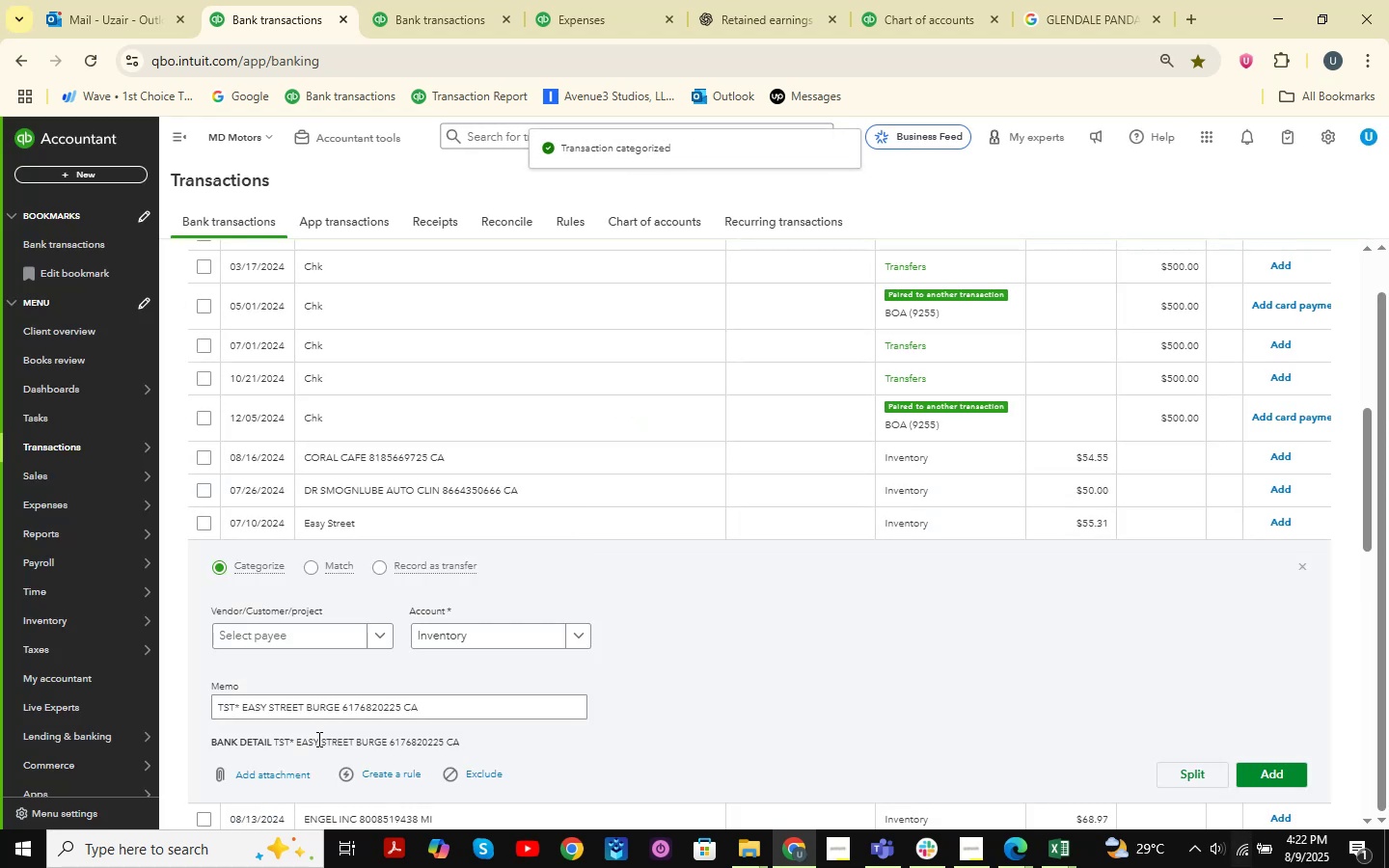 
left_click([340, 641])
 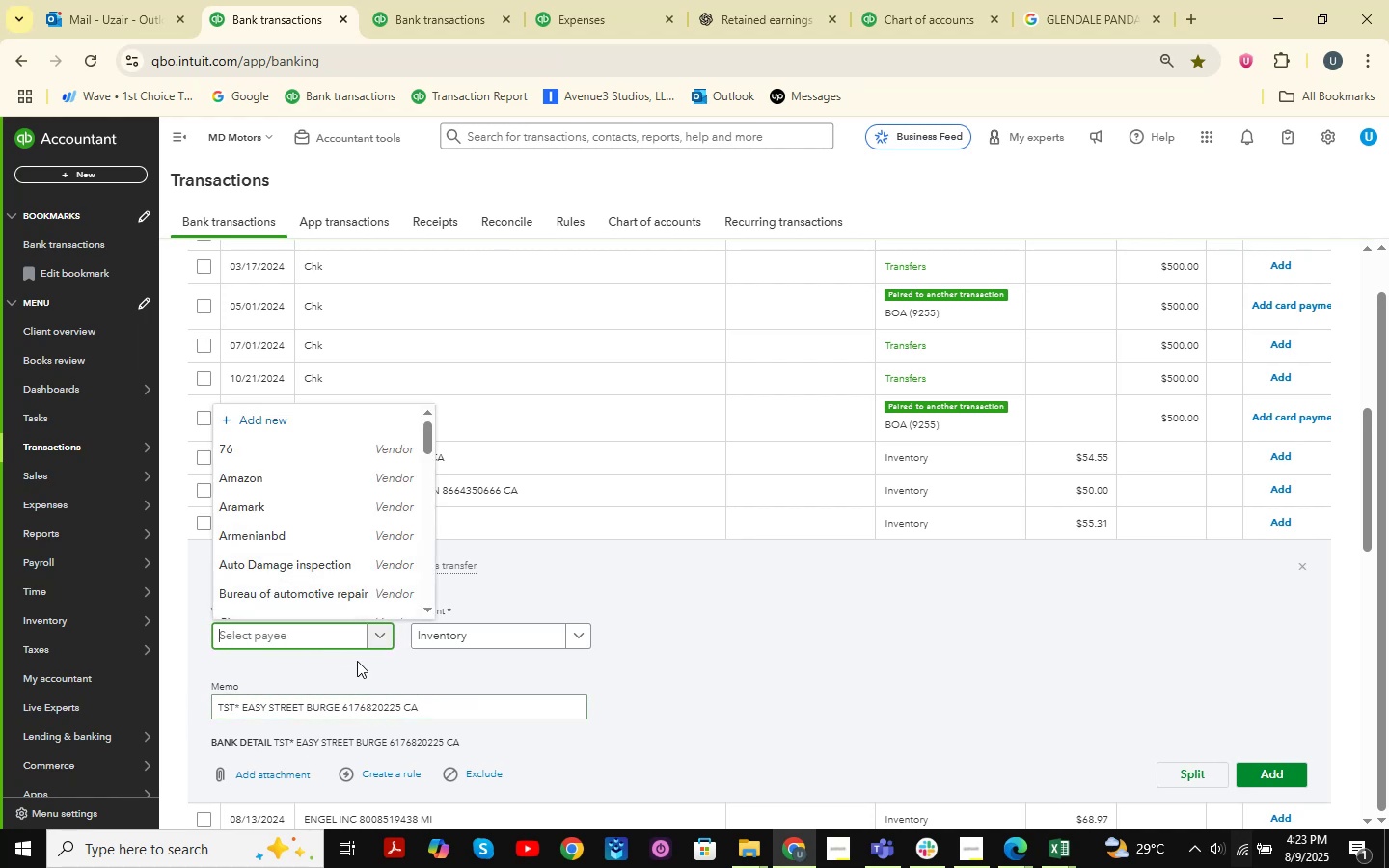 
wait(7.73)
 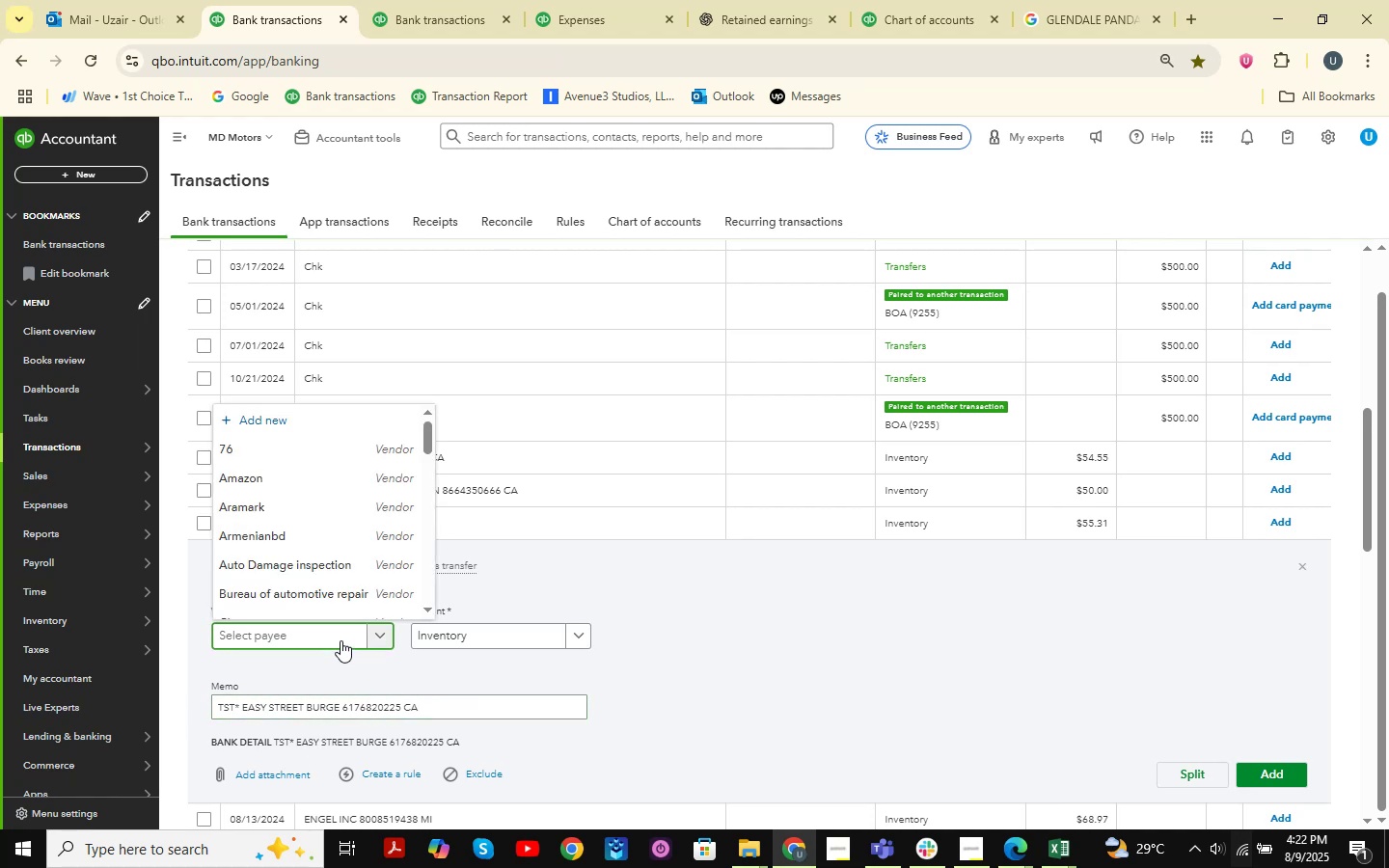 
type(tst)
key(Backspace)
key(Backspace)
key(Backspace)
 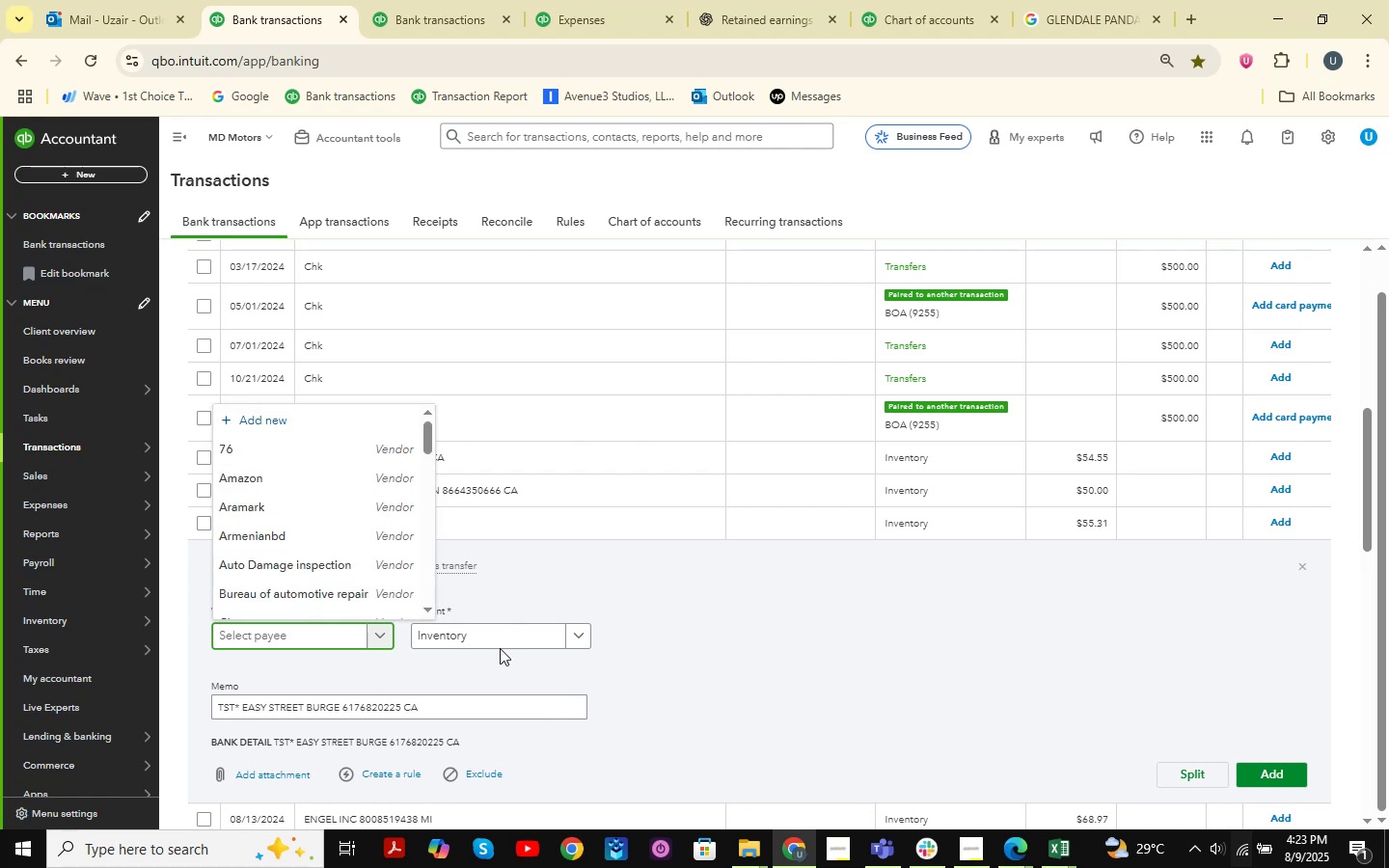 
left_click([510, 644])
 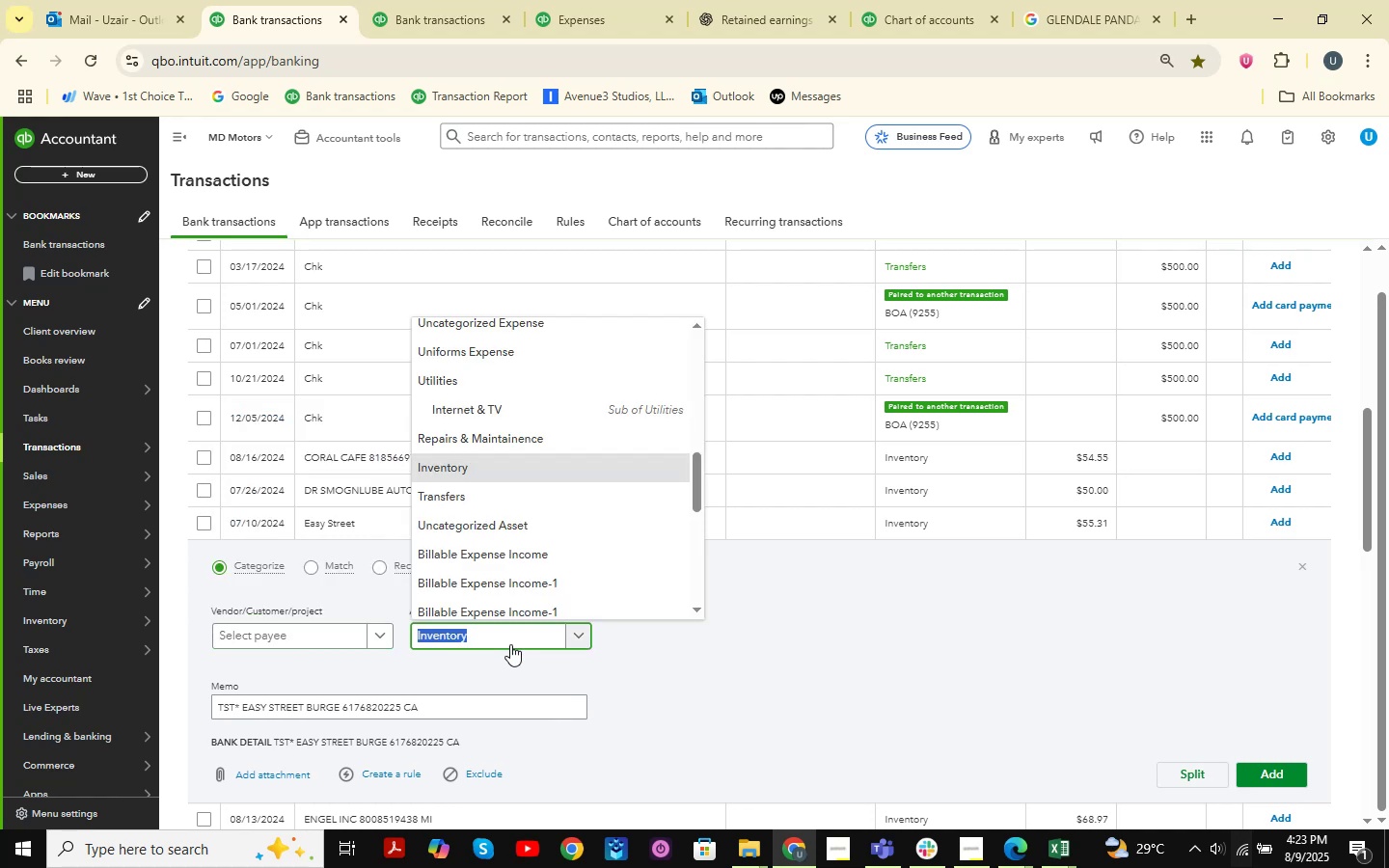 
type( mea)
 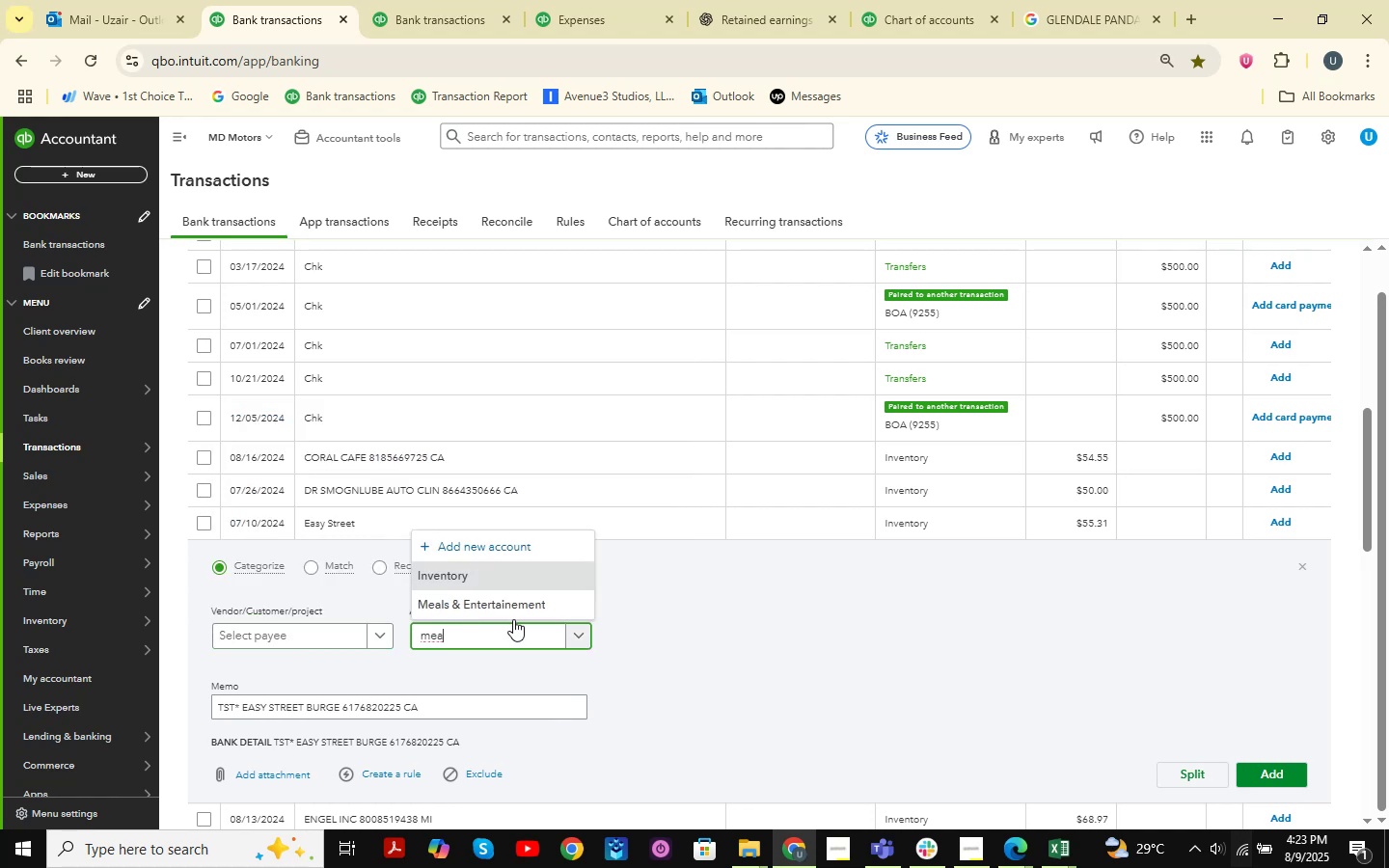 
left_click([519, 599])
 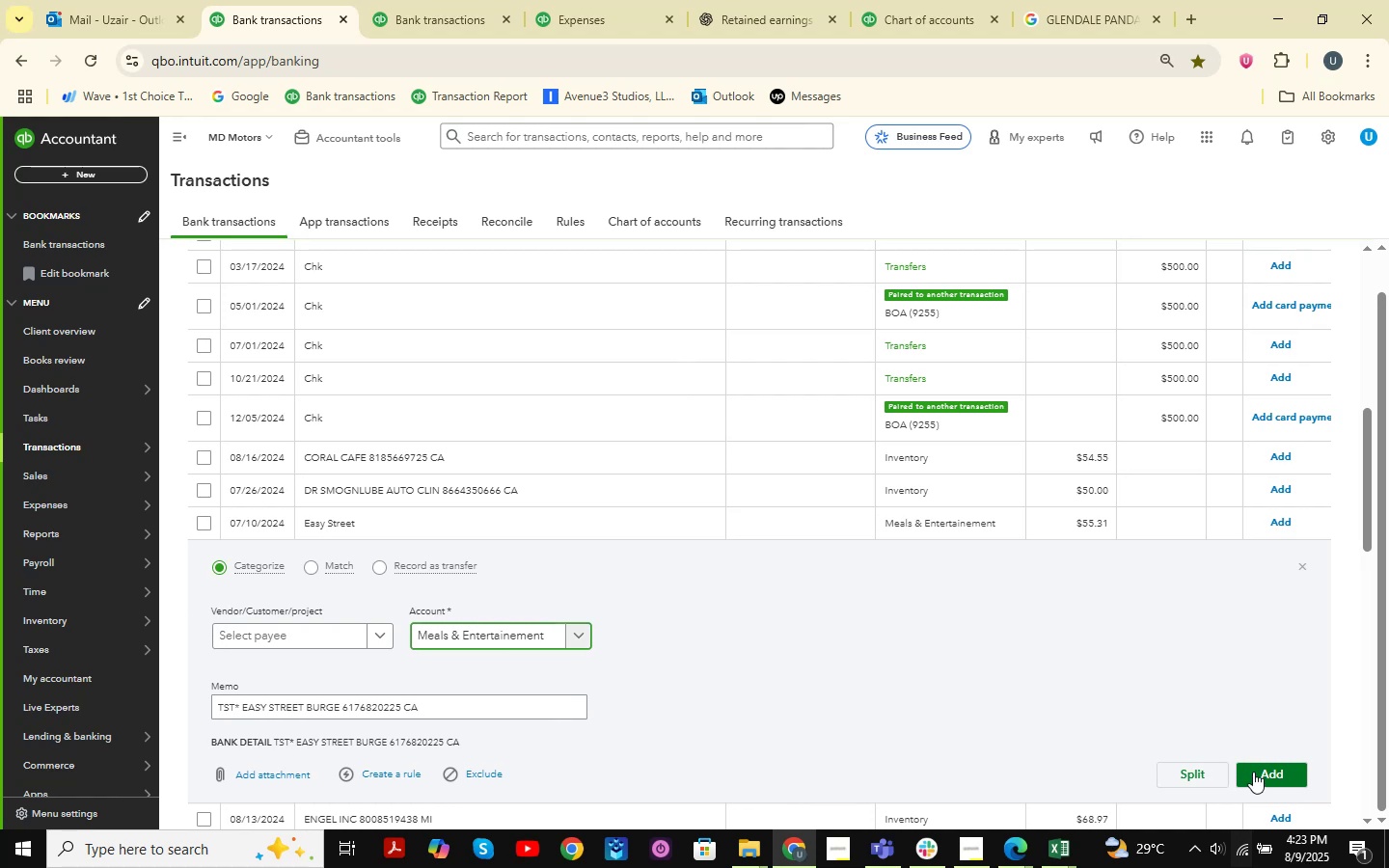 
left_click([1252, 771])
 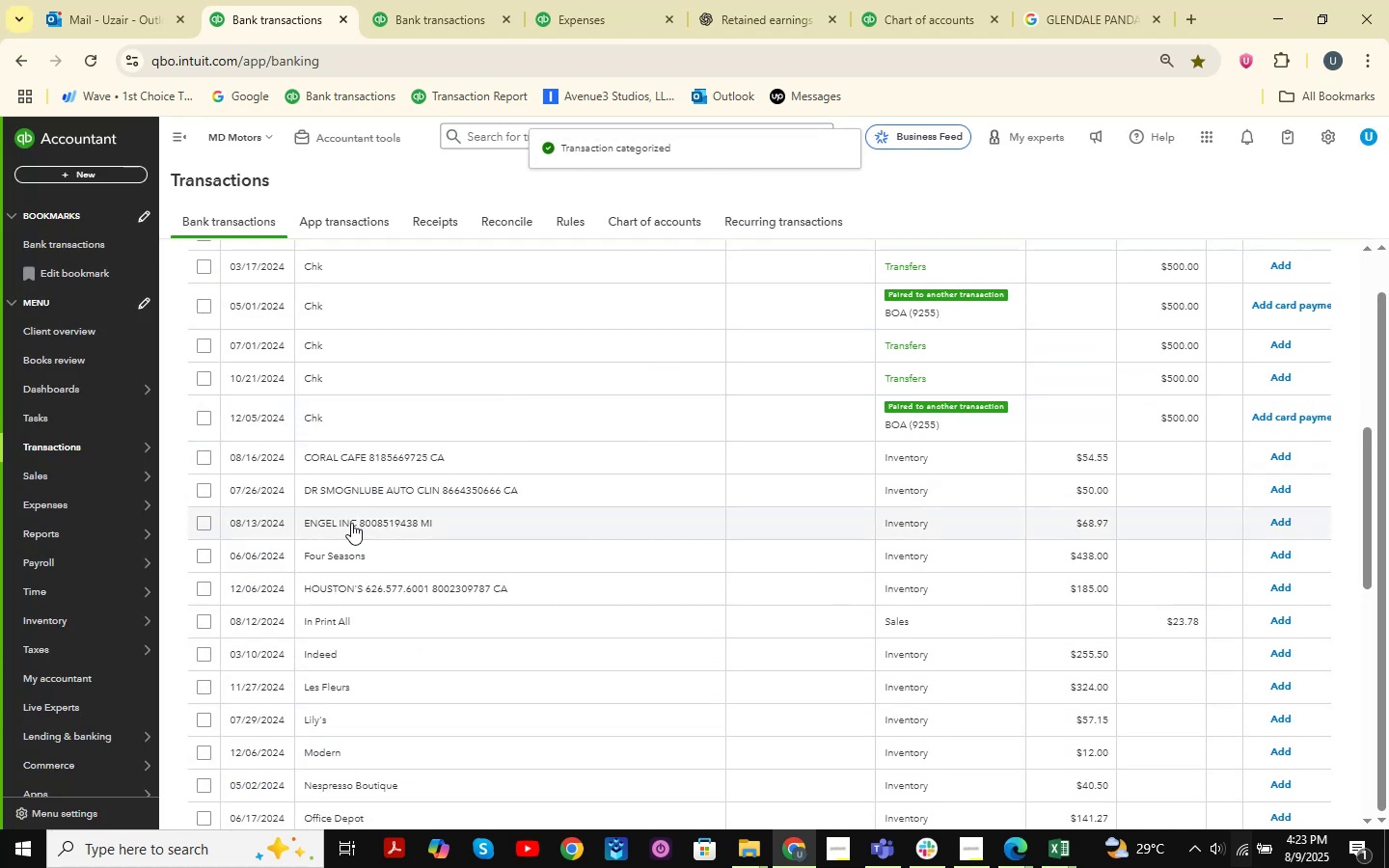 
wait(7.1)
 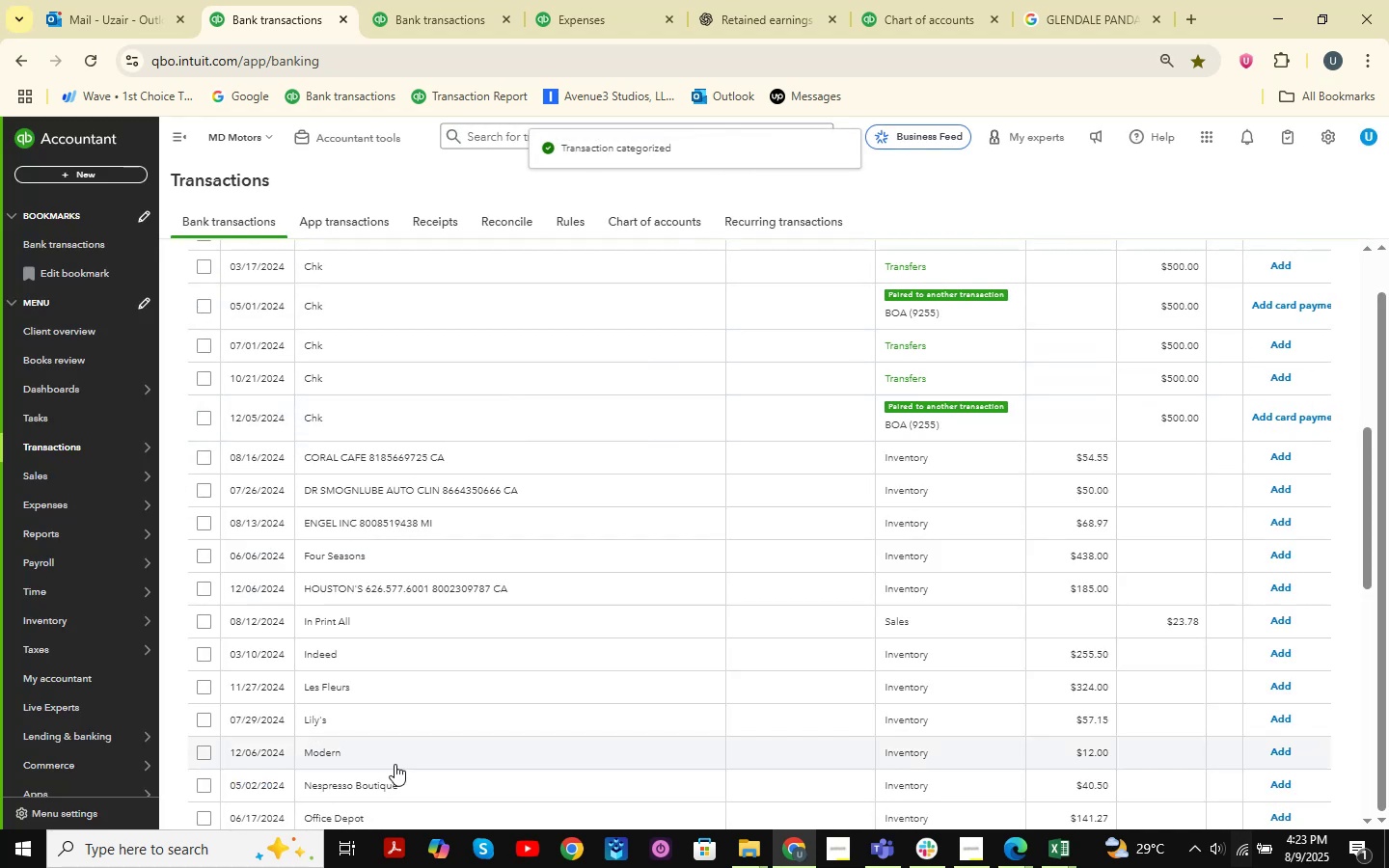 
left_click([359, 588])
 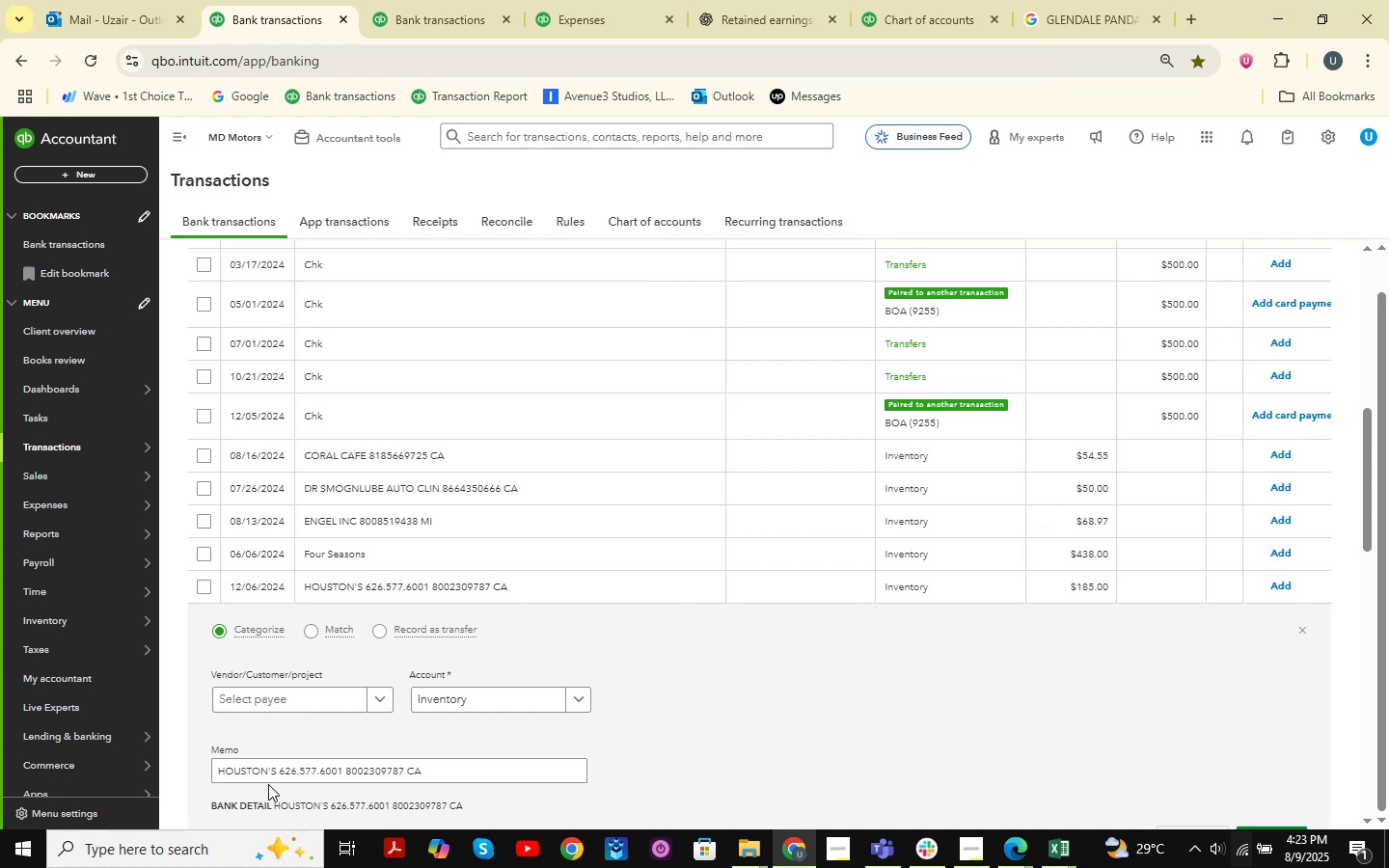 
left_click_drag(start_coordinate=[265, 772], to_coordinate=[166, 759])
 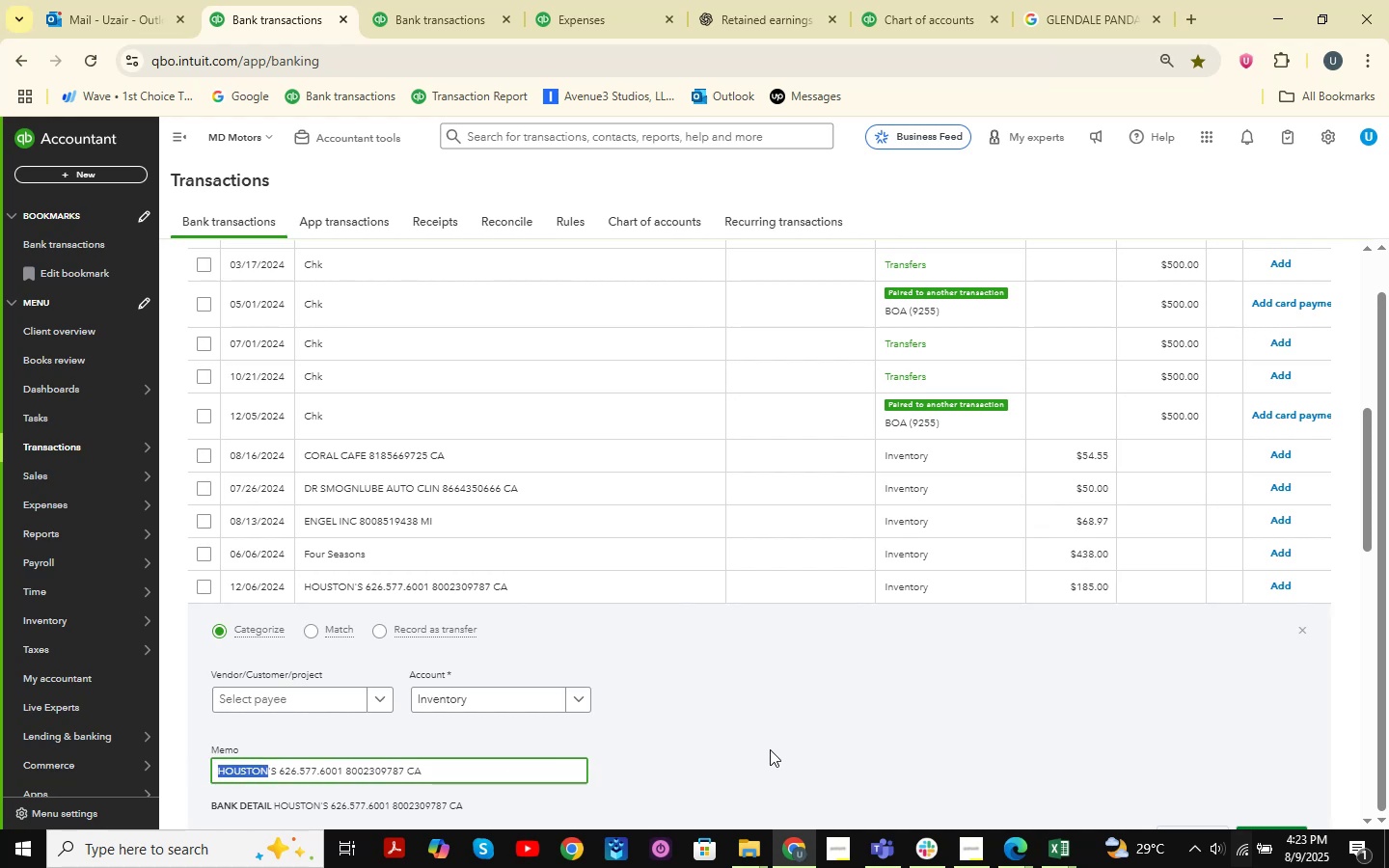 
key(Control+C)
 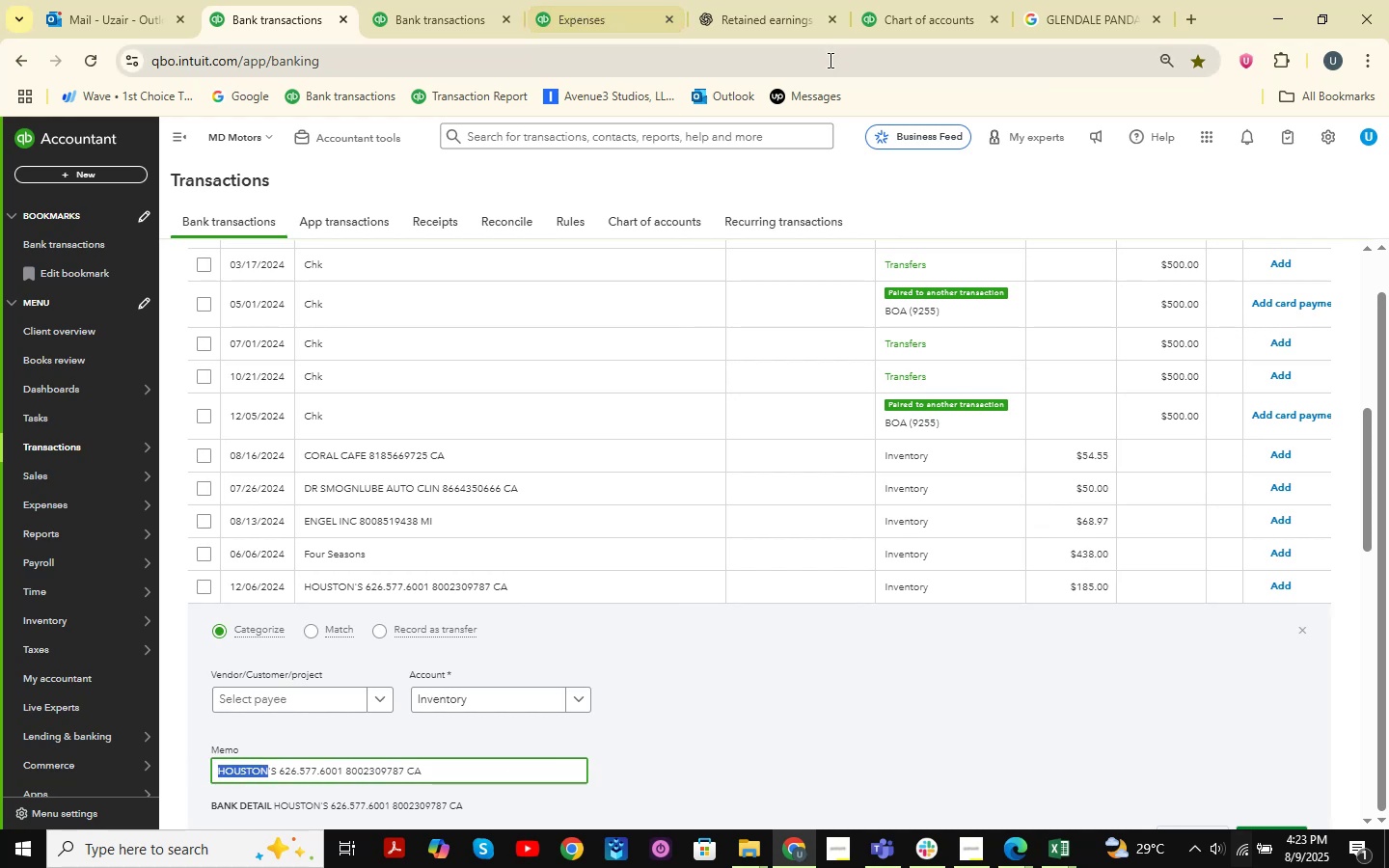 
left_click([761, 19])
 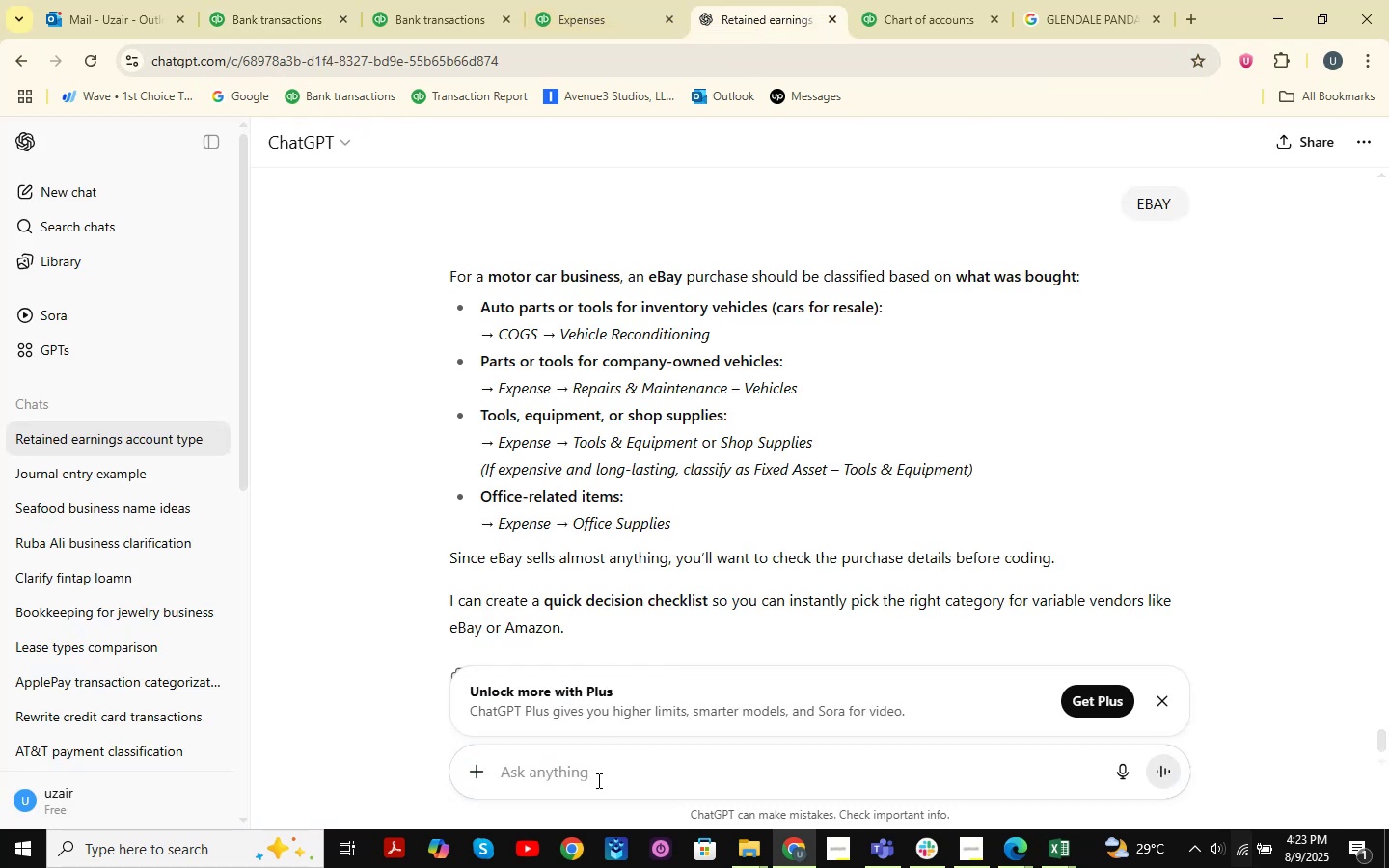 
key(Control+V)
 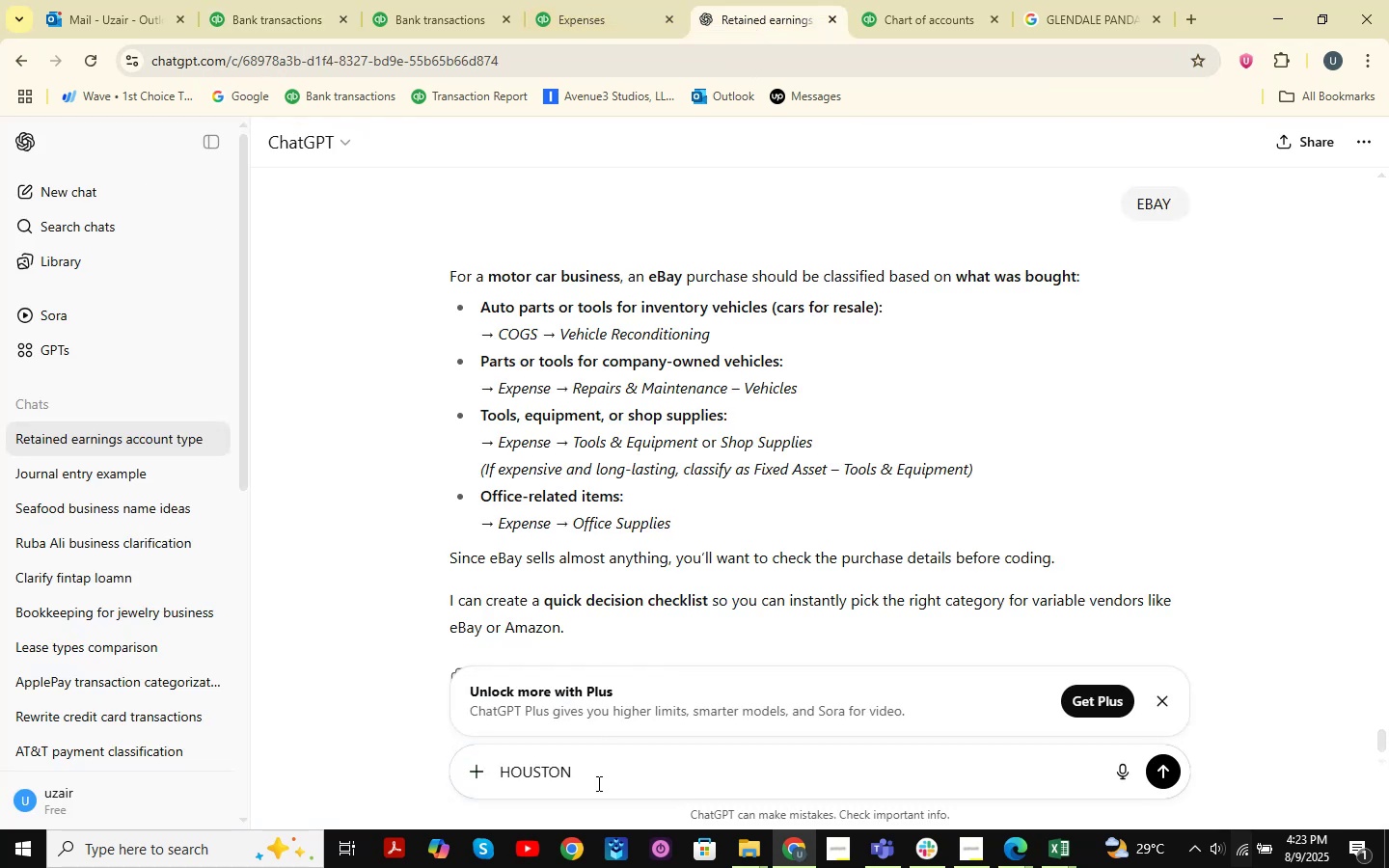 
key(NumpadEnter)
 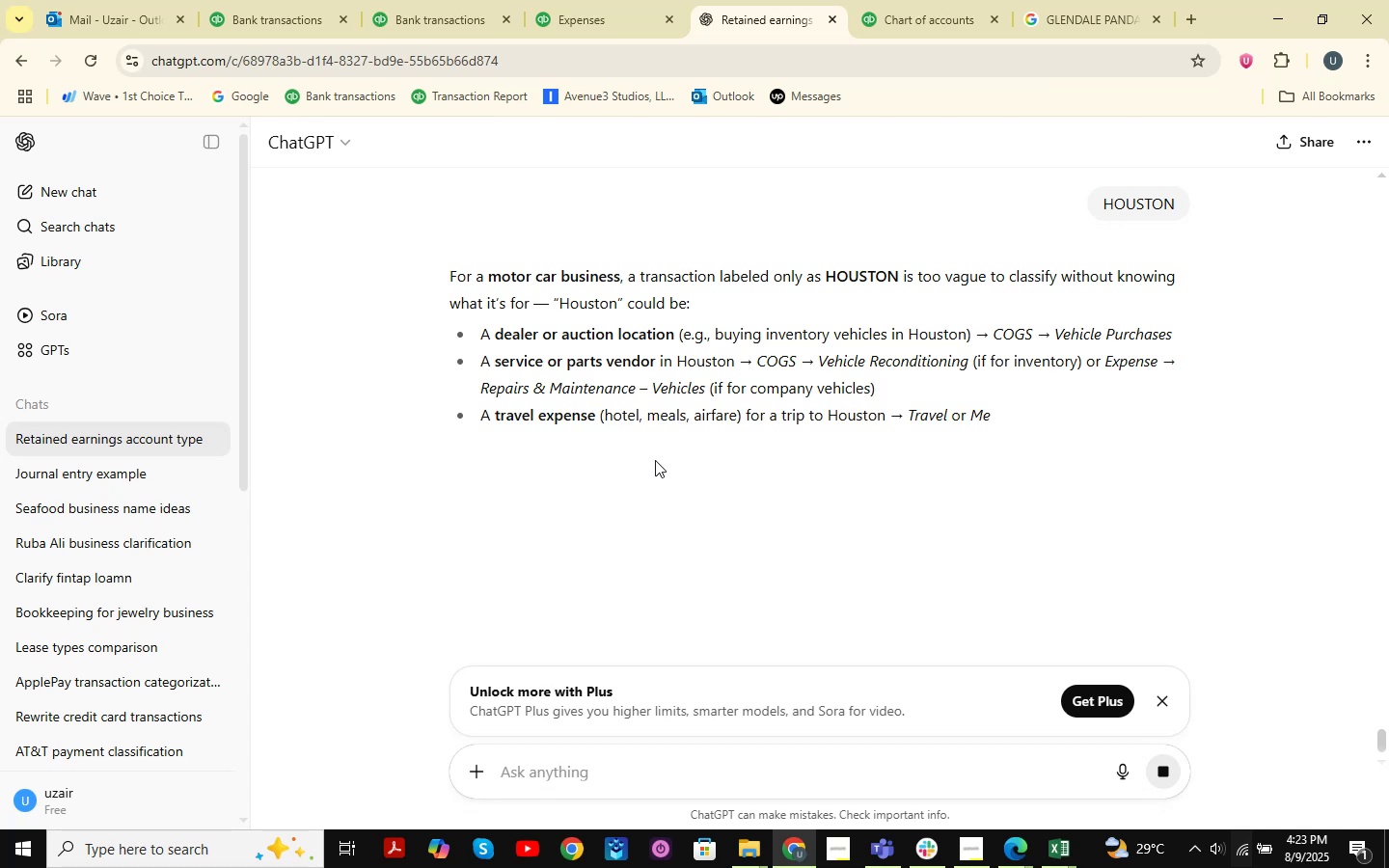 
wait(8.28)
 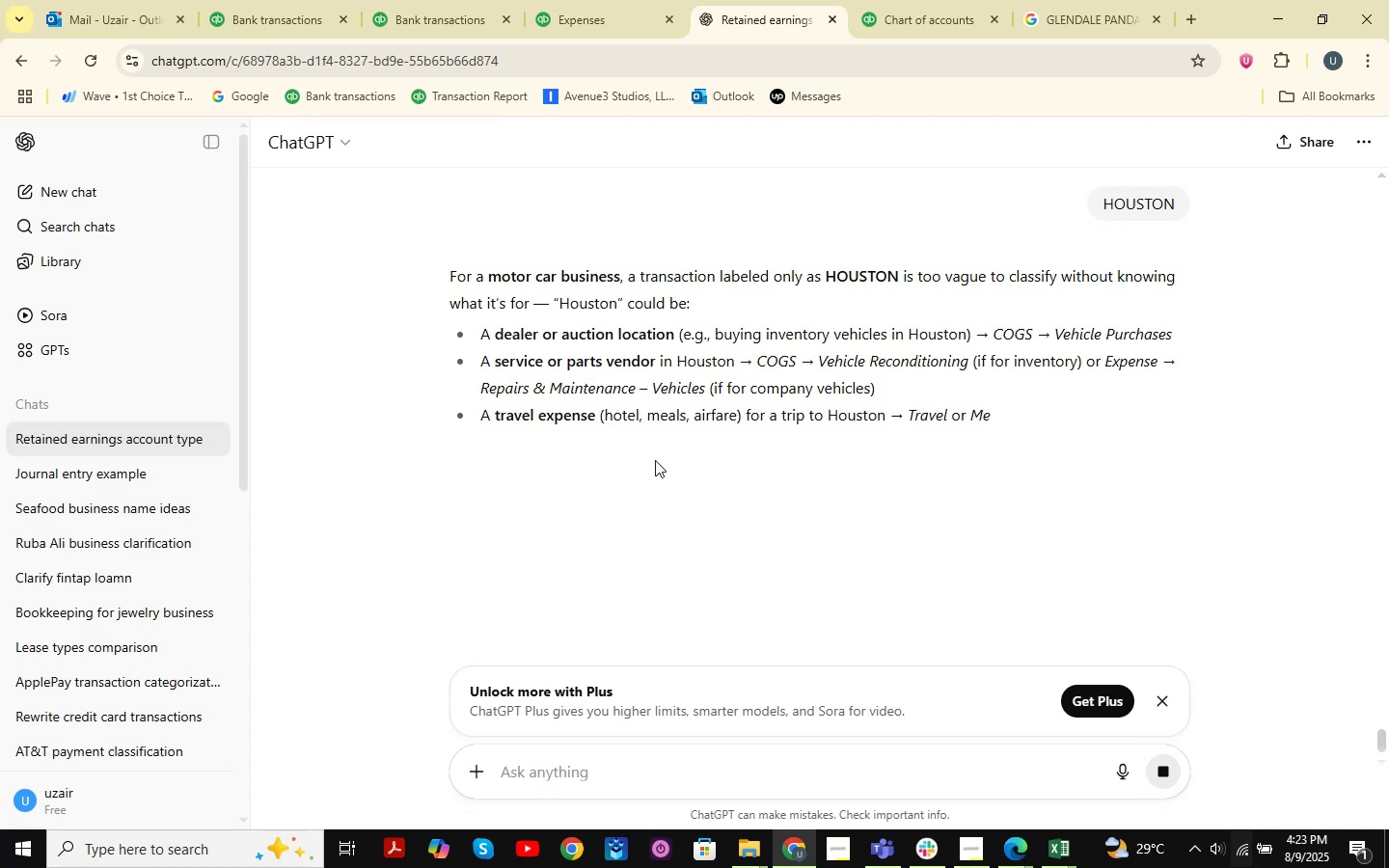 
left_click([258, 26])
 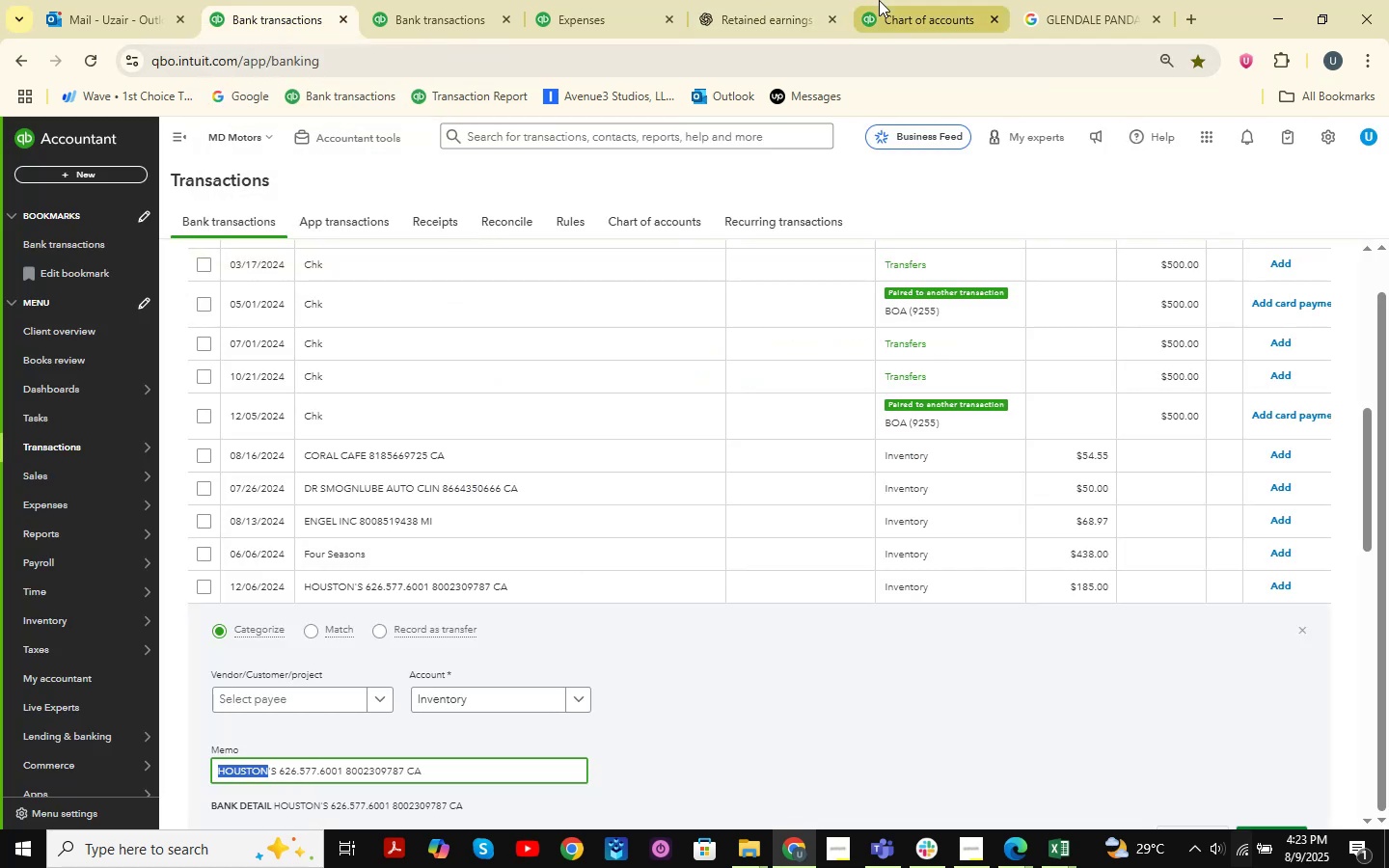 
left_click([733, 6])
 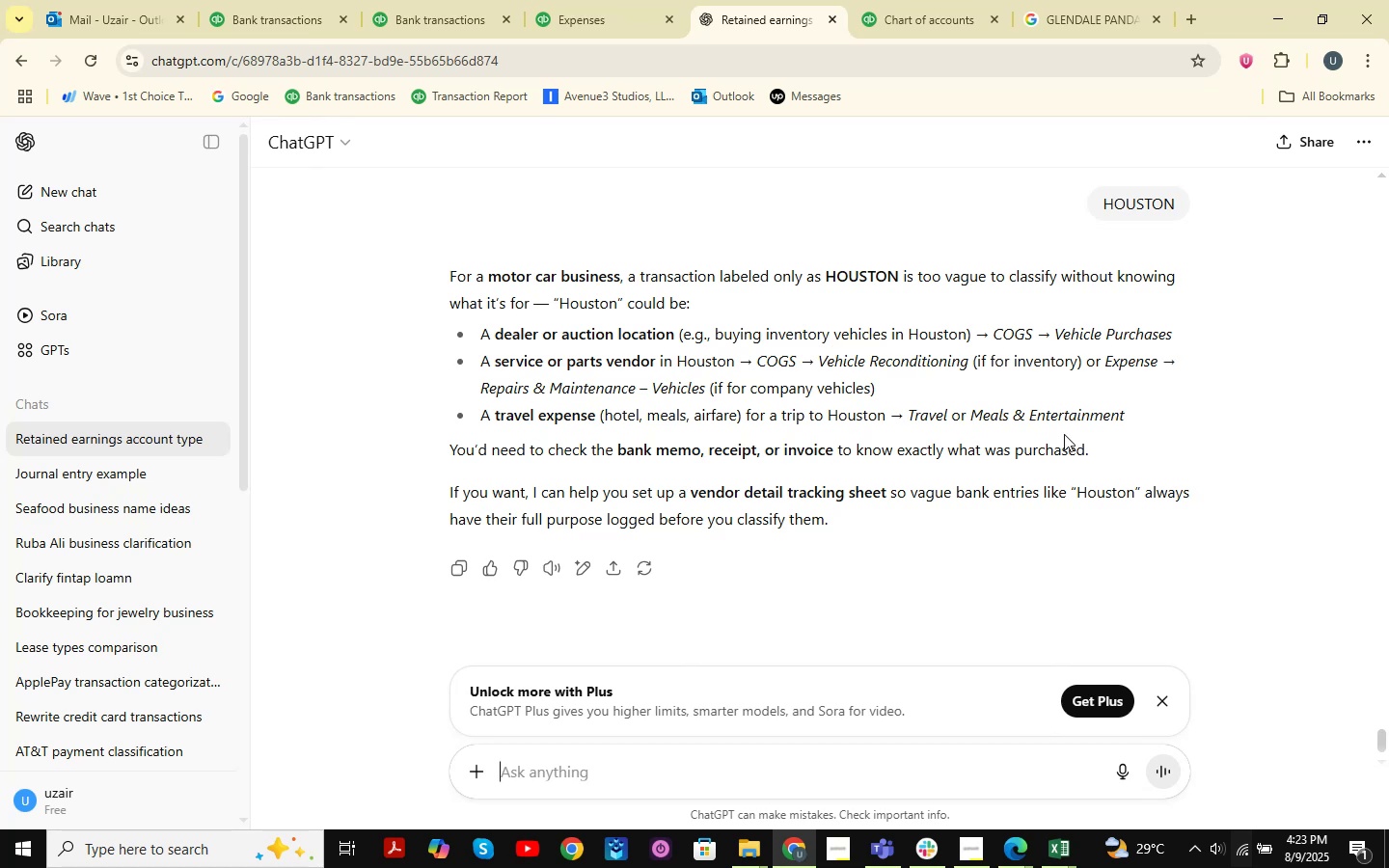 
wait(9.32)
 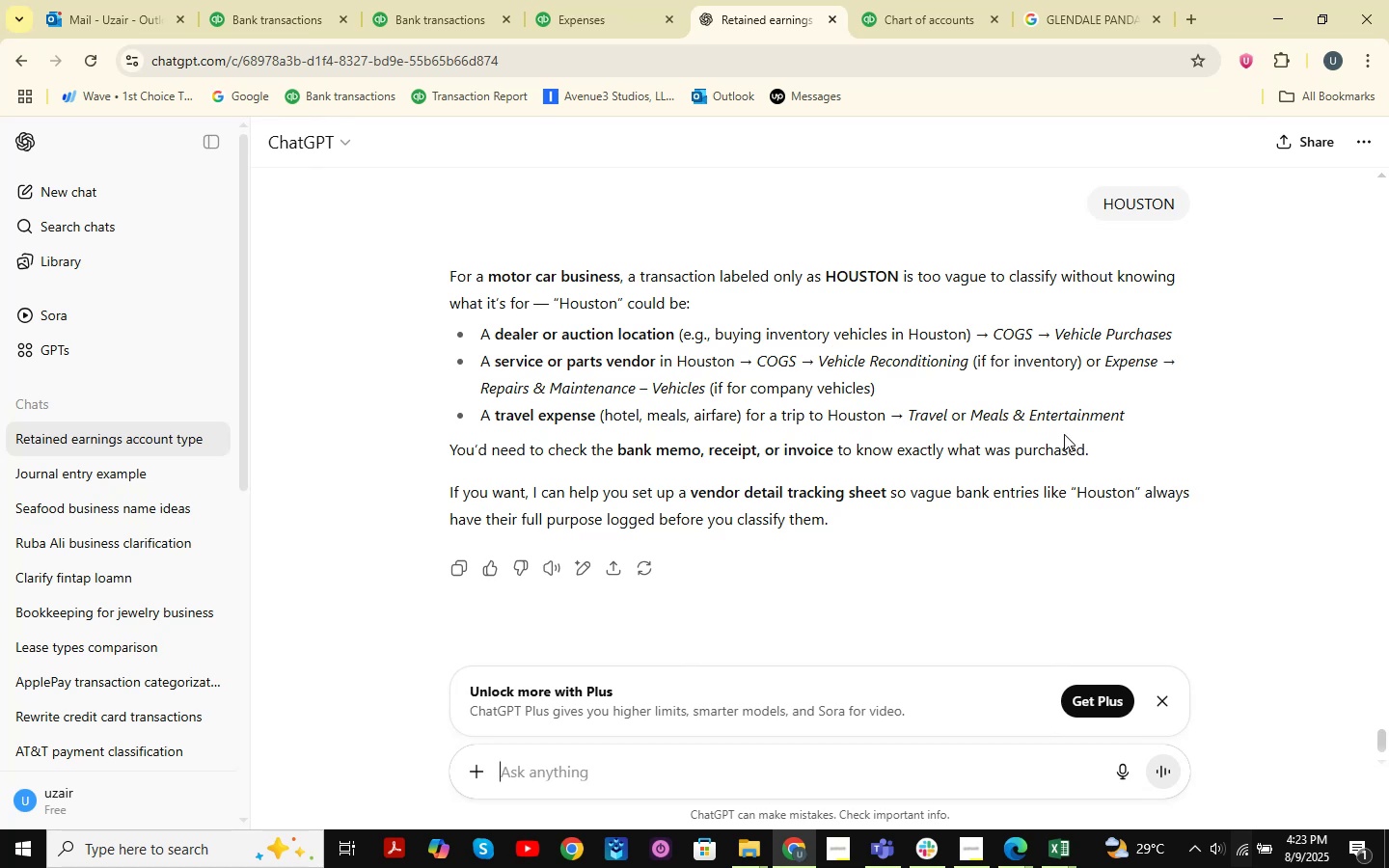 
mouse_move([300, 62])
 